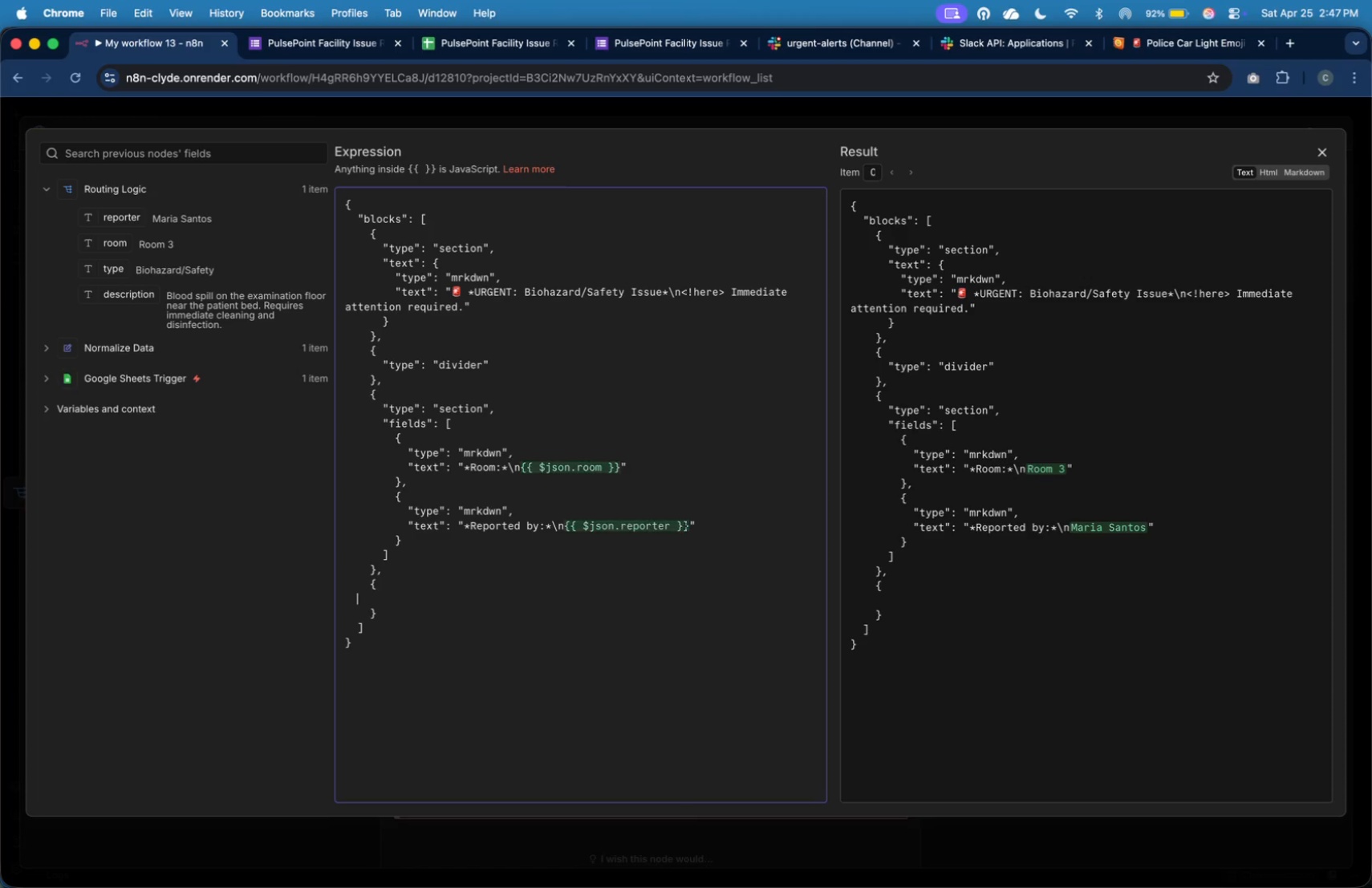 
key(Tab)
 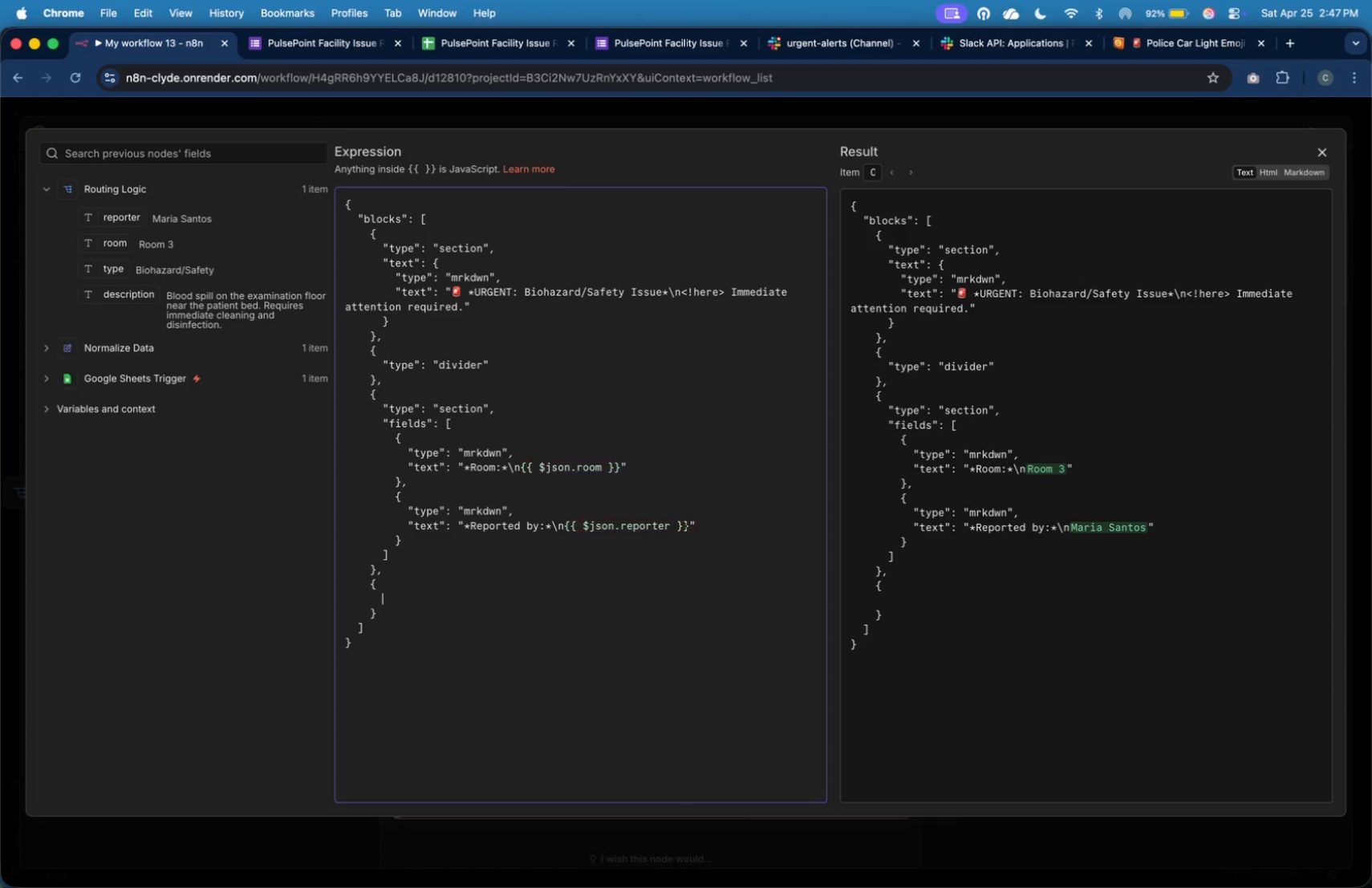 
key(Tab)
 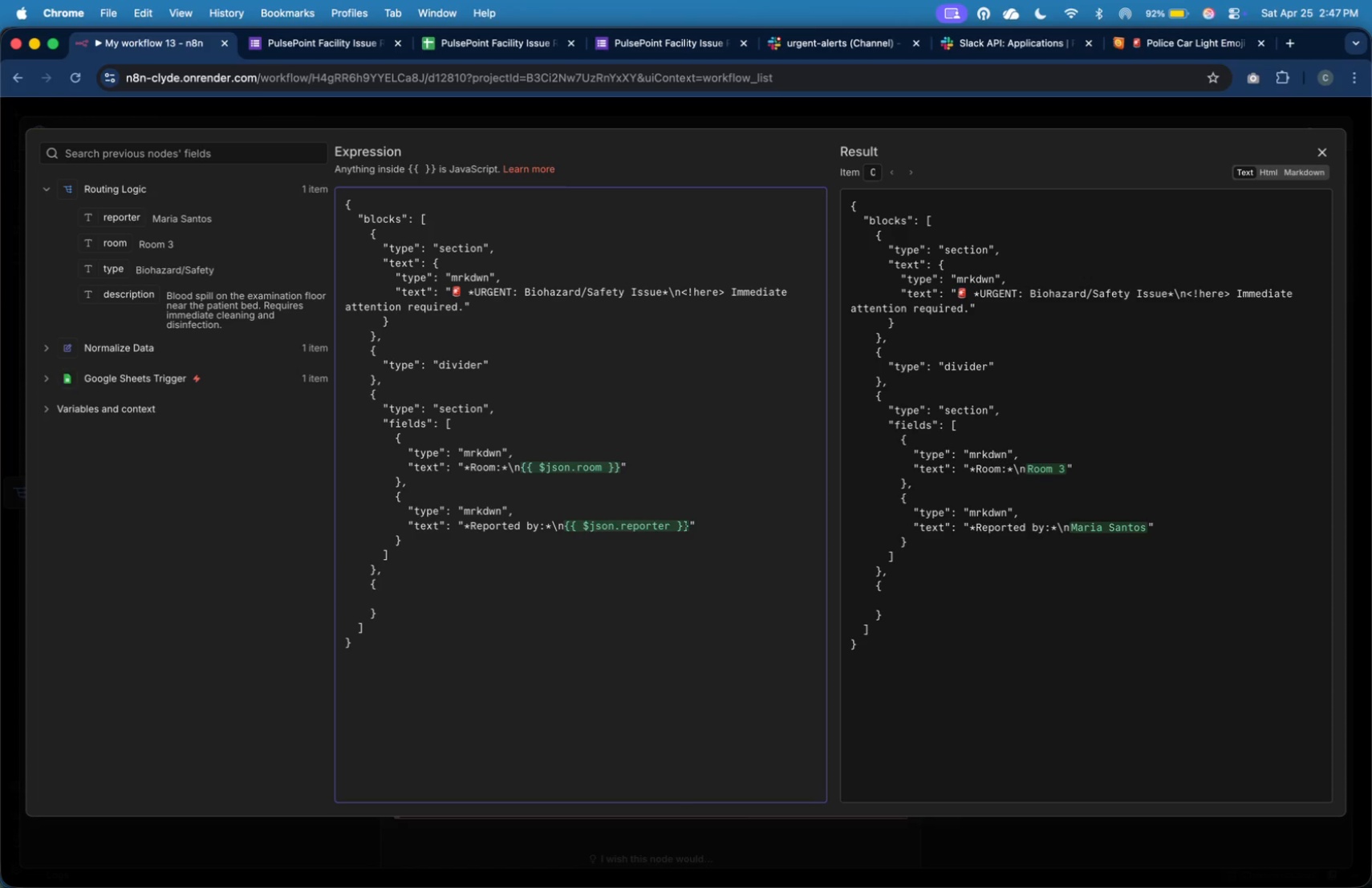 
key(Shift+Quote)
 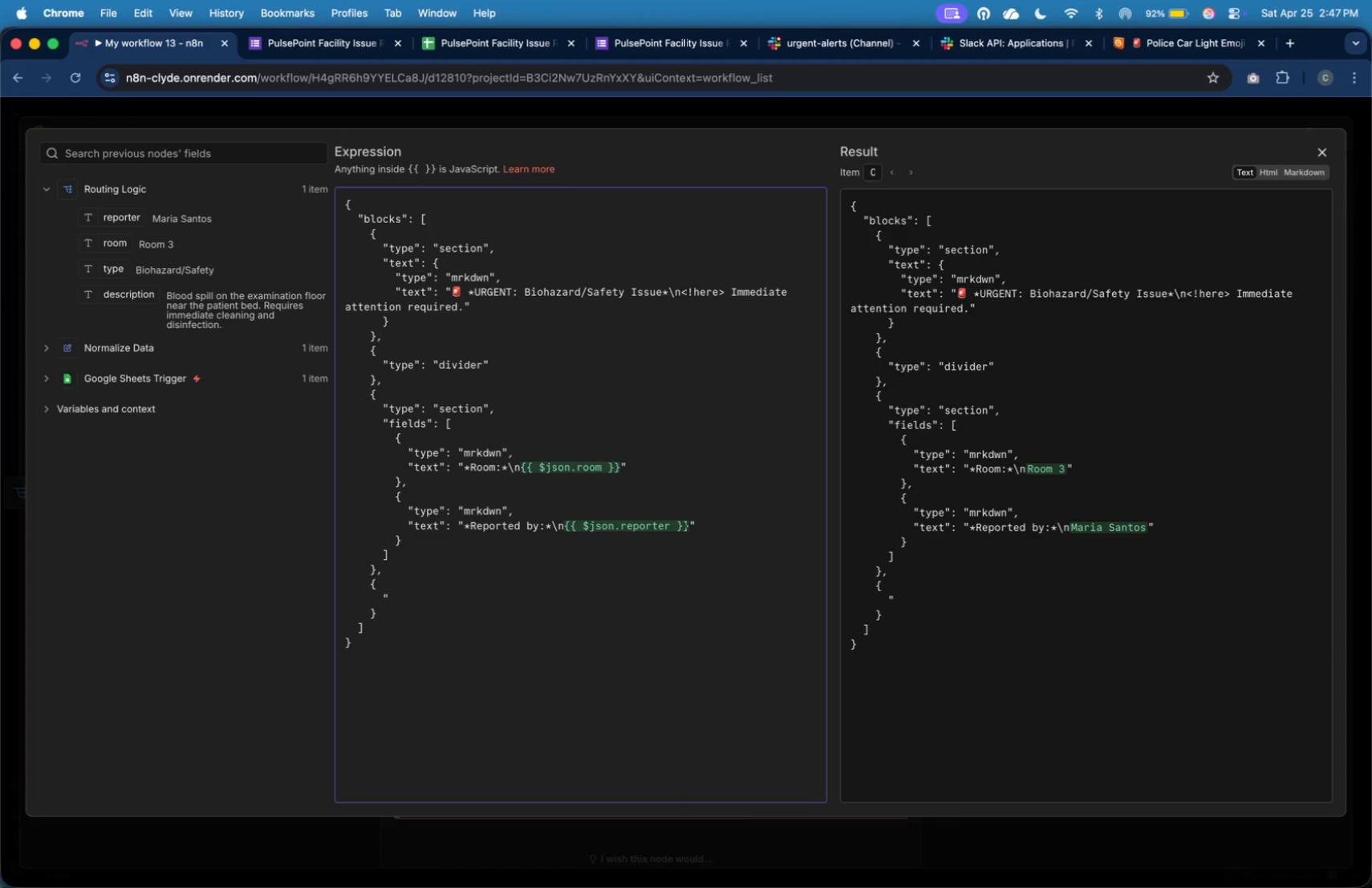 
key(Shift+Quote)
 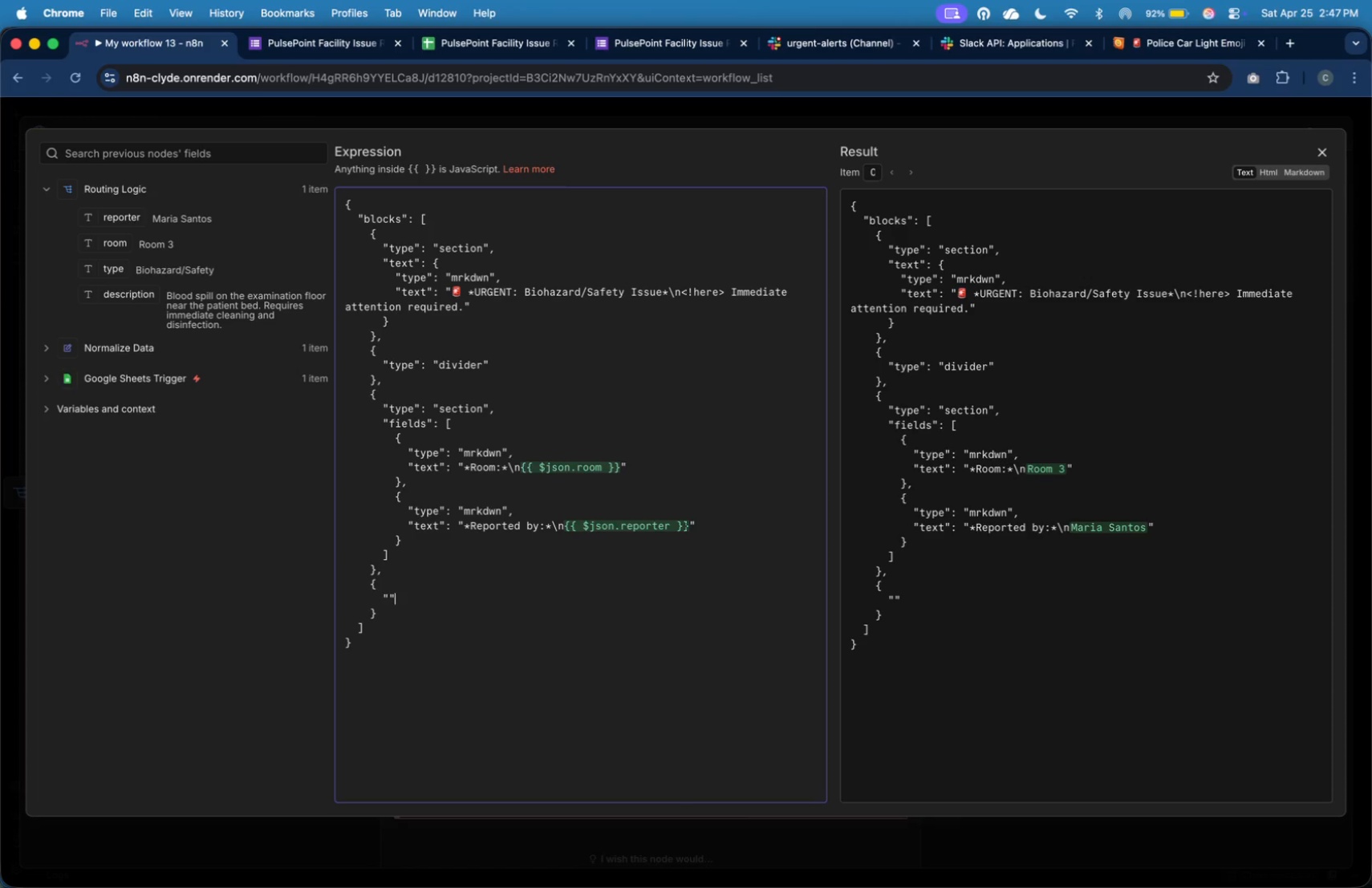 
key(ArrowLeft)
 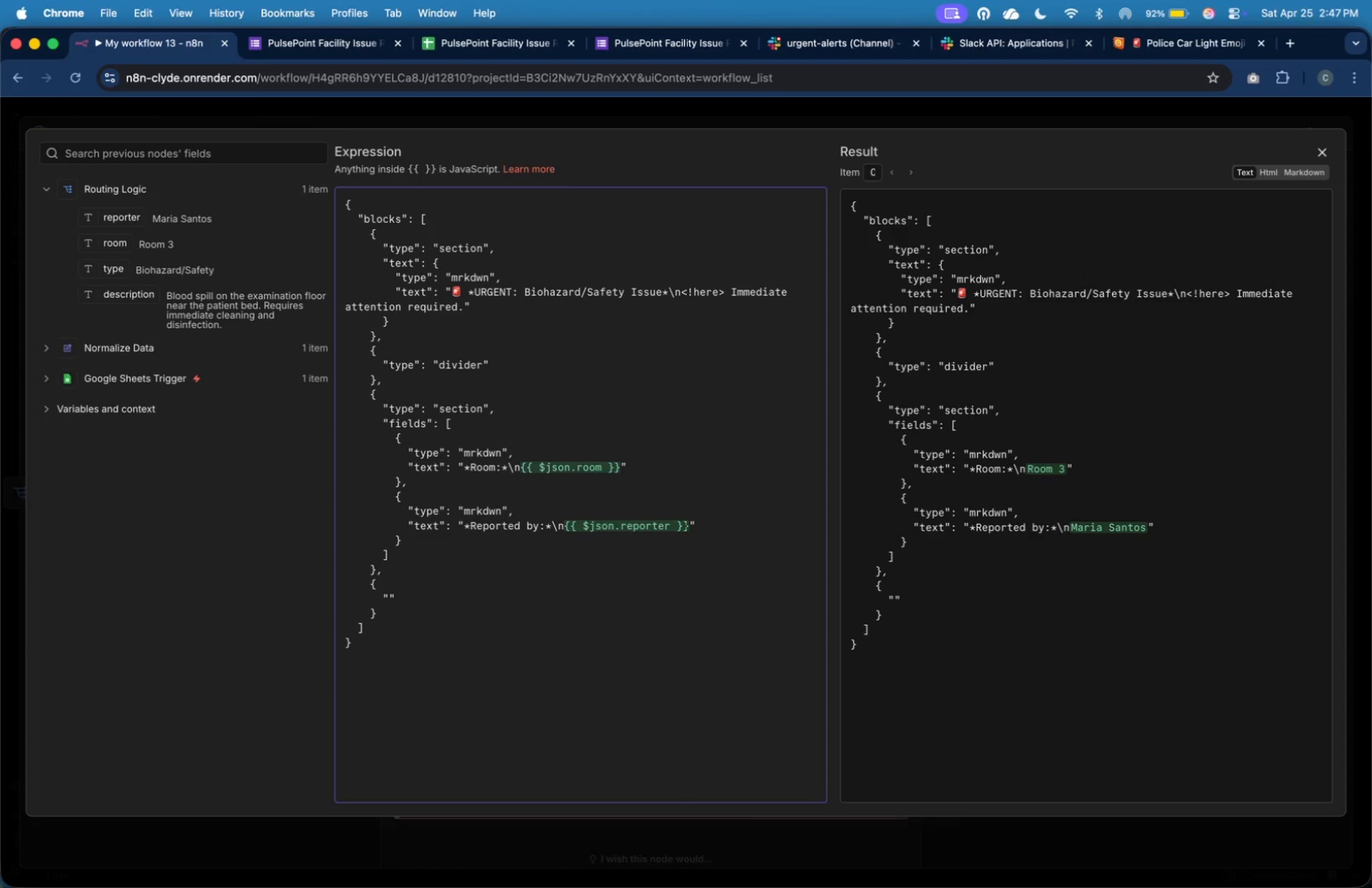 
type(type)
 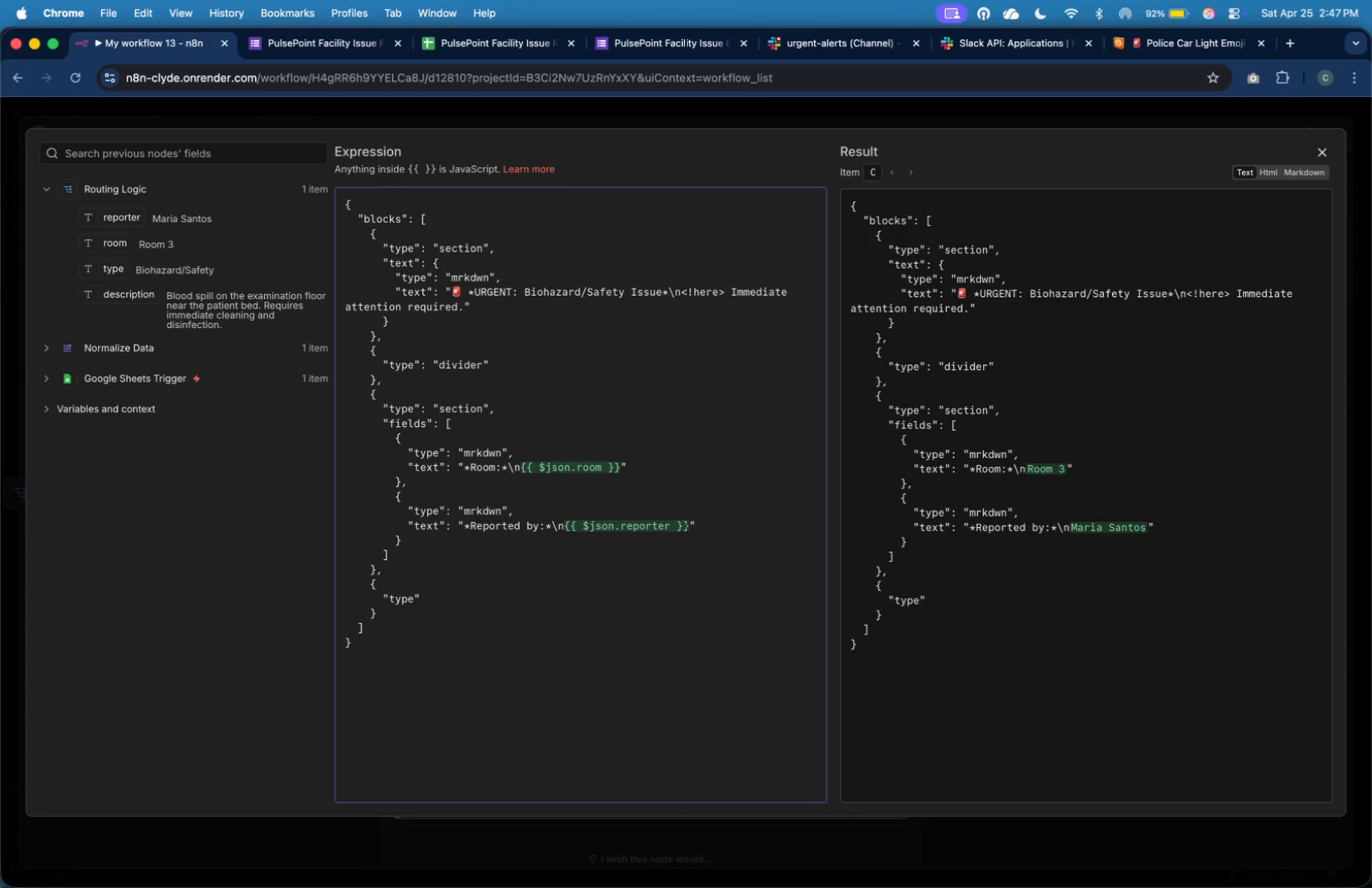 
key(ArrowRight)
 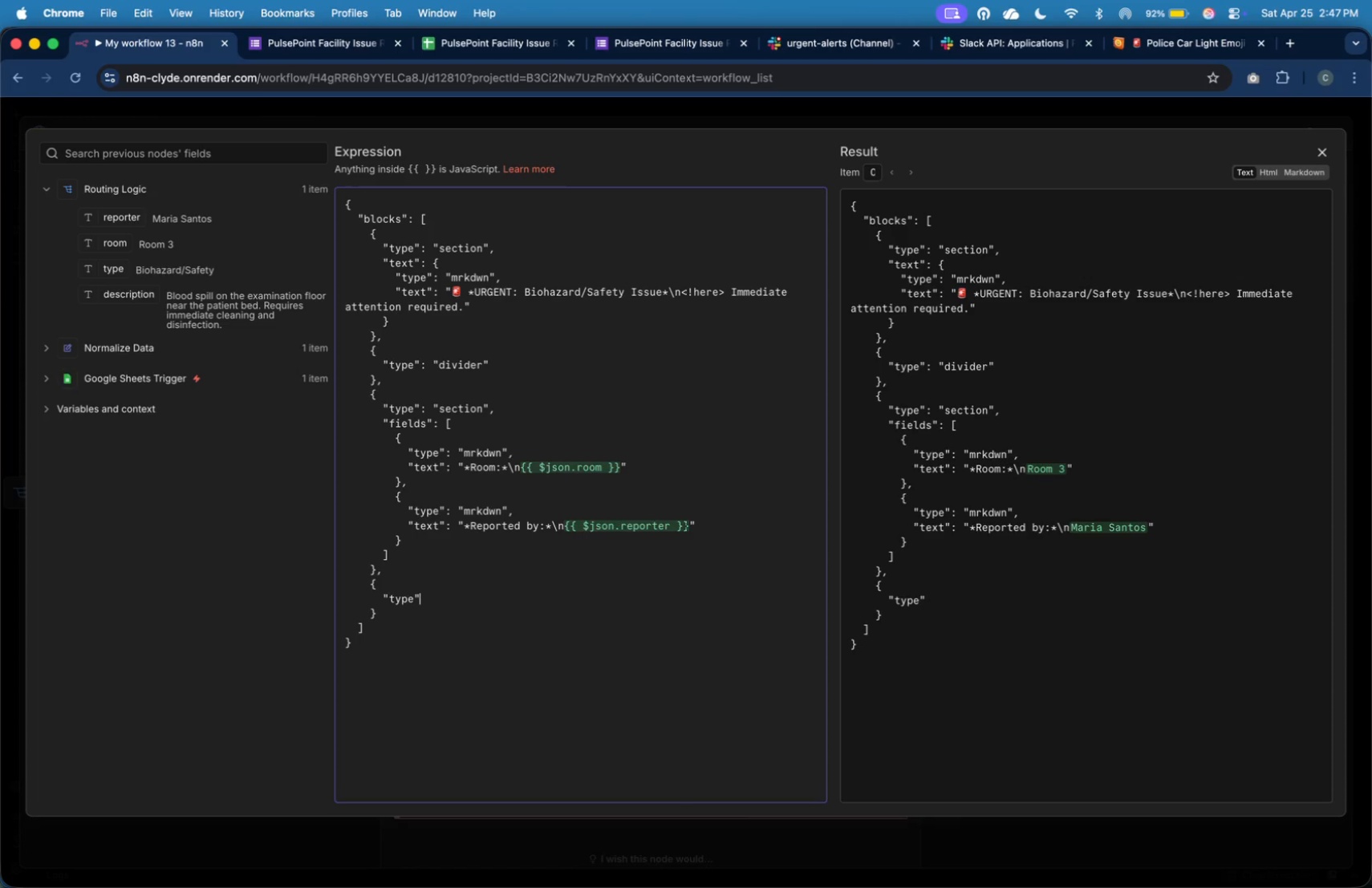 
key(Shift+Semicolon)
 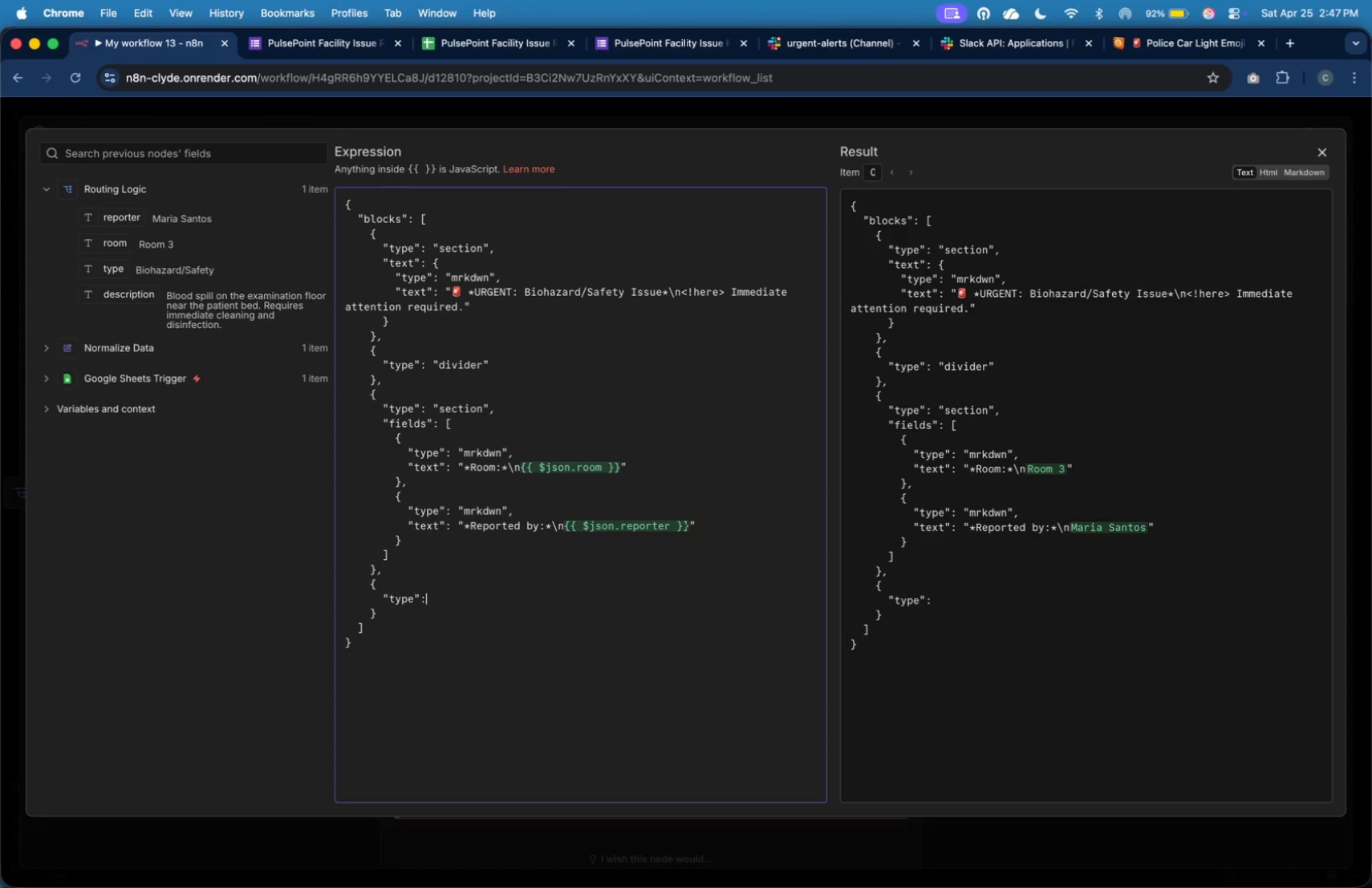 
key(Space)
 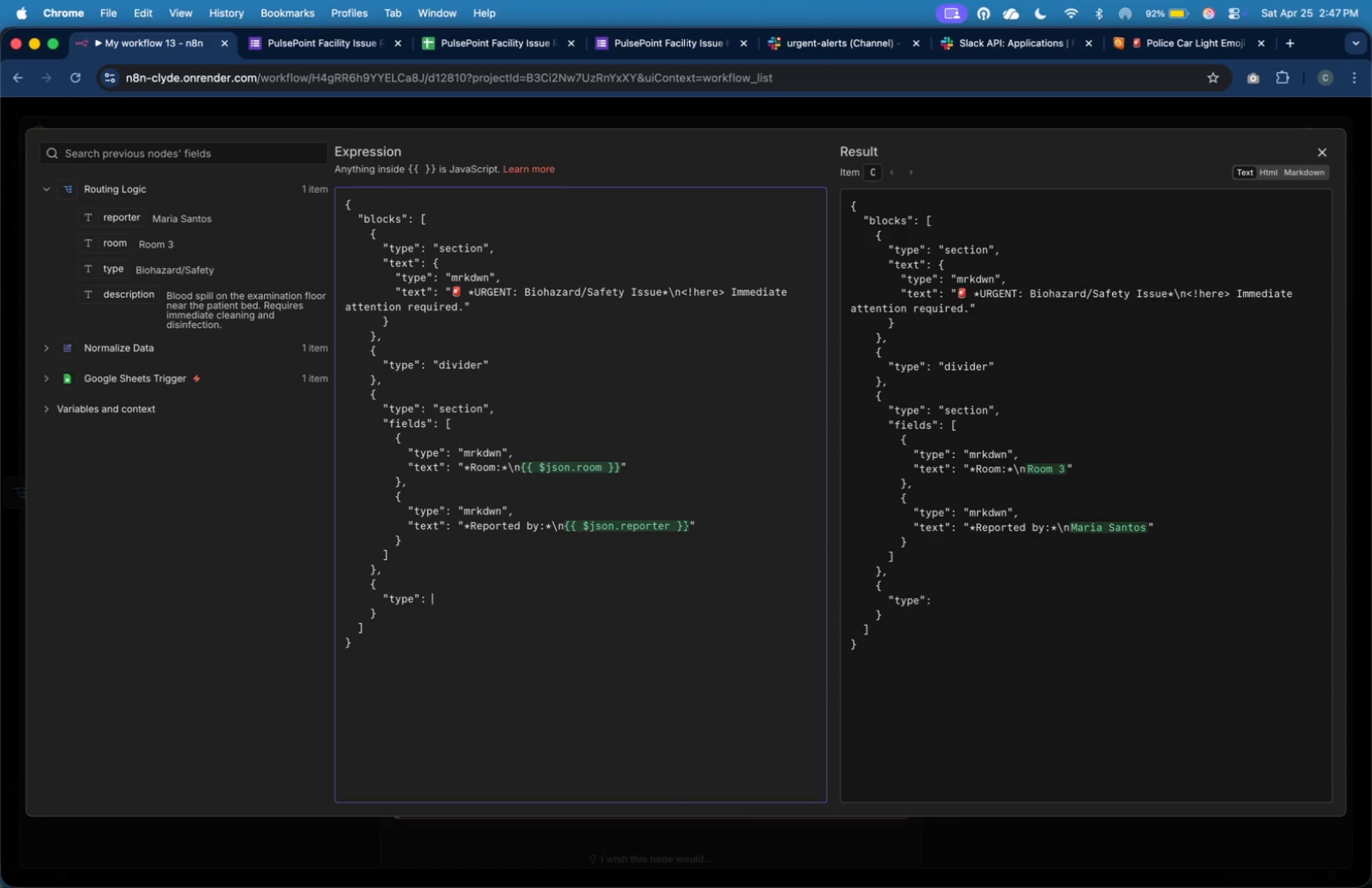 
key(Shift+Quote)
 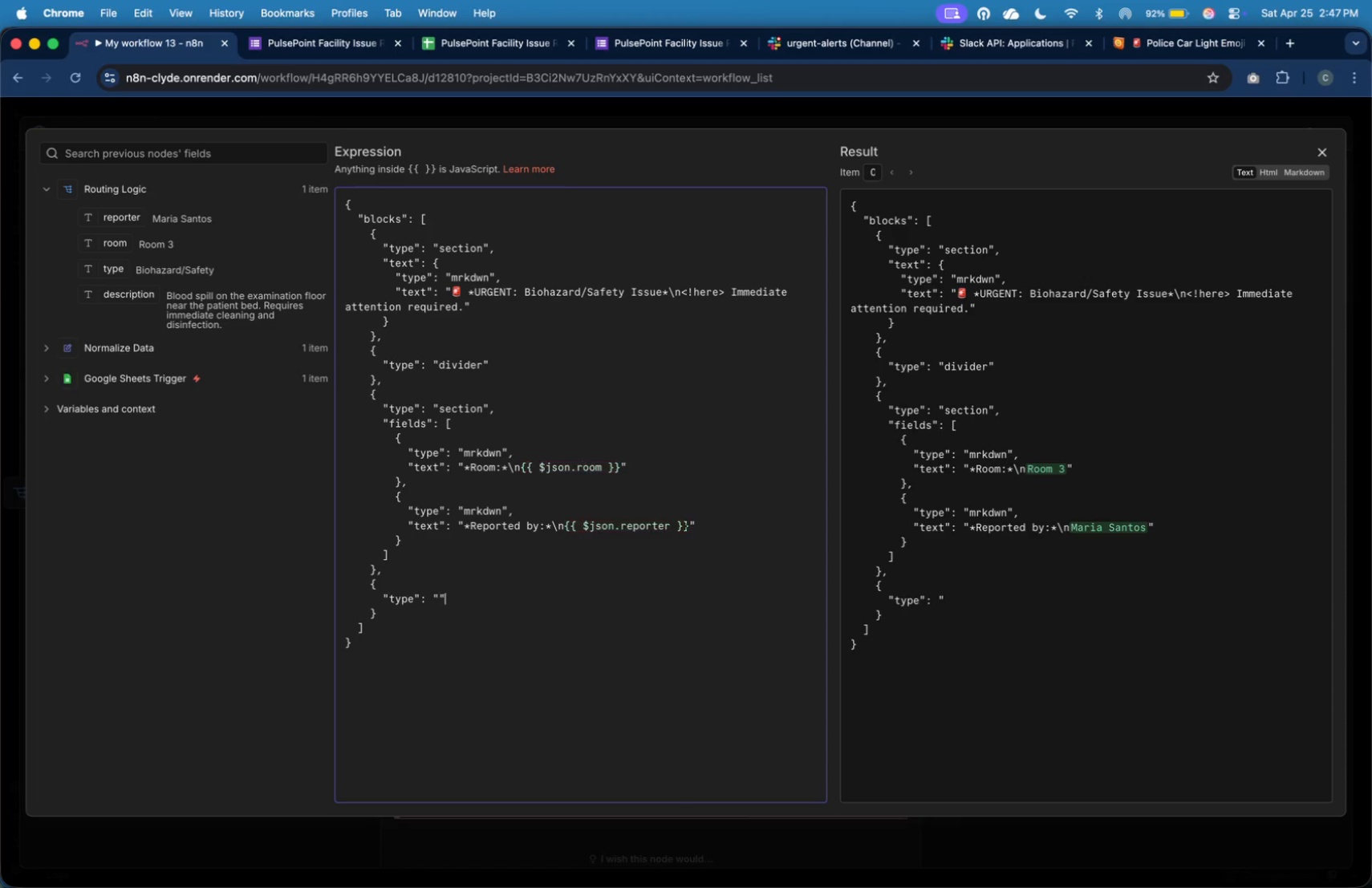 
key(Shift+Quote)
 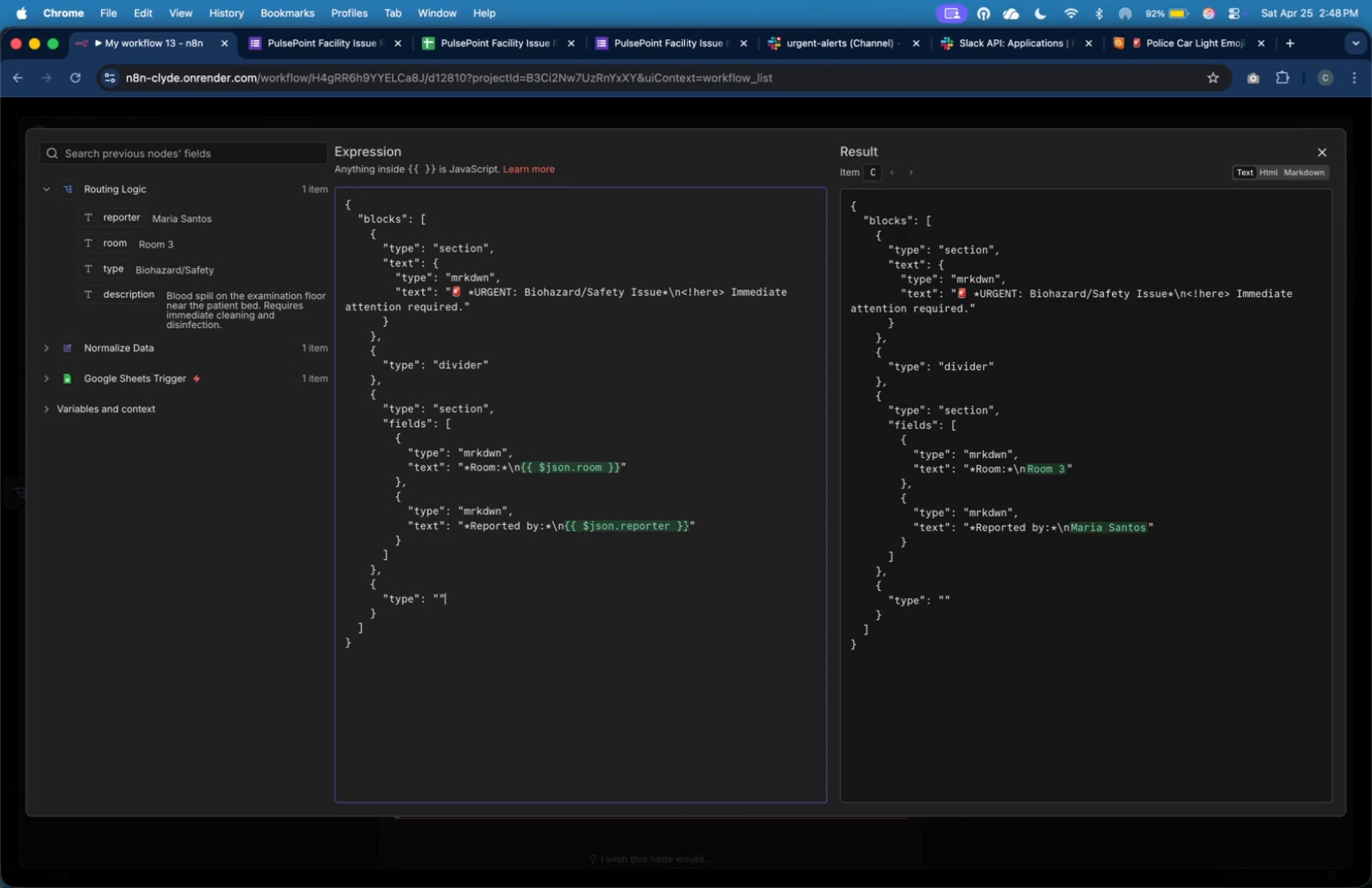 
key(ArrowLeft)
 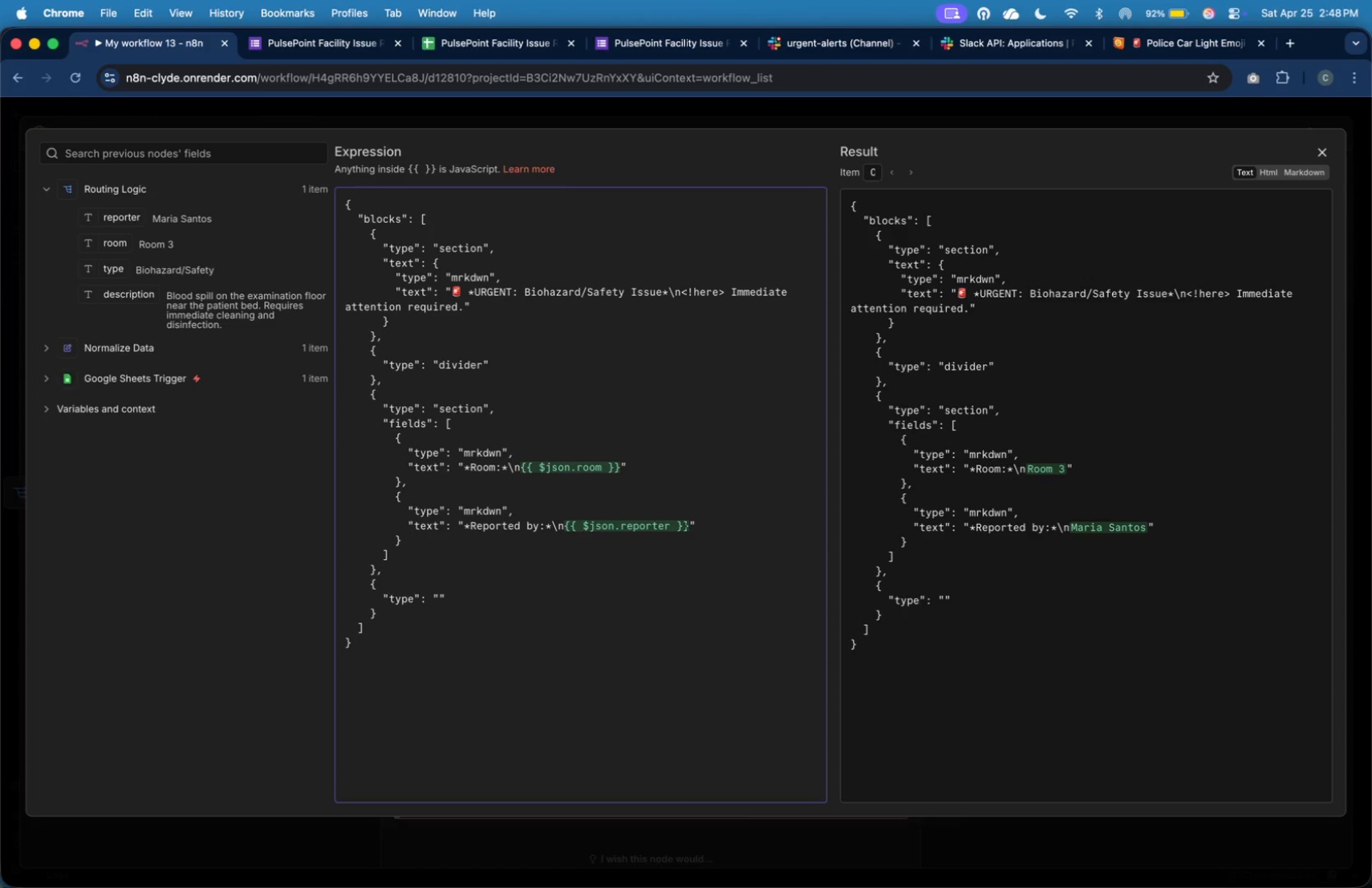 
wait(5.05)
 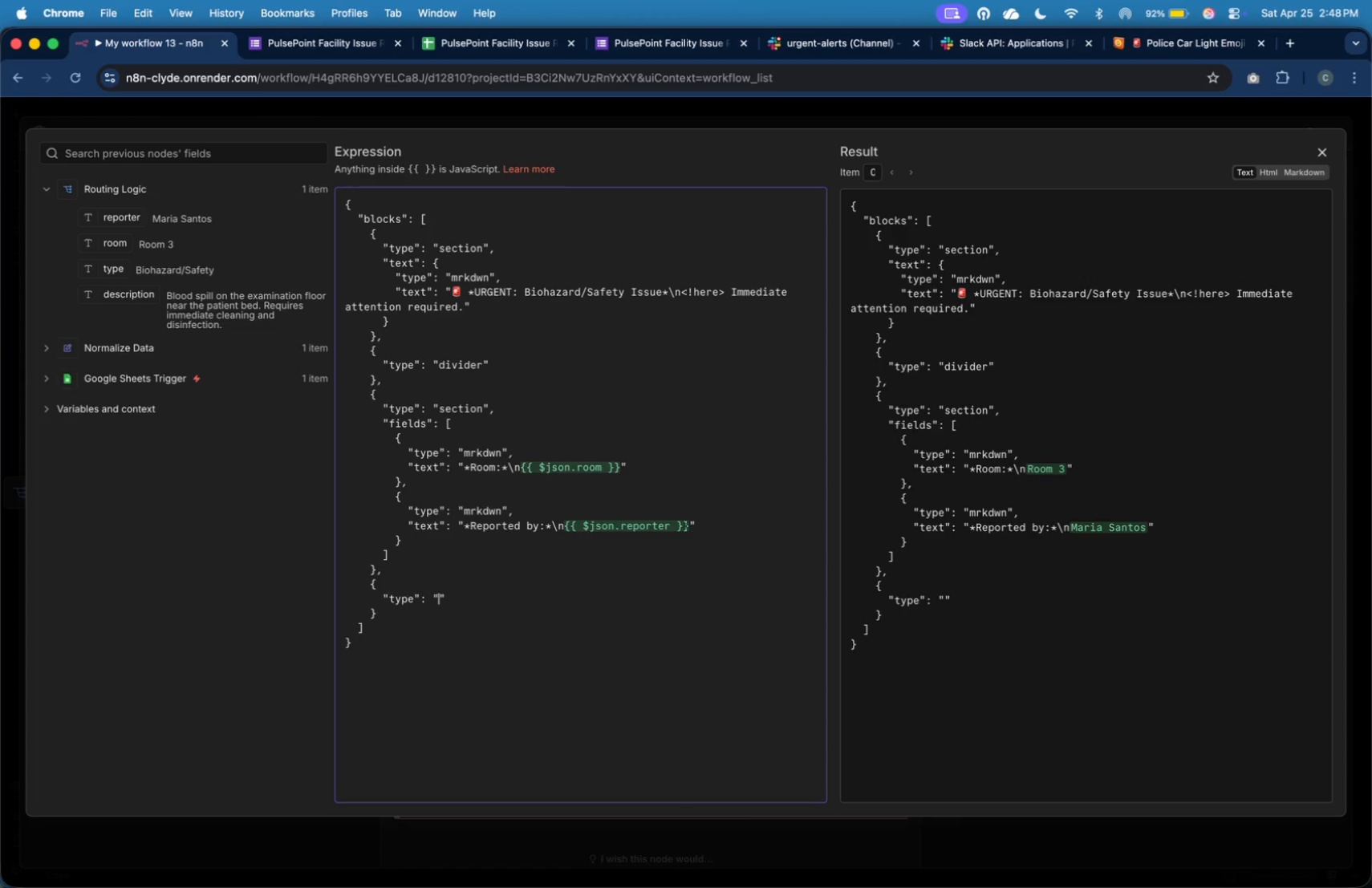 
type(secy)
key(Backspace)
type(t)
 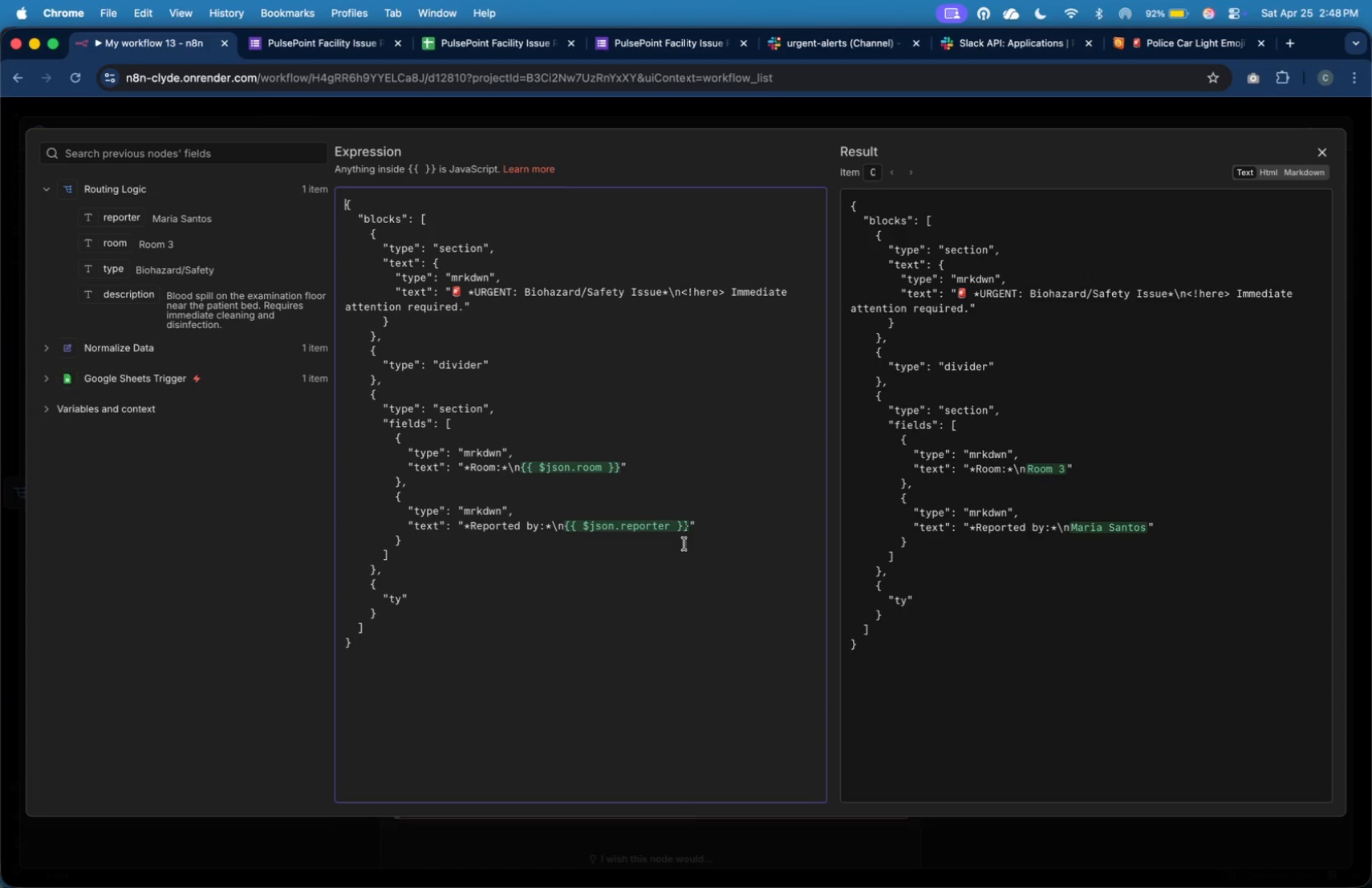 
left_click([663, 586])
 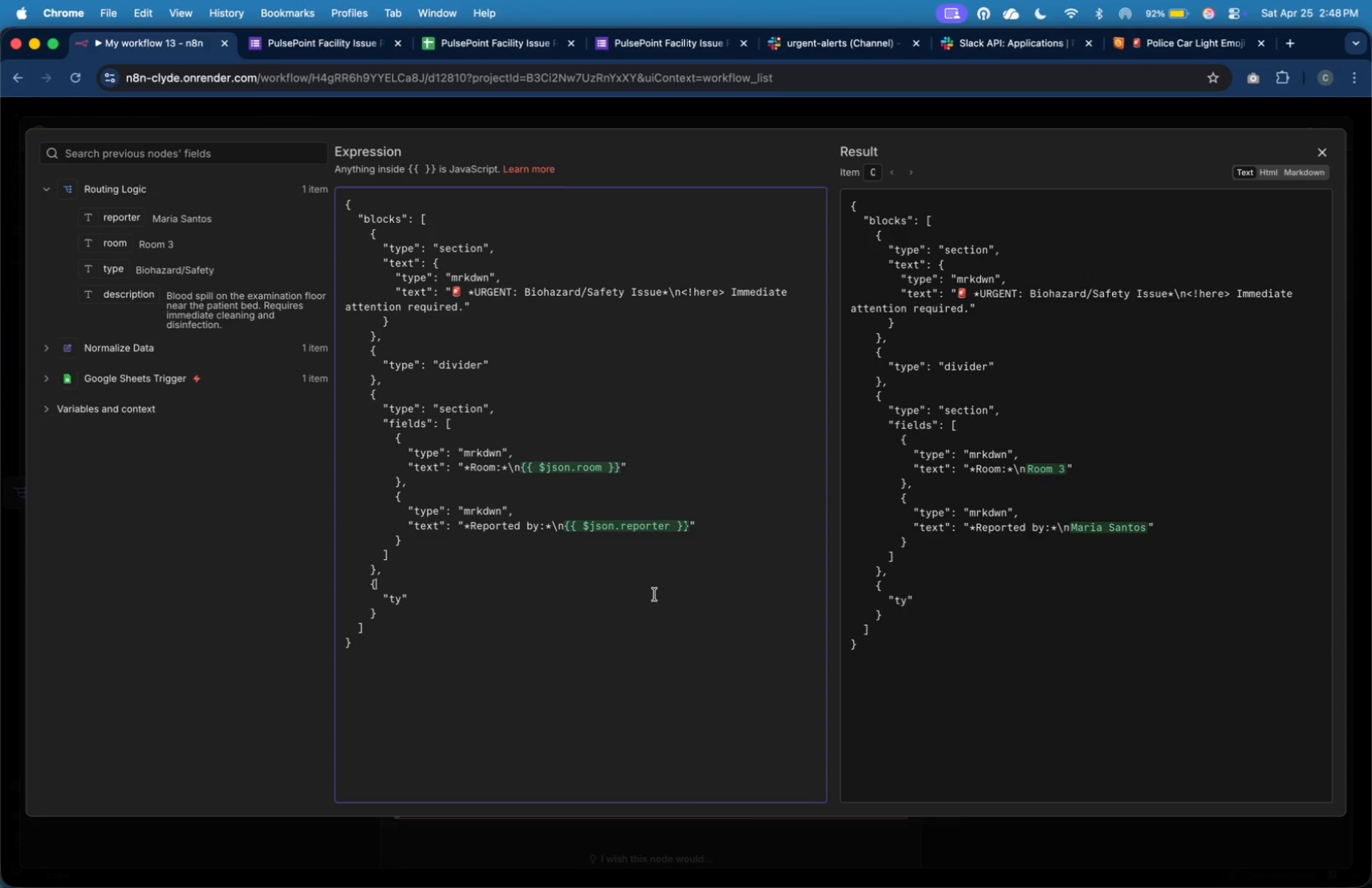 
left_click([654, 602])
 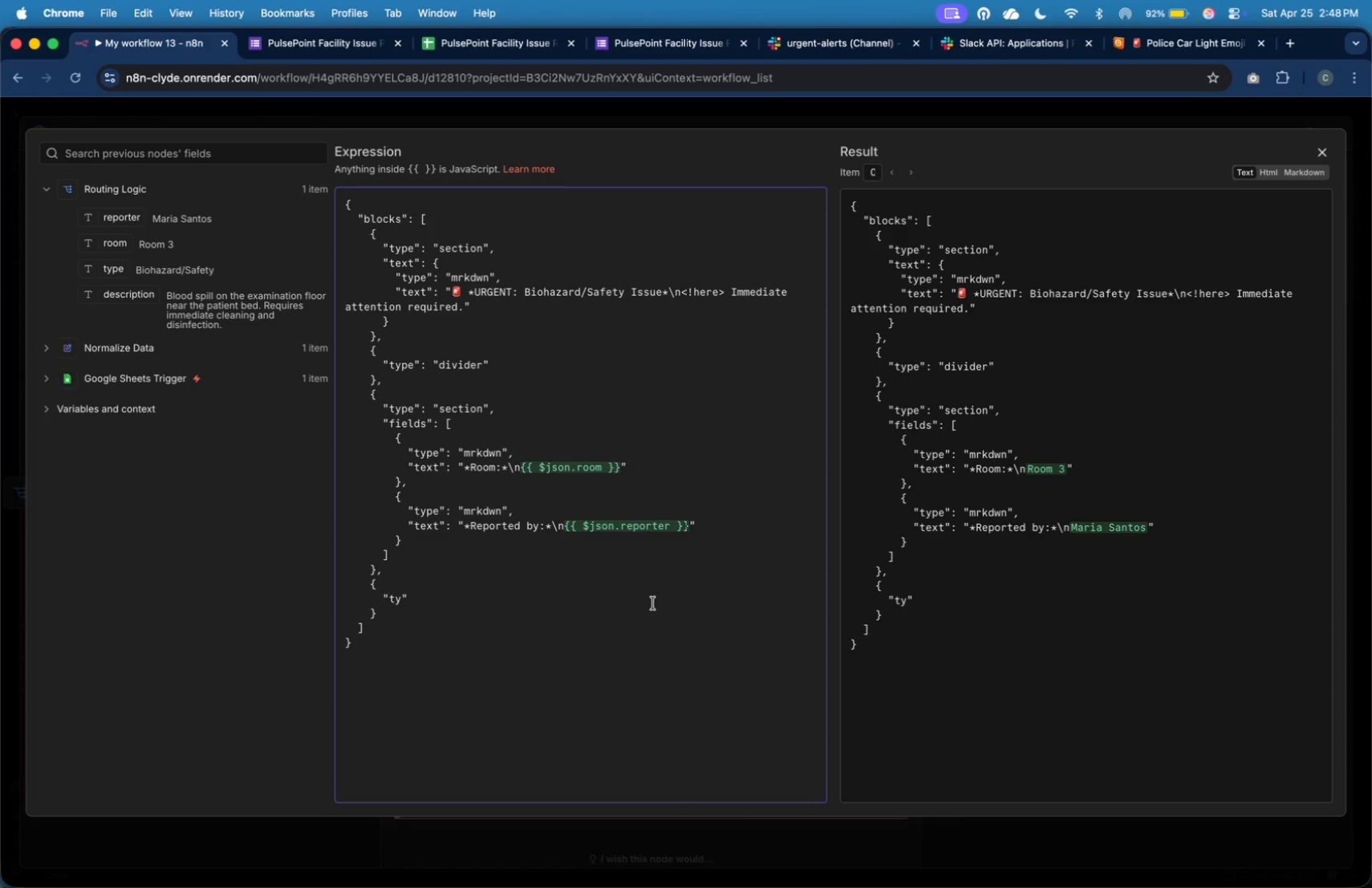 
key(ArrowLeft)
 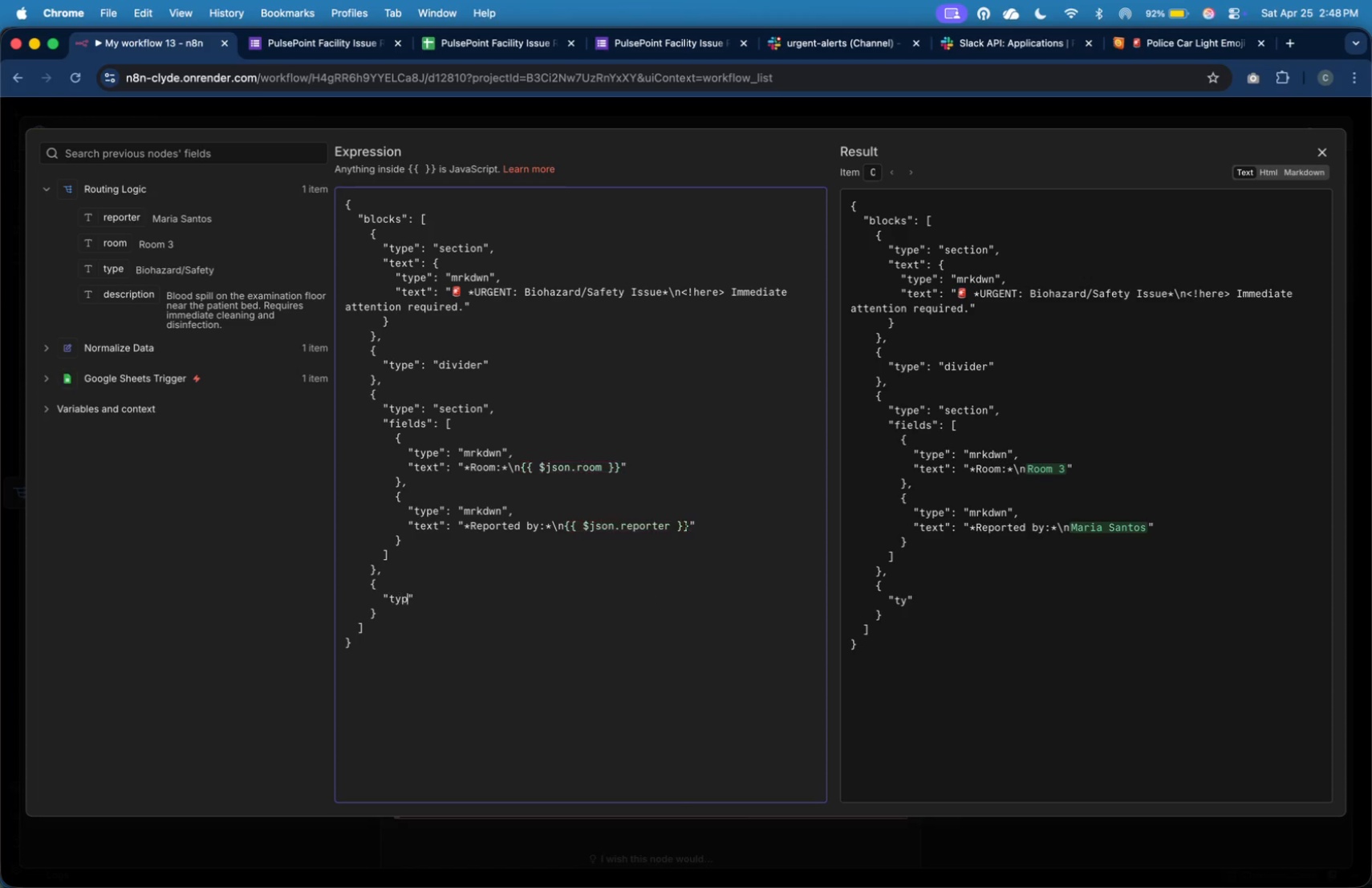 
type(pe)
 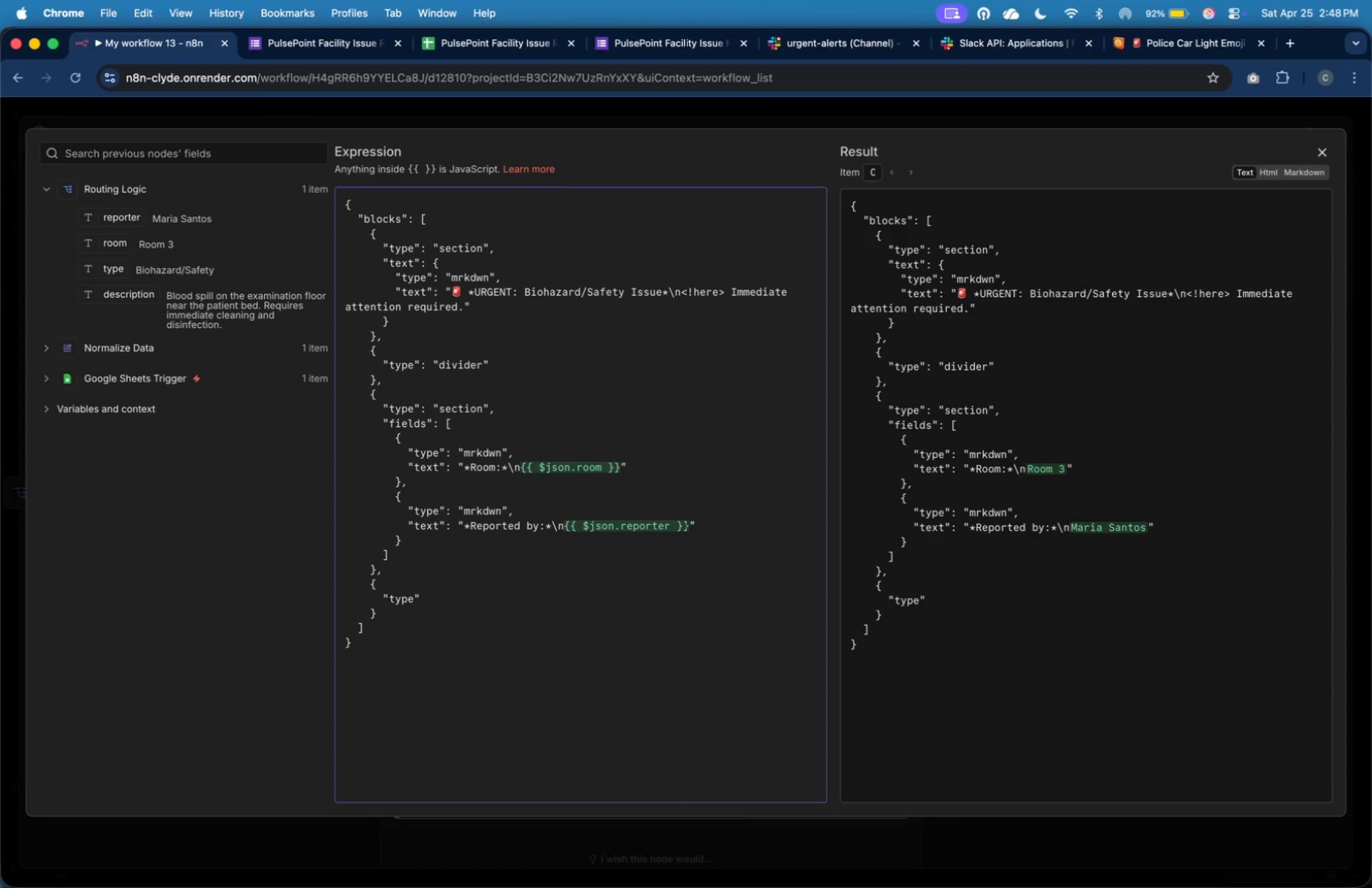 
key(ArrowRight)
 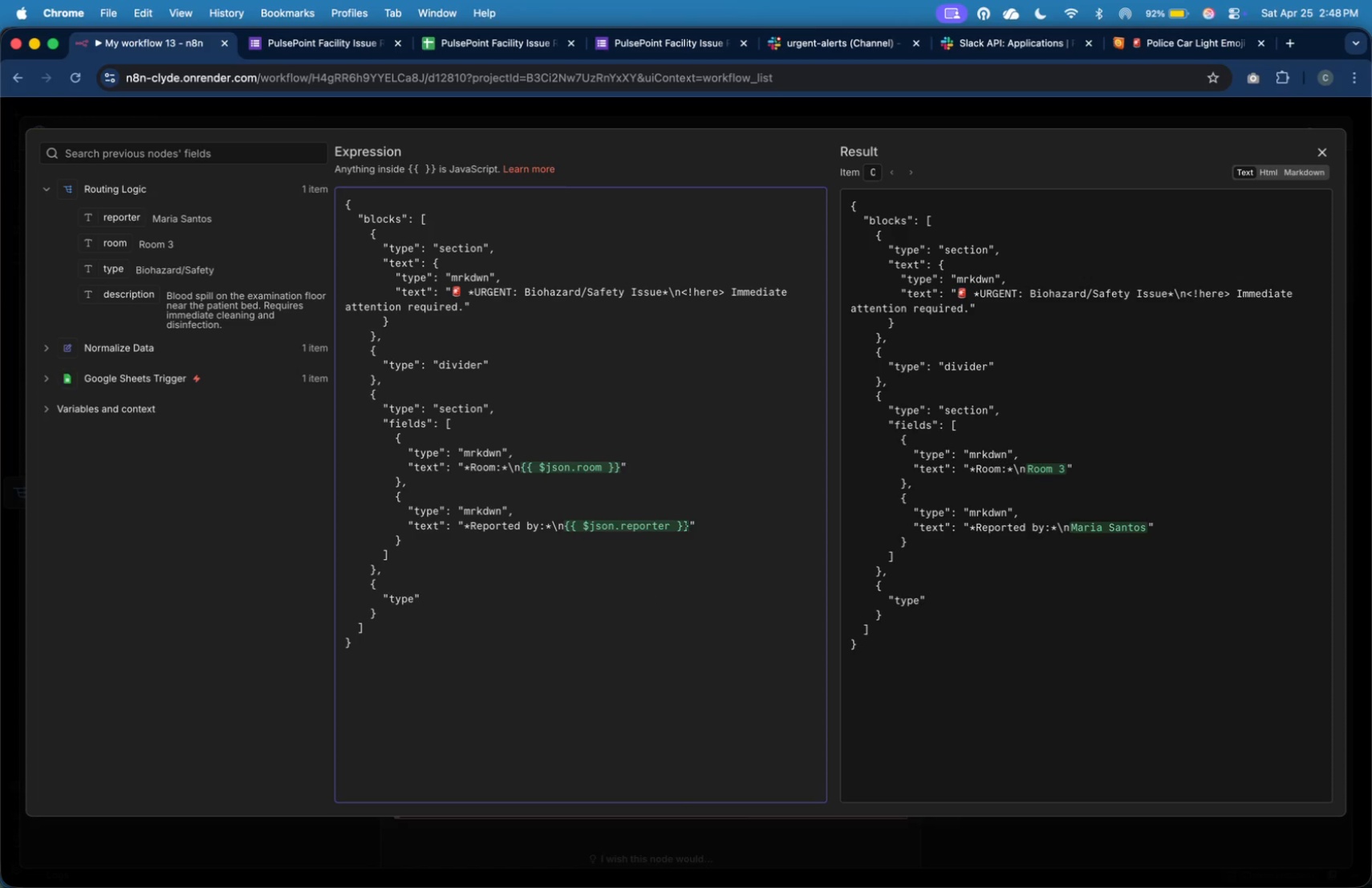 
key(Shift+Semicolon)
 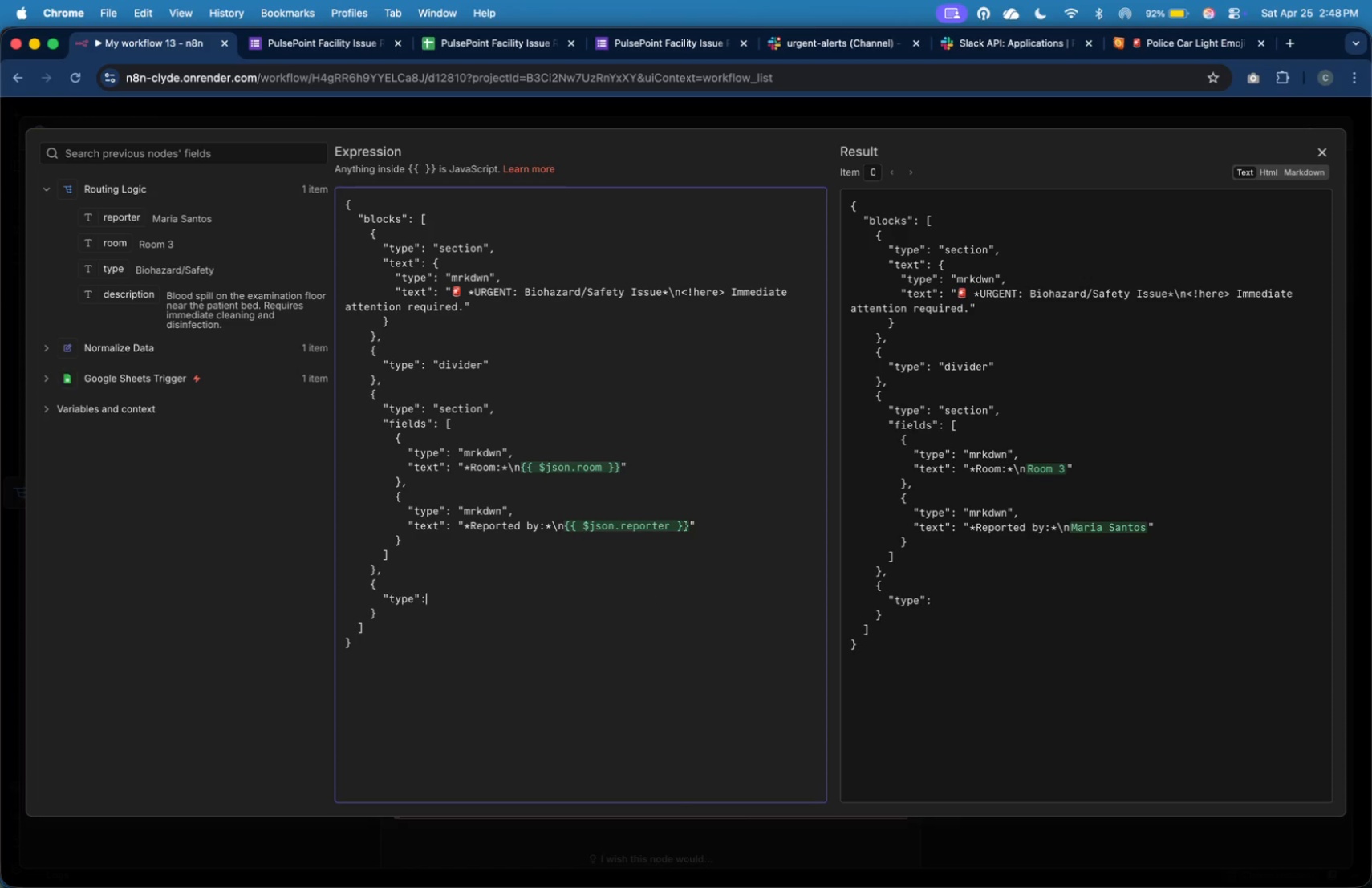 
key(Space)
 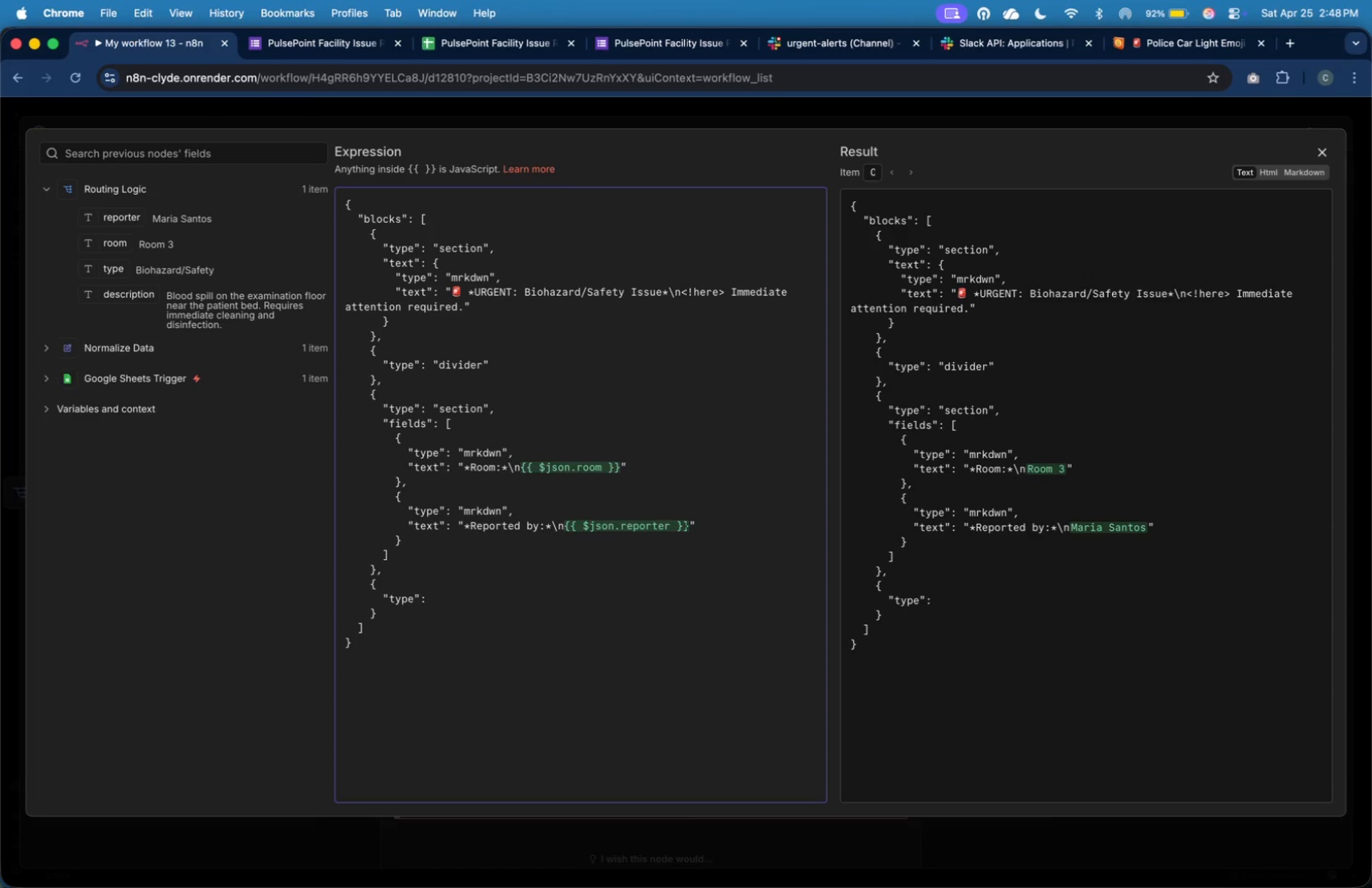 
key(Shift+Quote)
 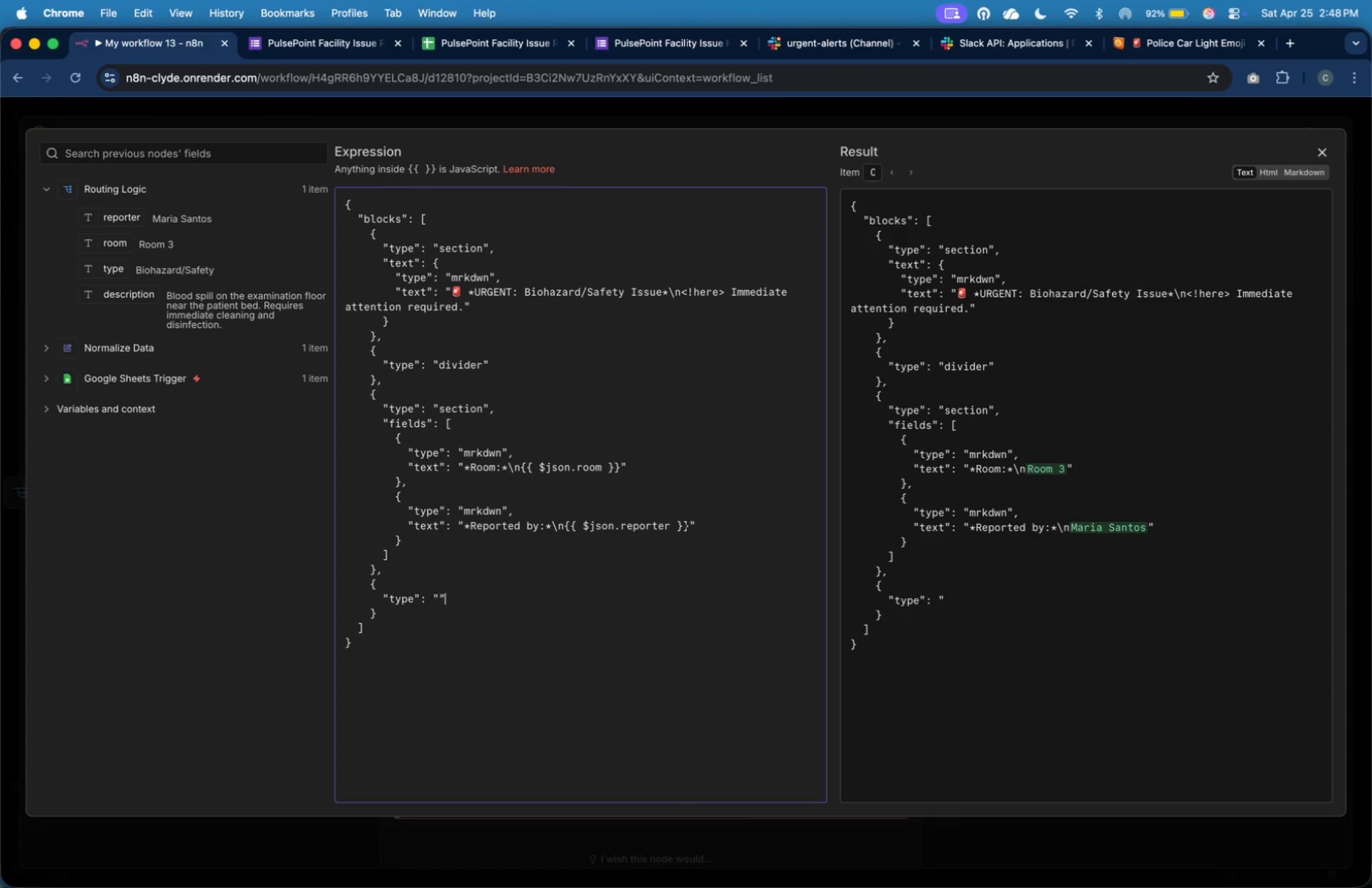 
key(Shift+Quote)
 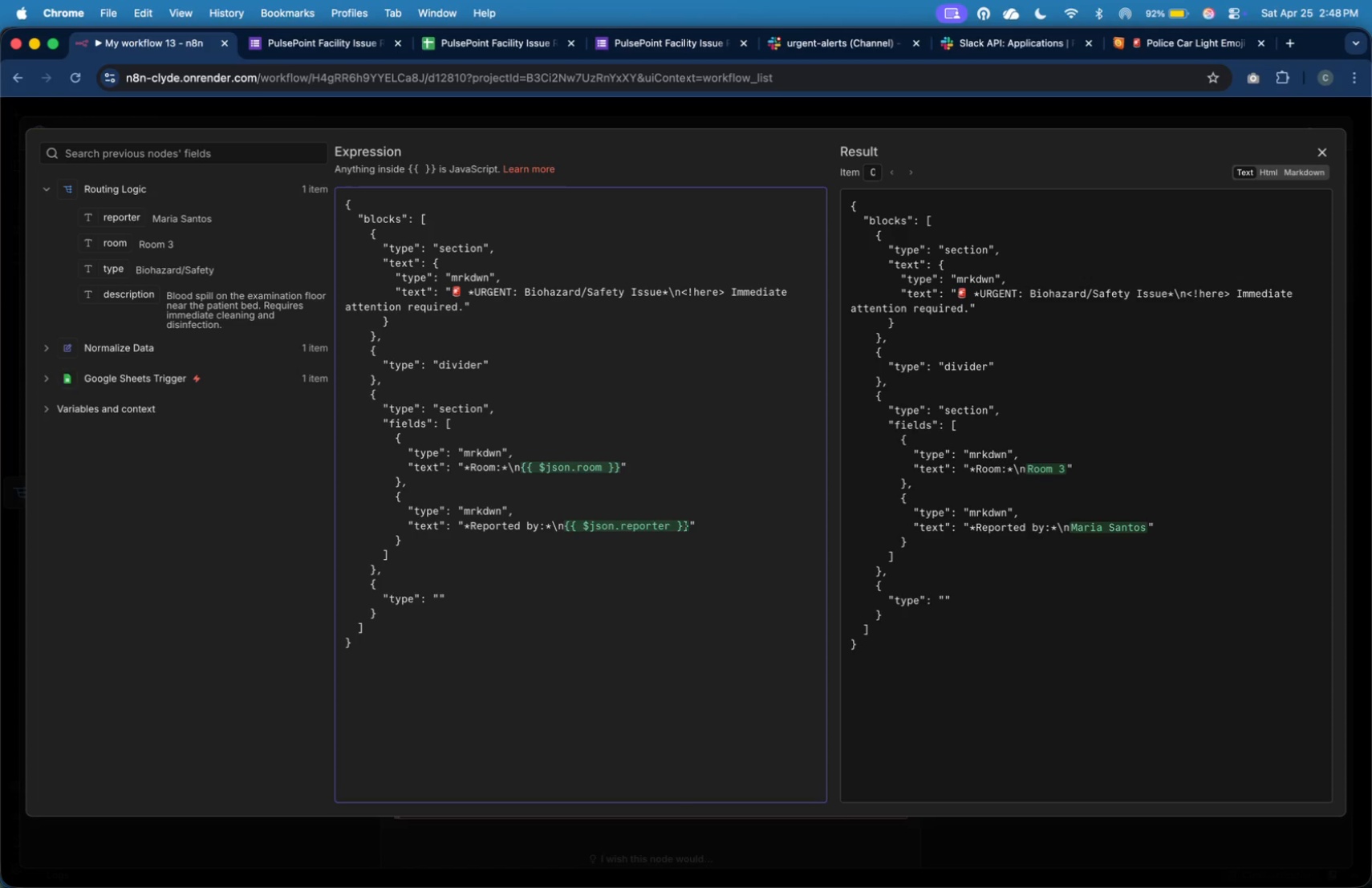 
key(ArrowLeft)
 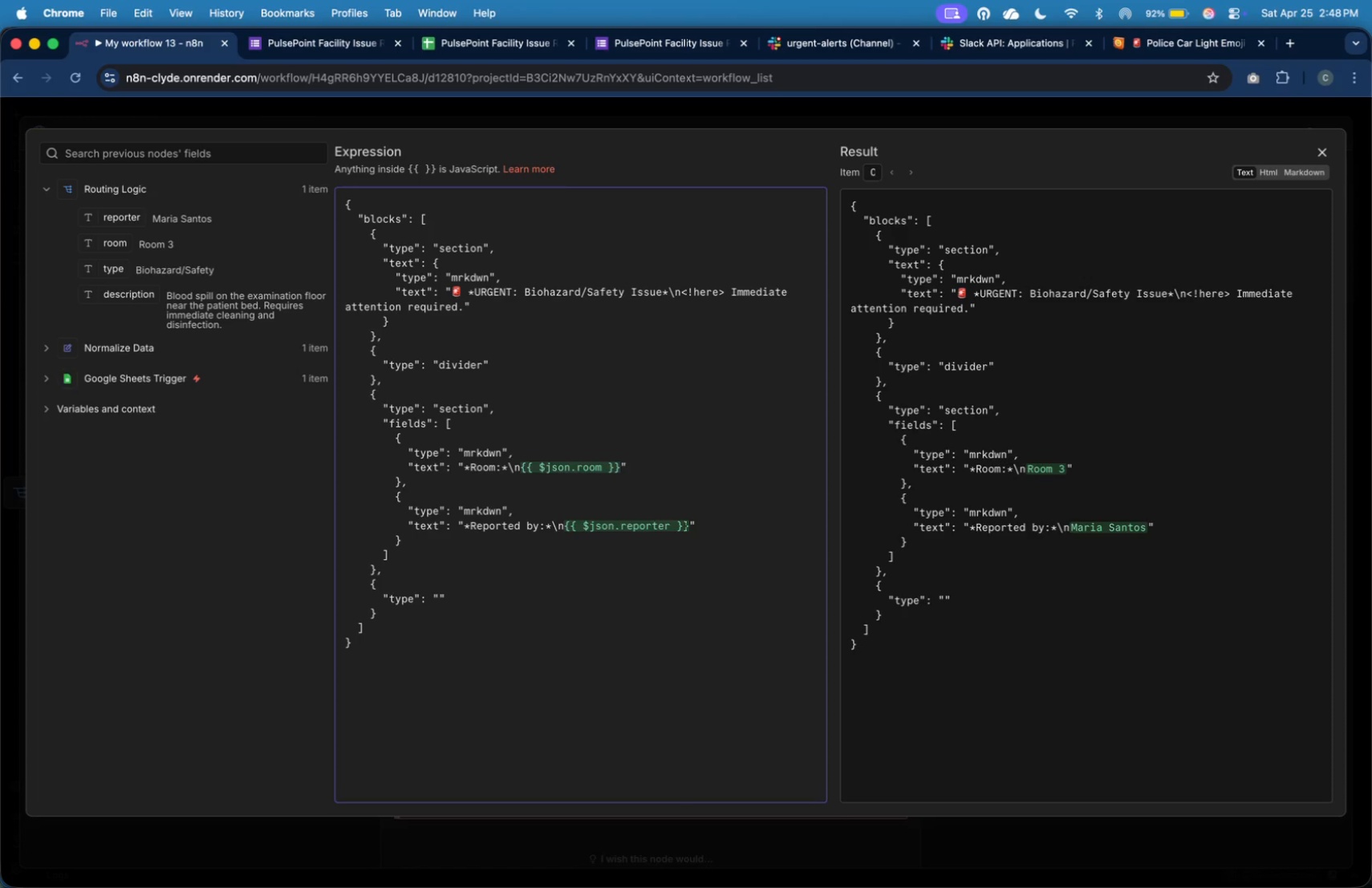 
type(section)
 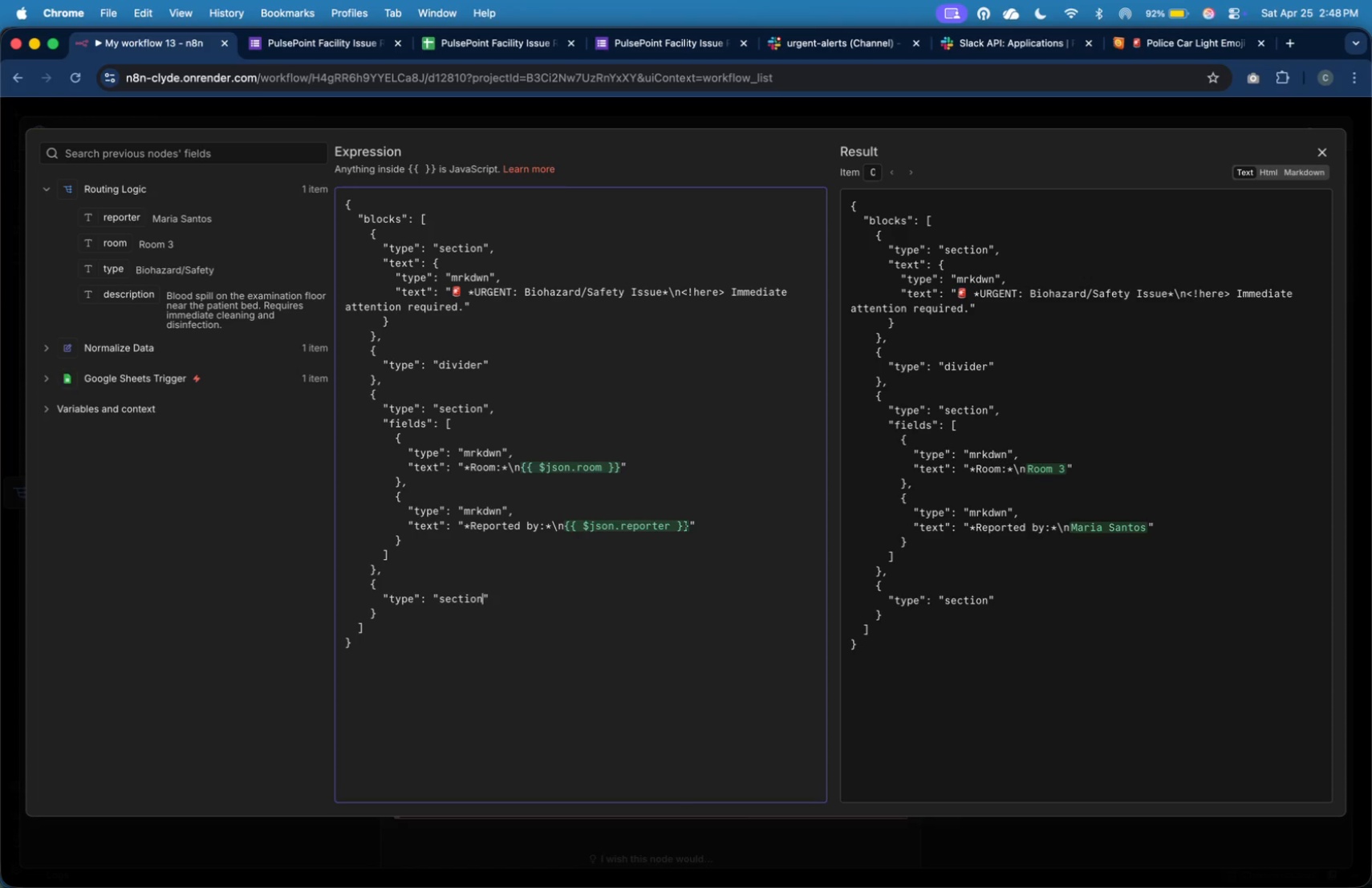 
key(ArrowRight)
 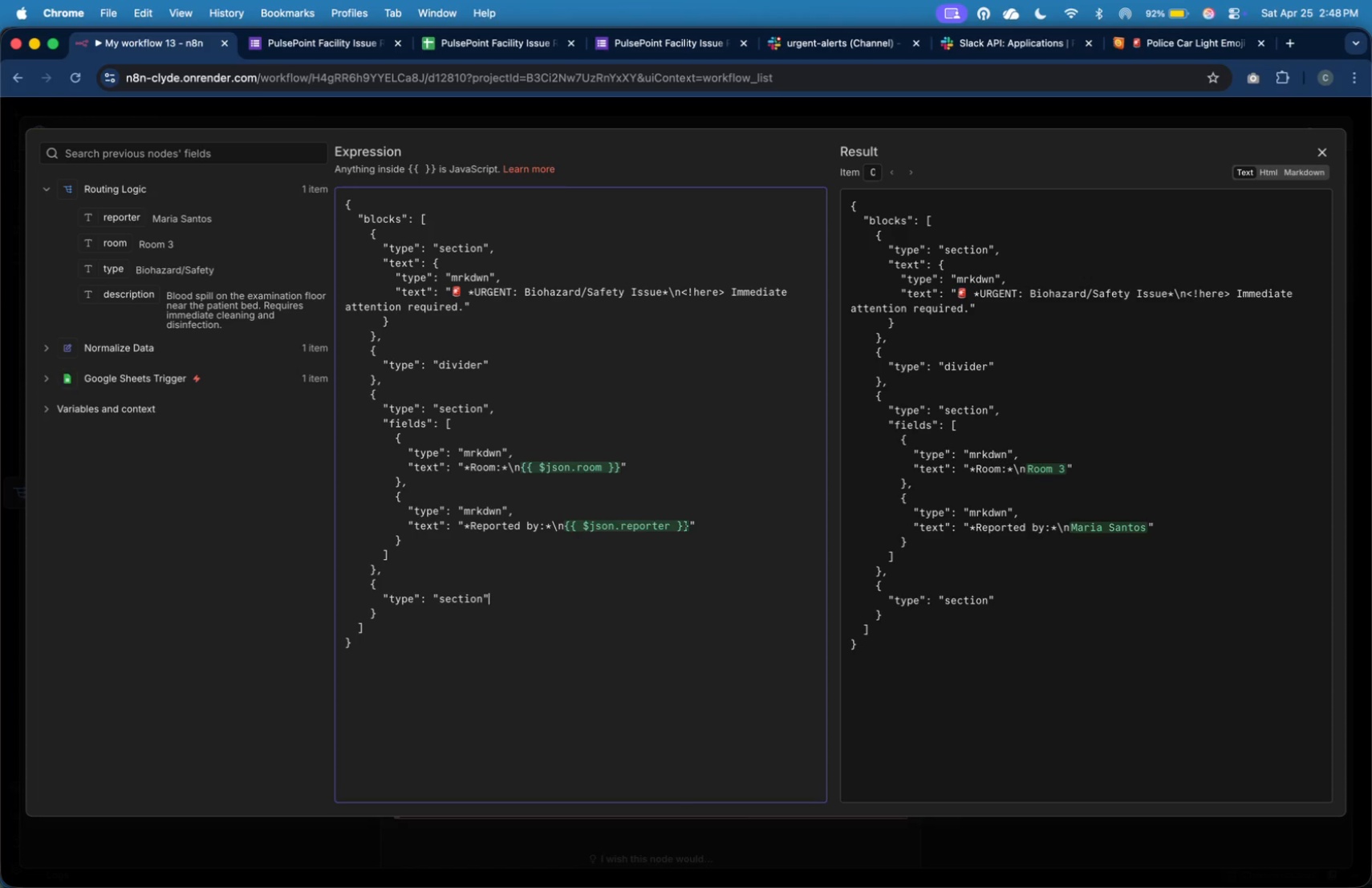 
key(Comma)
 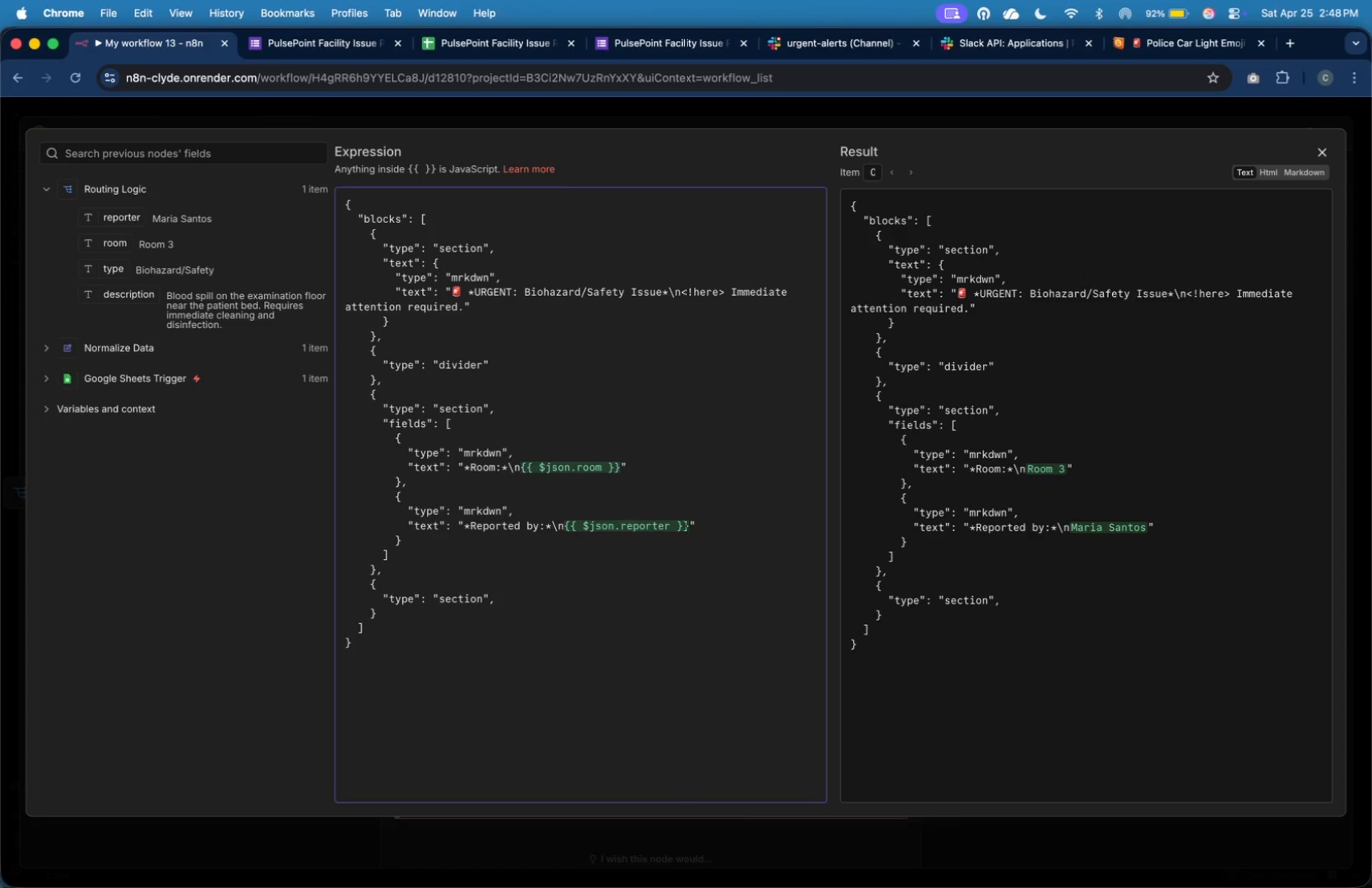 
key(Enter)
 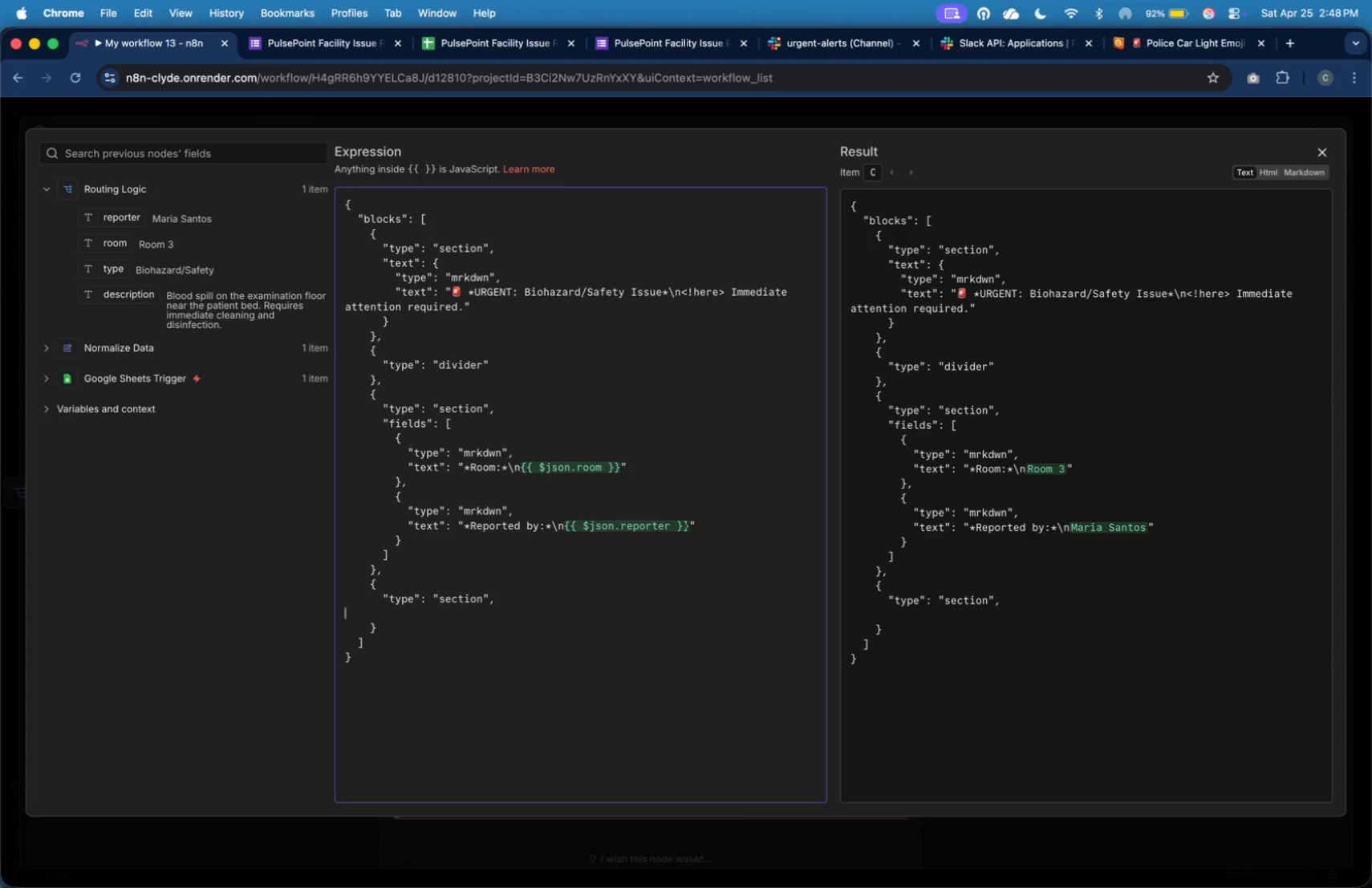 
key(Tab)
 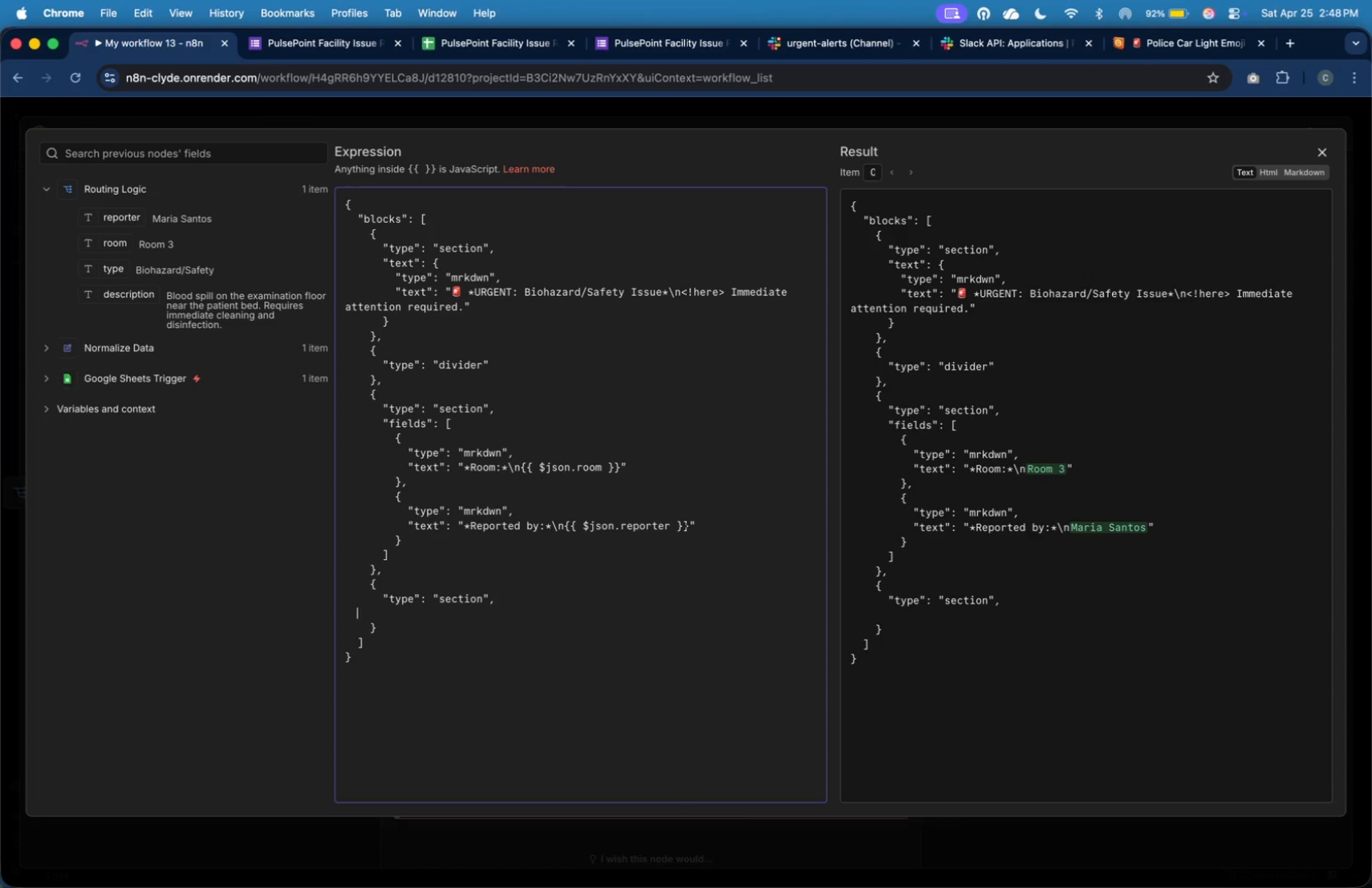 
key(Tab)
 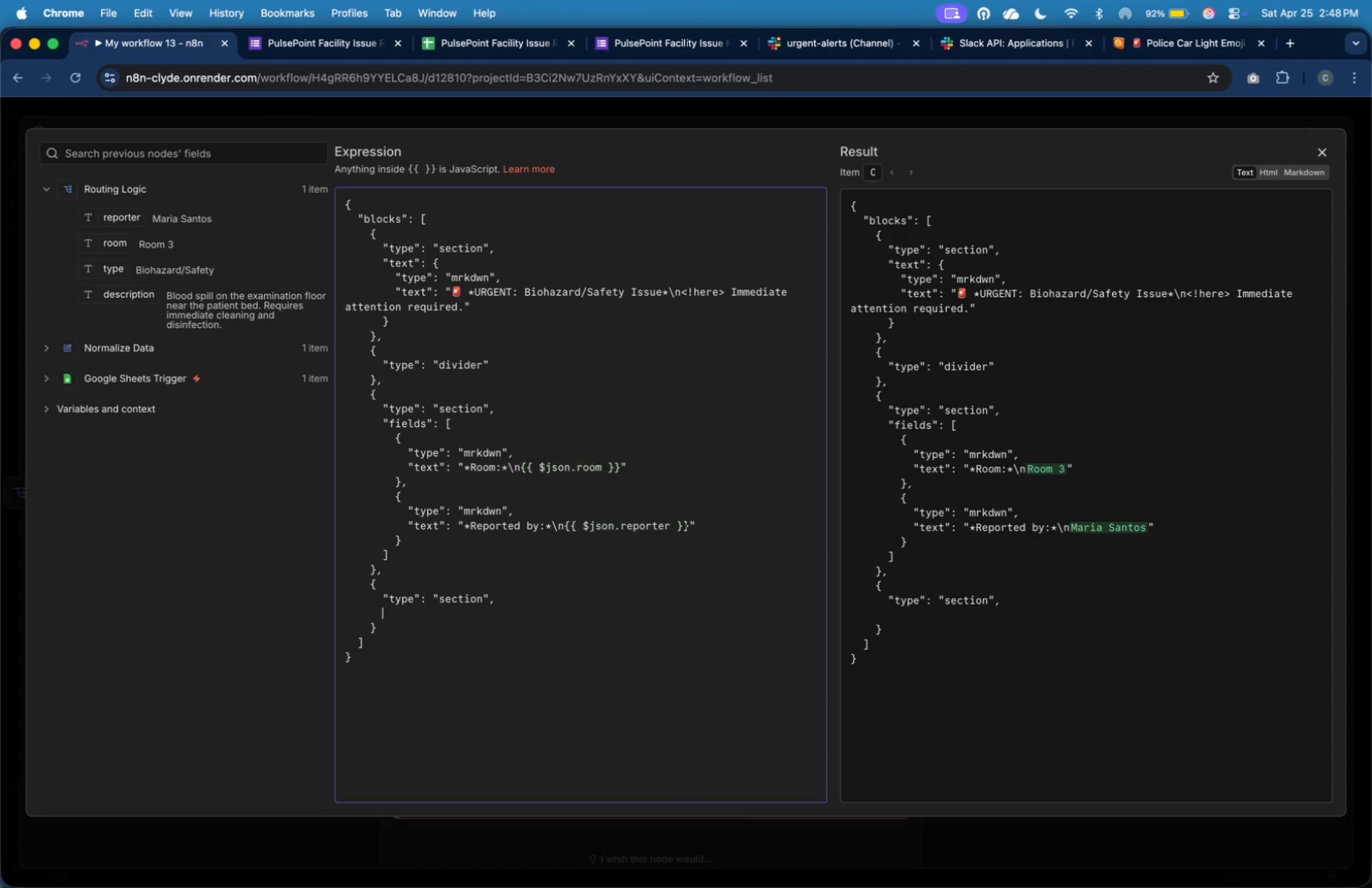 
key(Tab)
 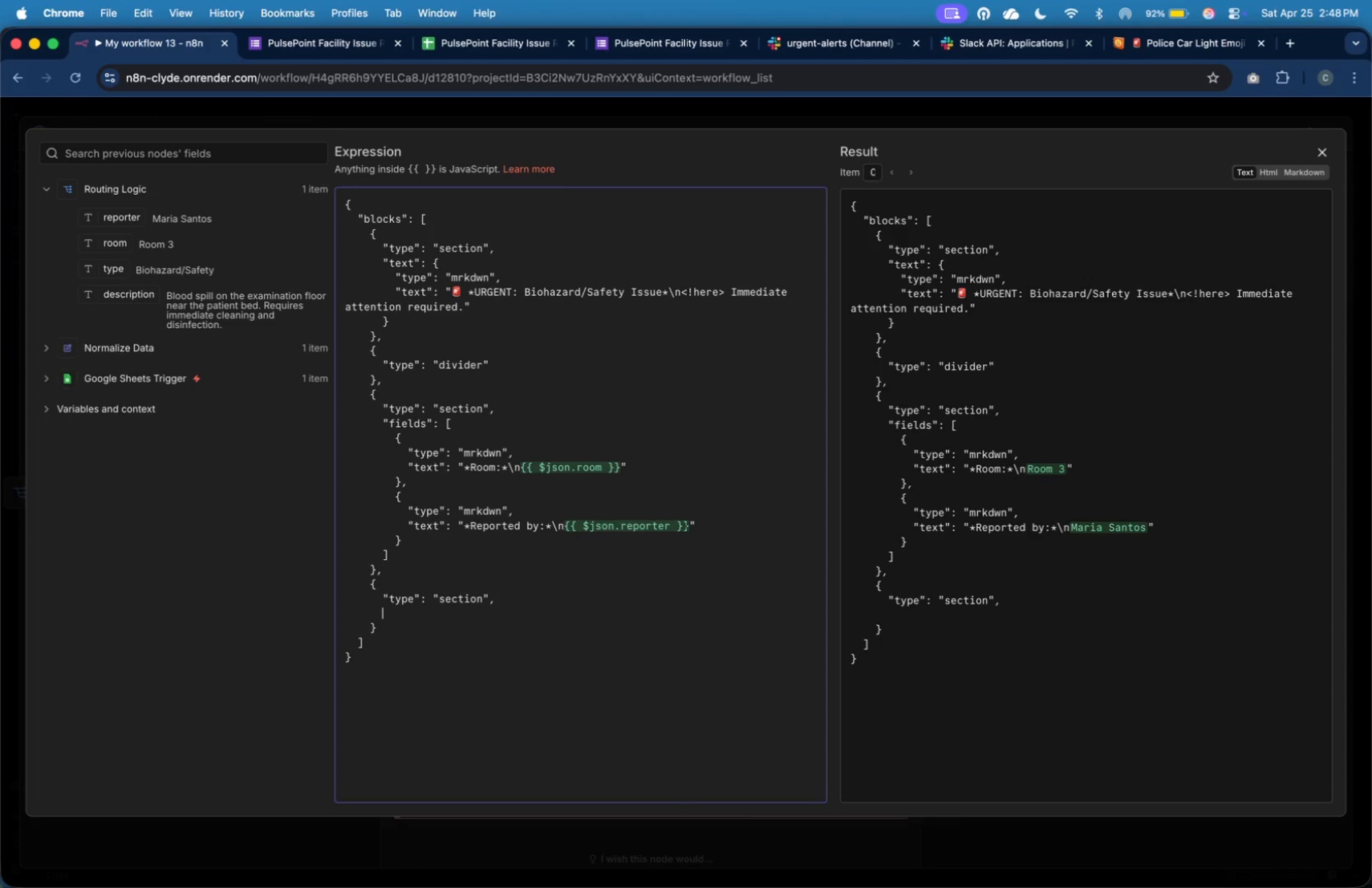 
key(Shift+Quote)
 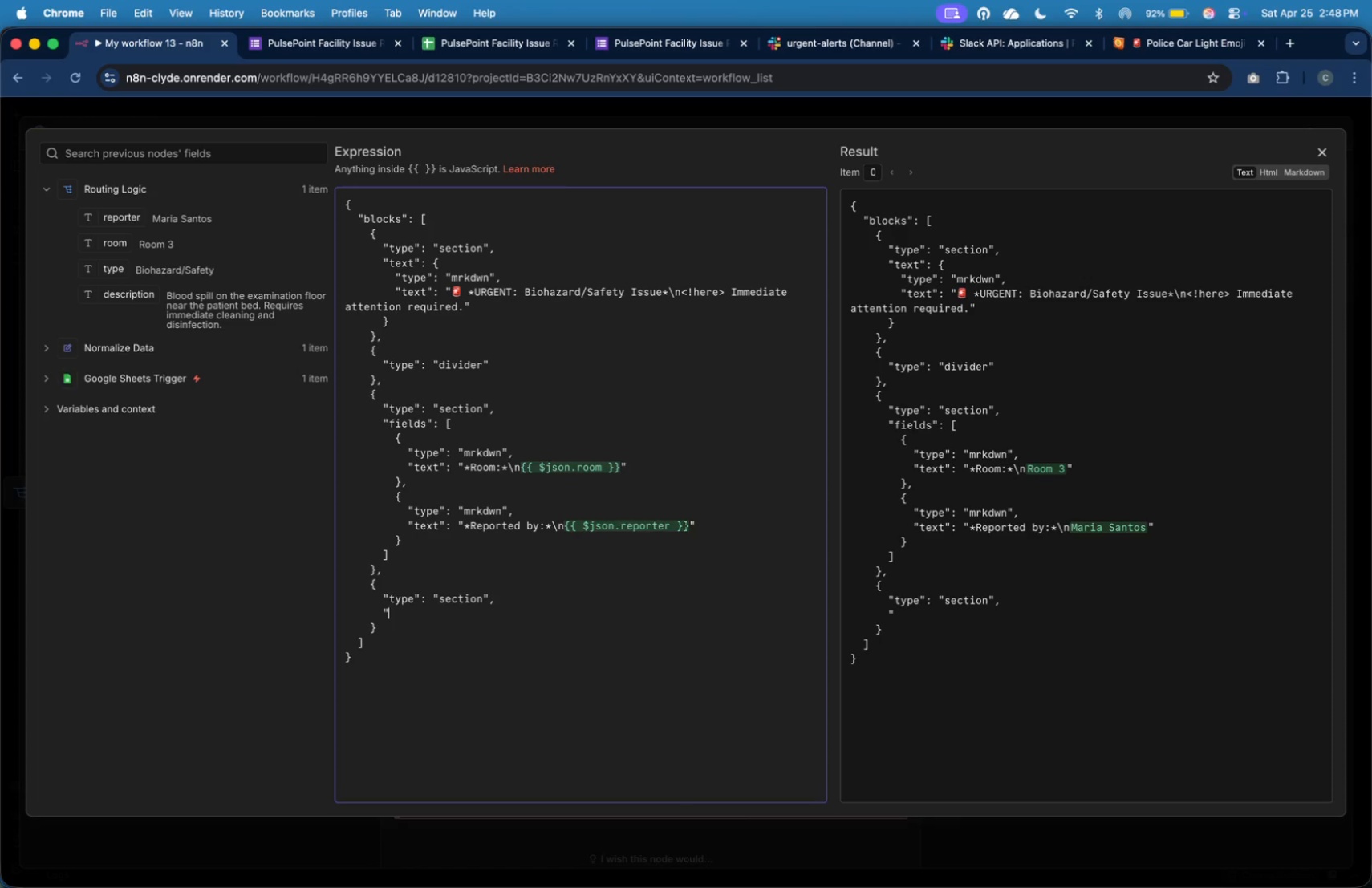 
key(Shift+Quote)
 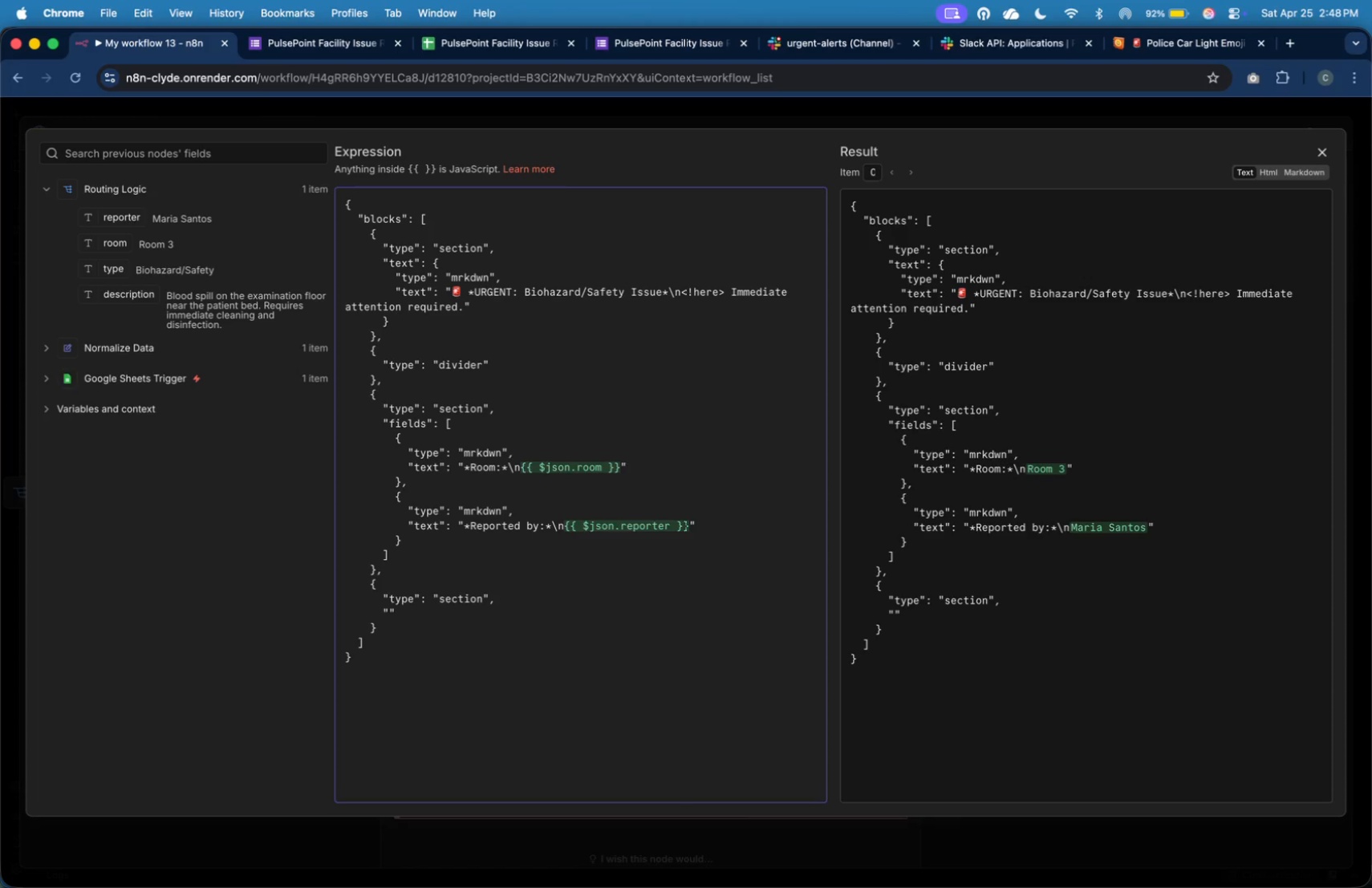 
key(ArrowLeft)
 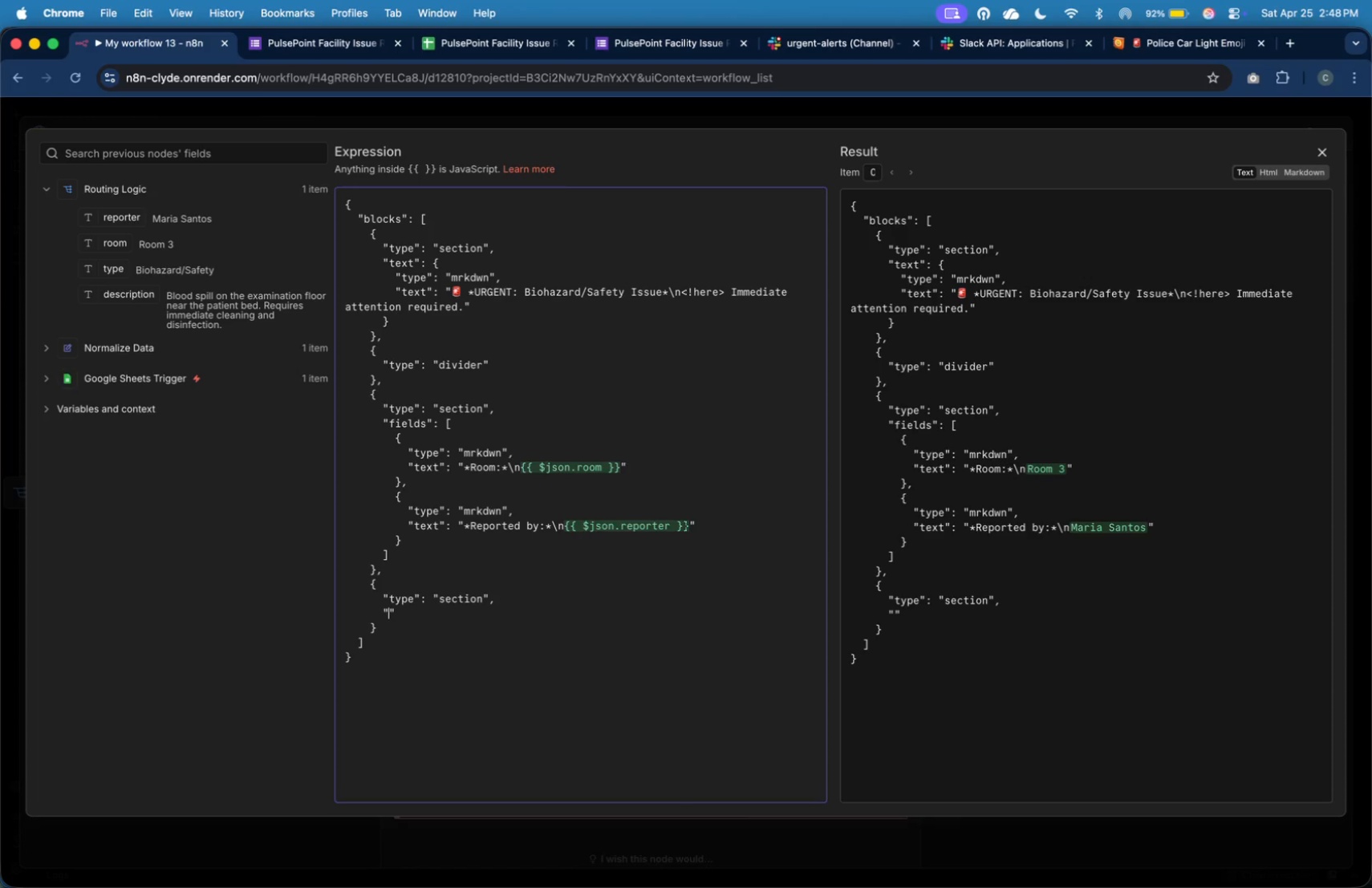 
type(text)
 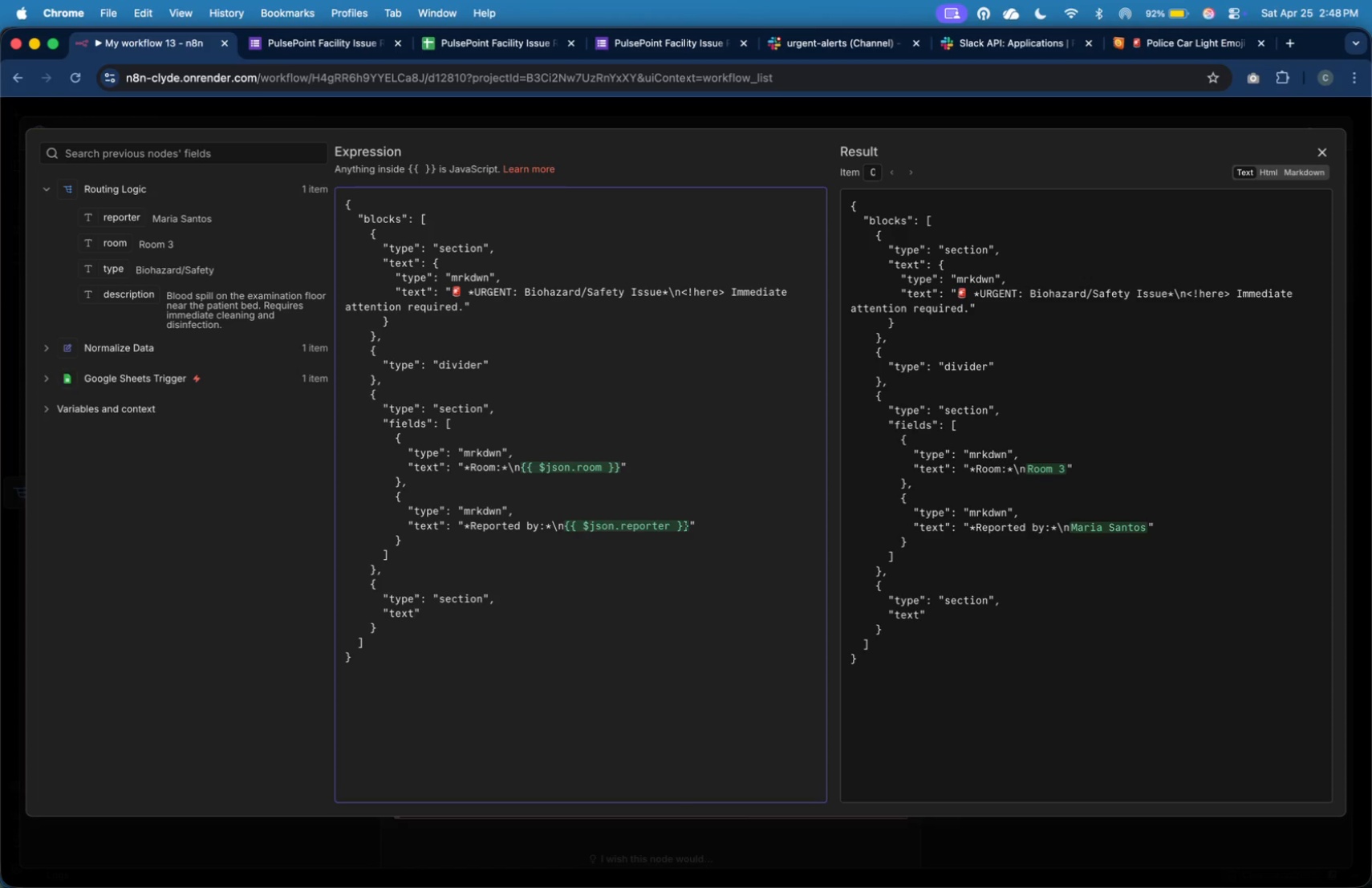 
key(ArrowRight)
 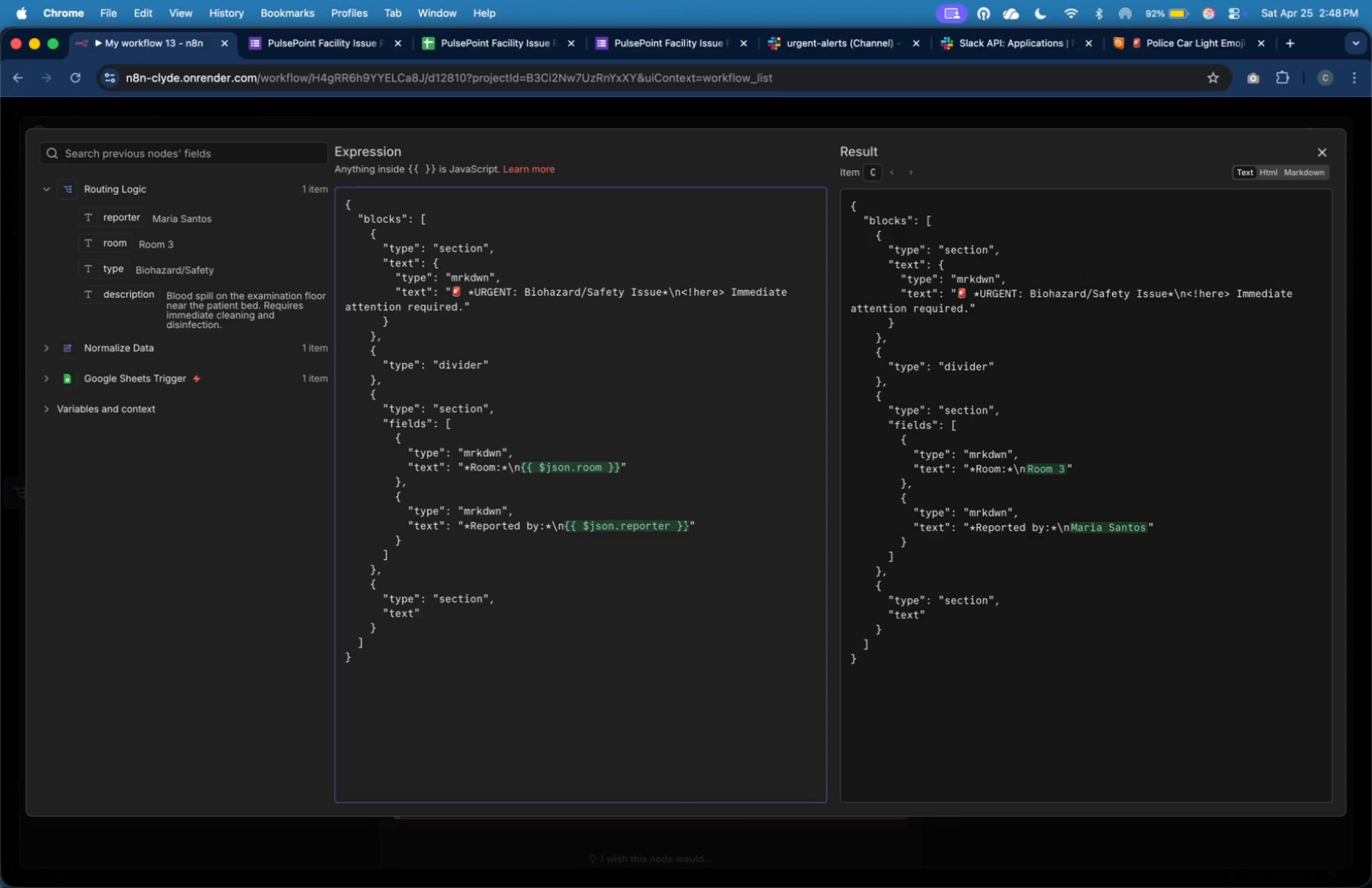 
key(Shift+Semicolon)
 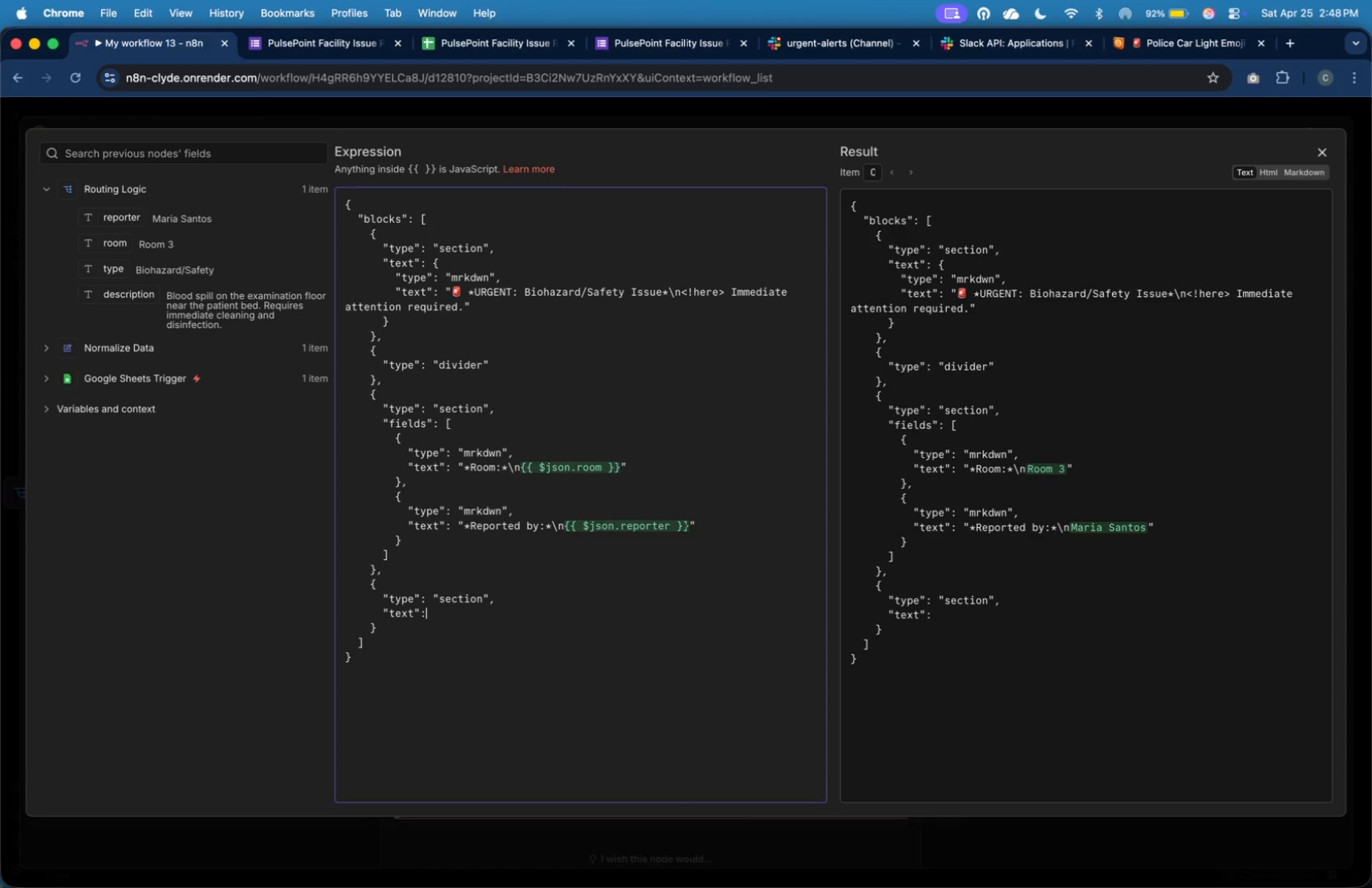 
key(Space)
 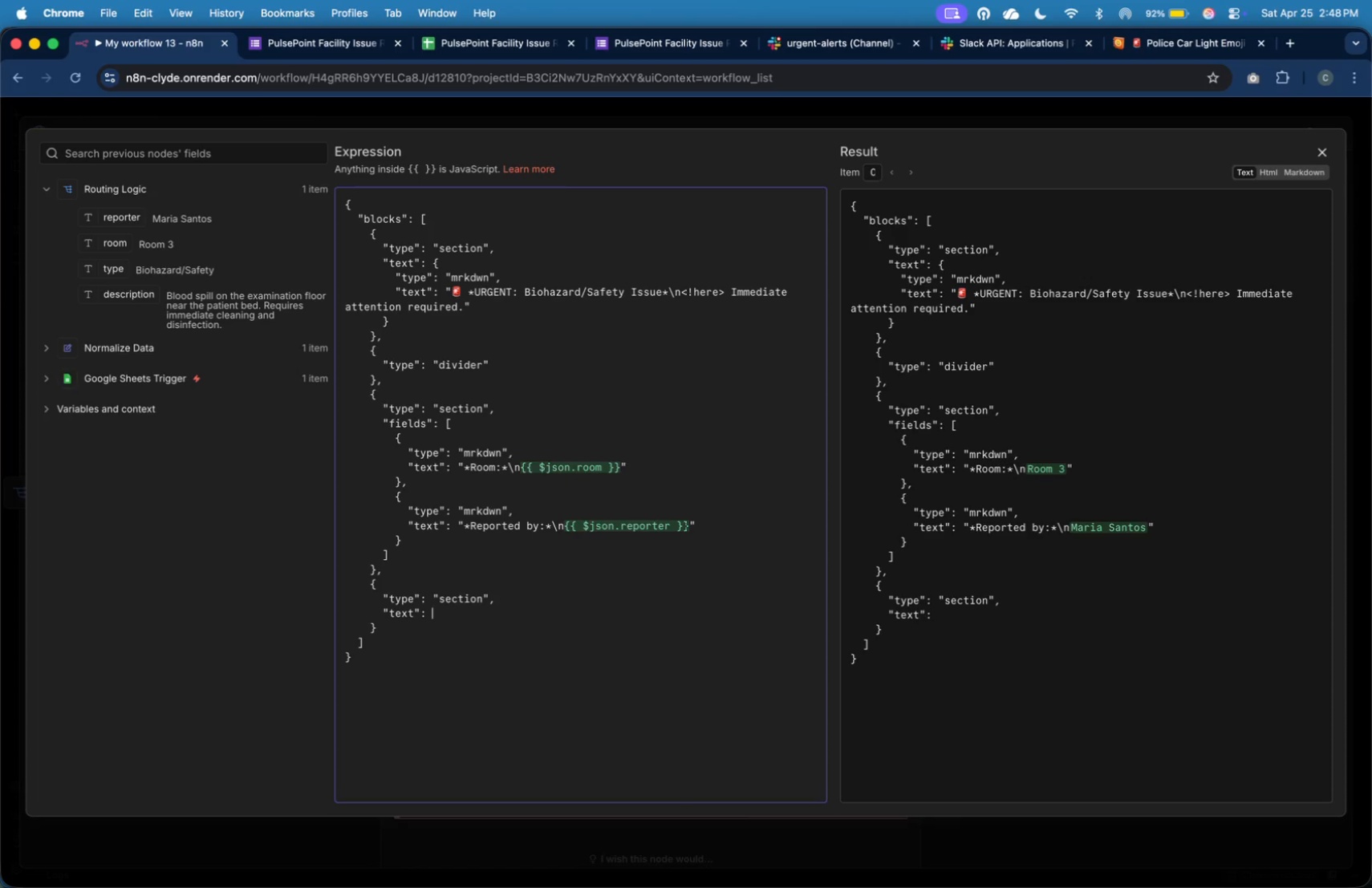 
key(Shift+BracketLeft)
 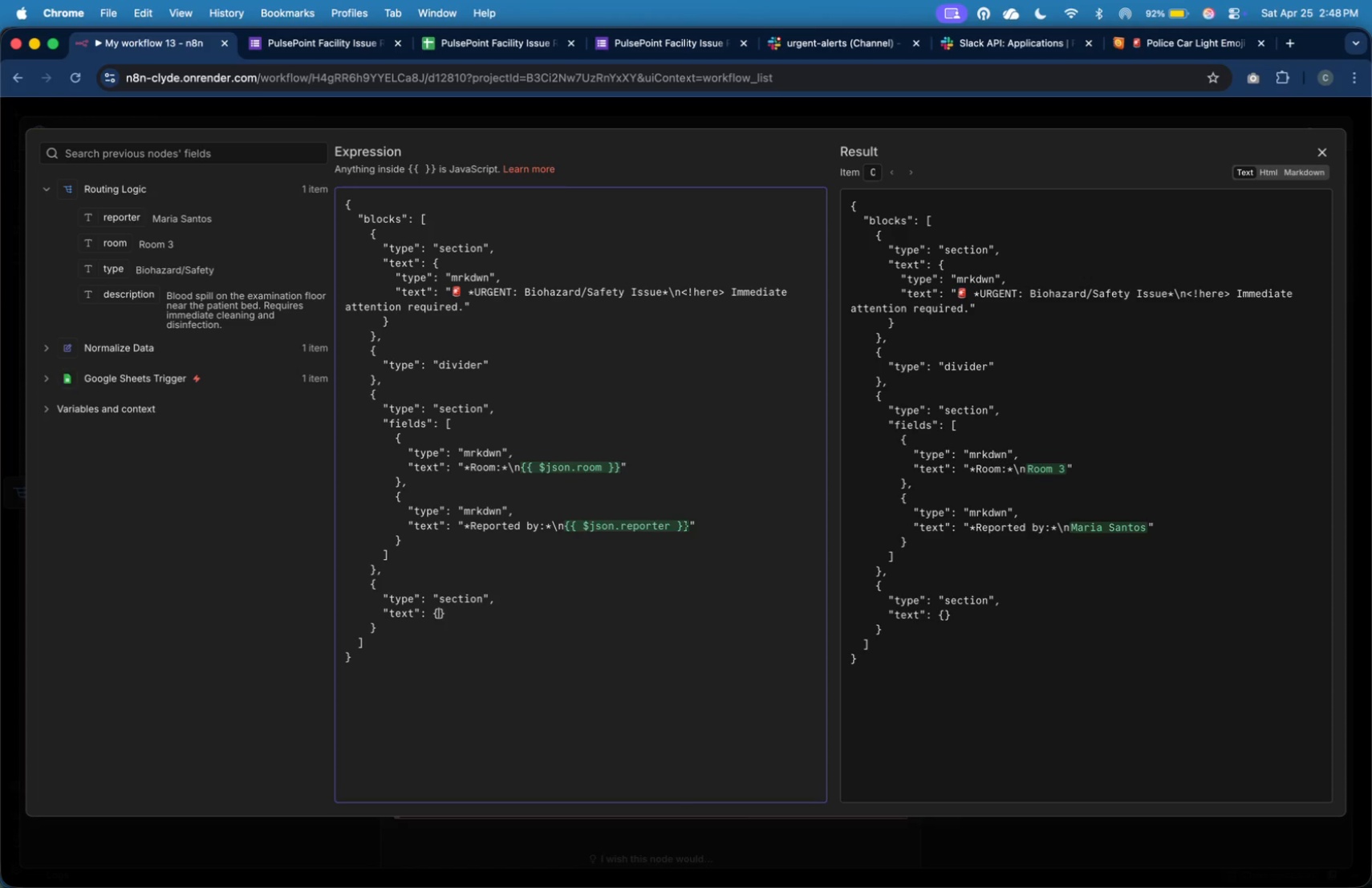 
key(Enter)
 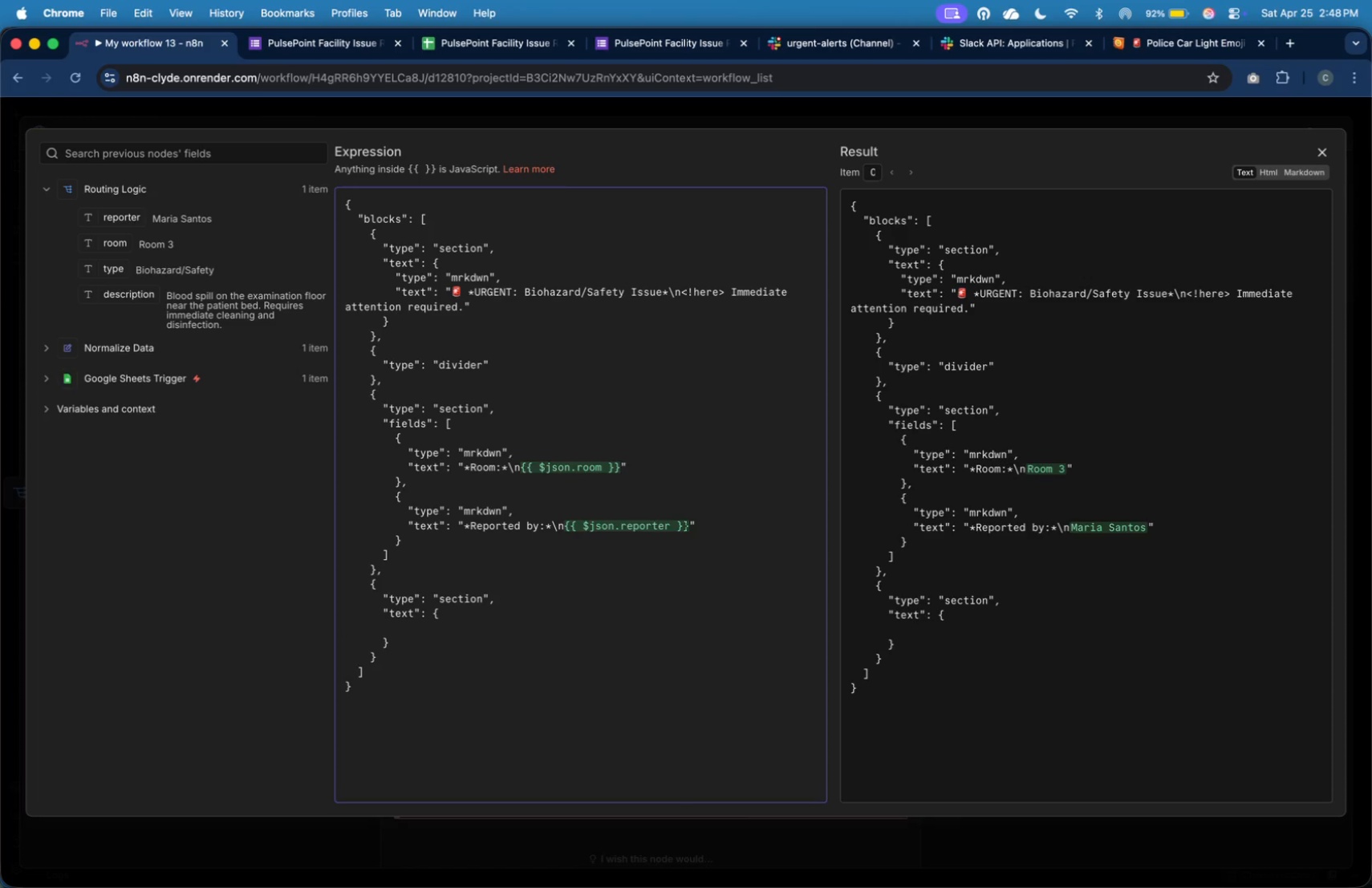 
key(Tab)
 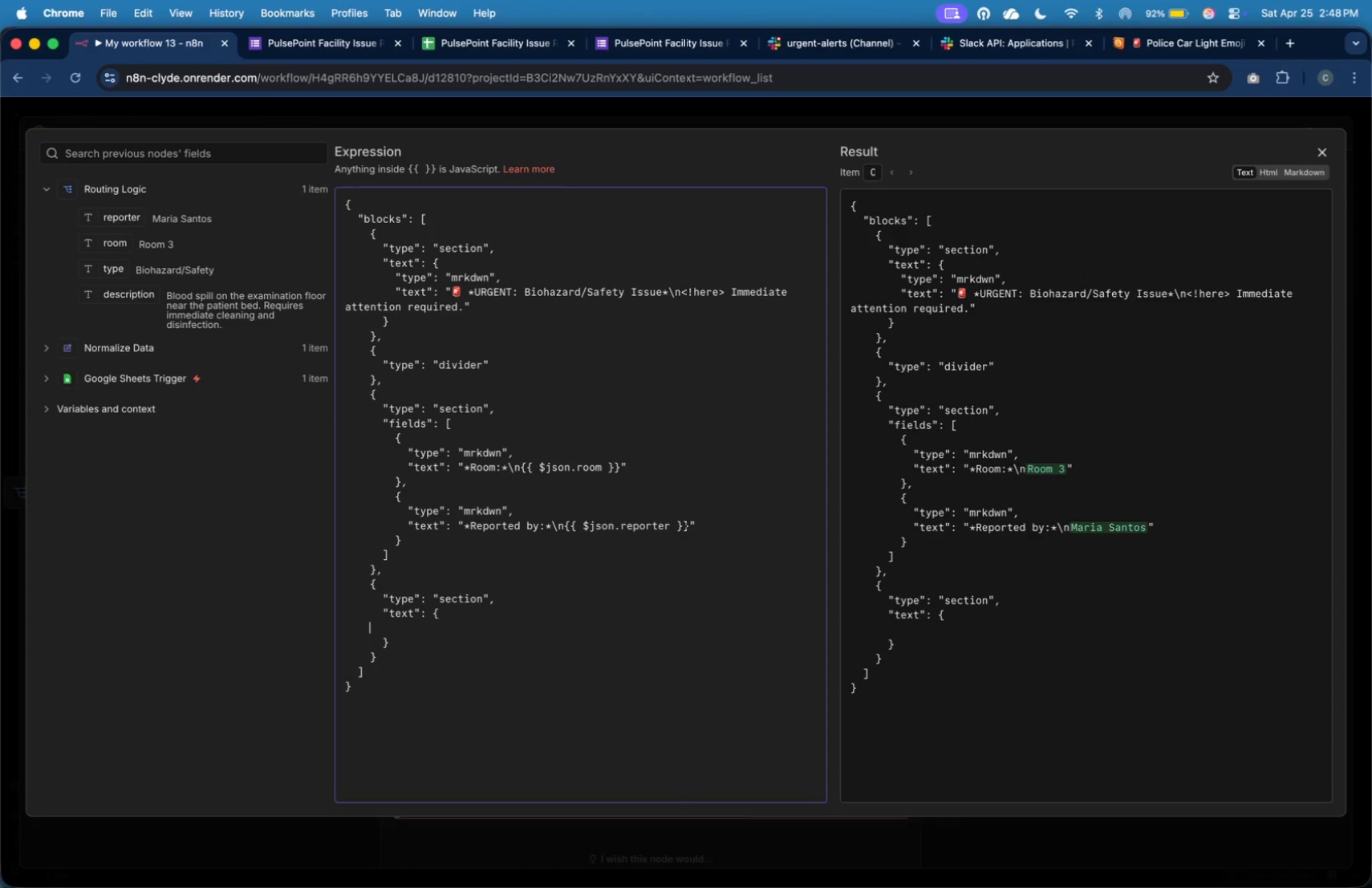 
key(Tab)
 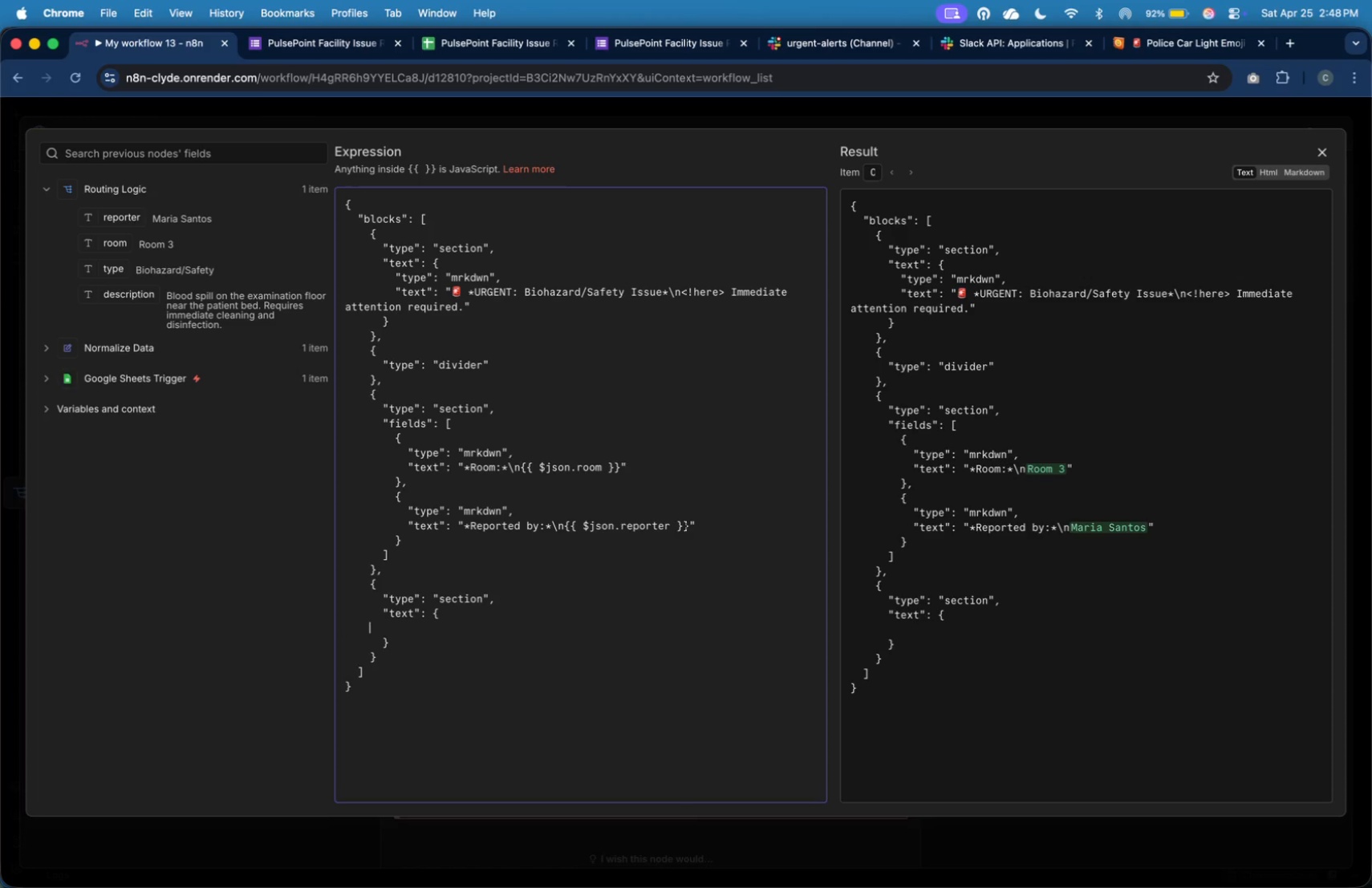 
key(Tab)
 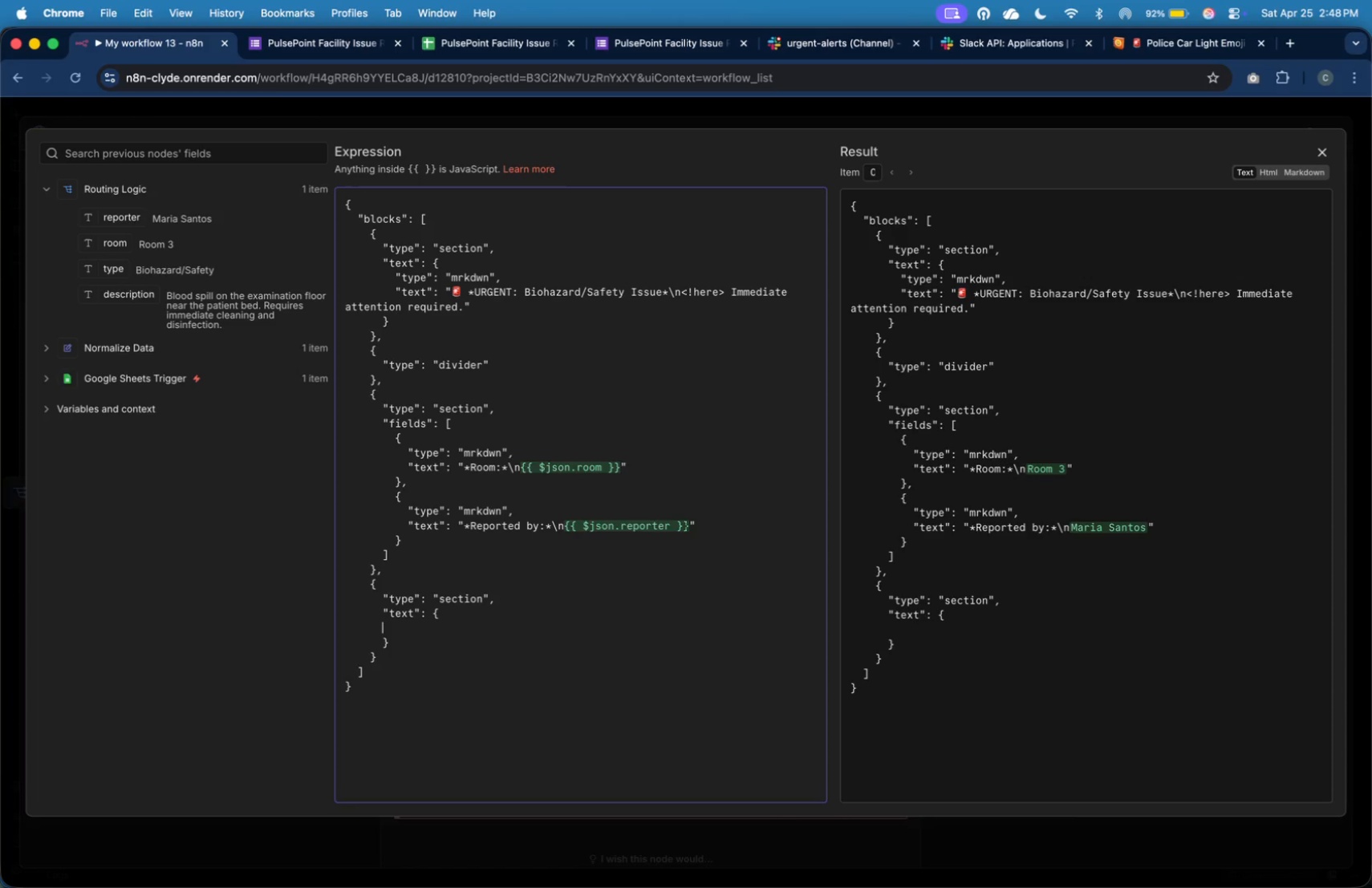 
key(Tab)
 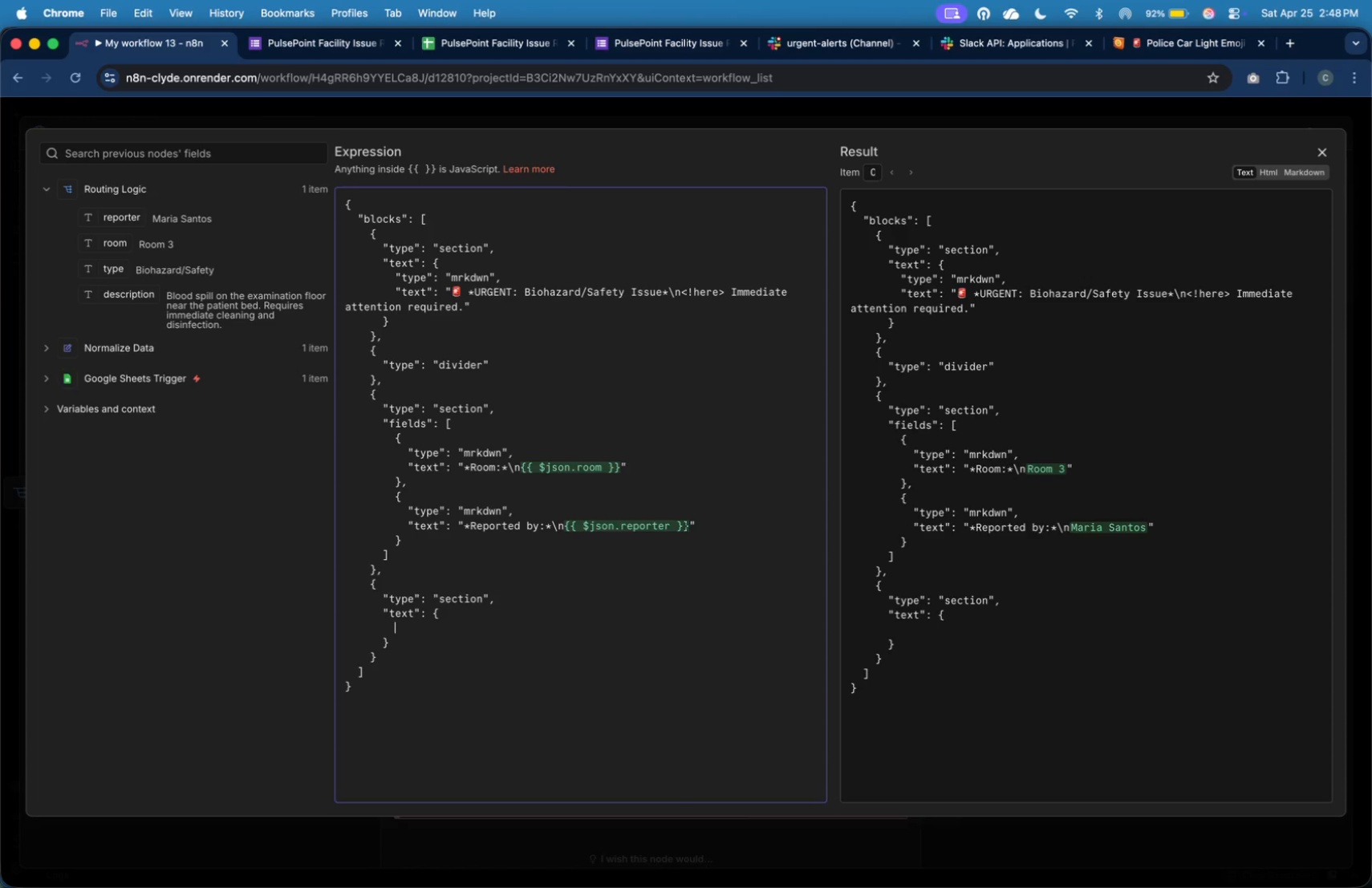 
key(Shift+Quote)
 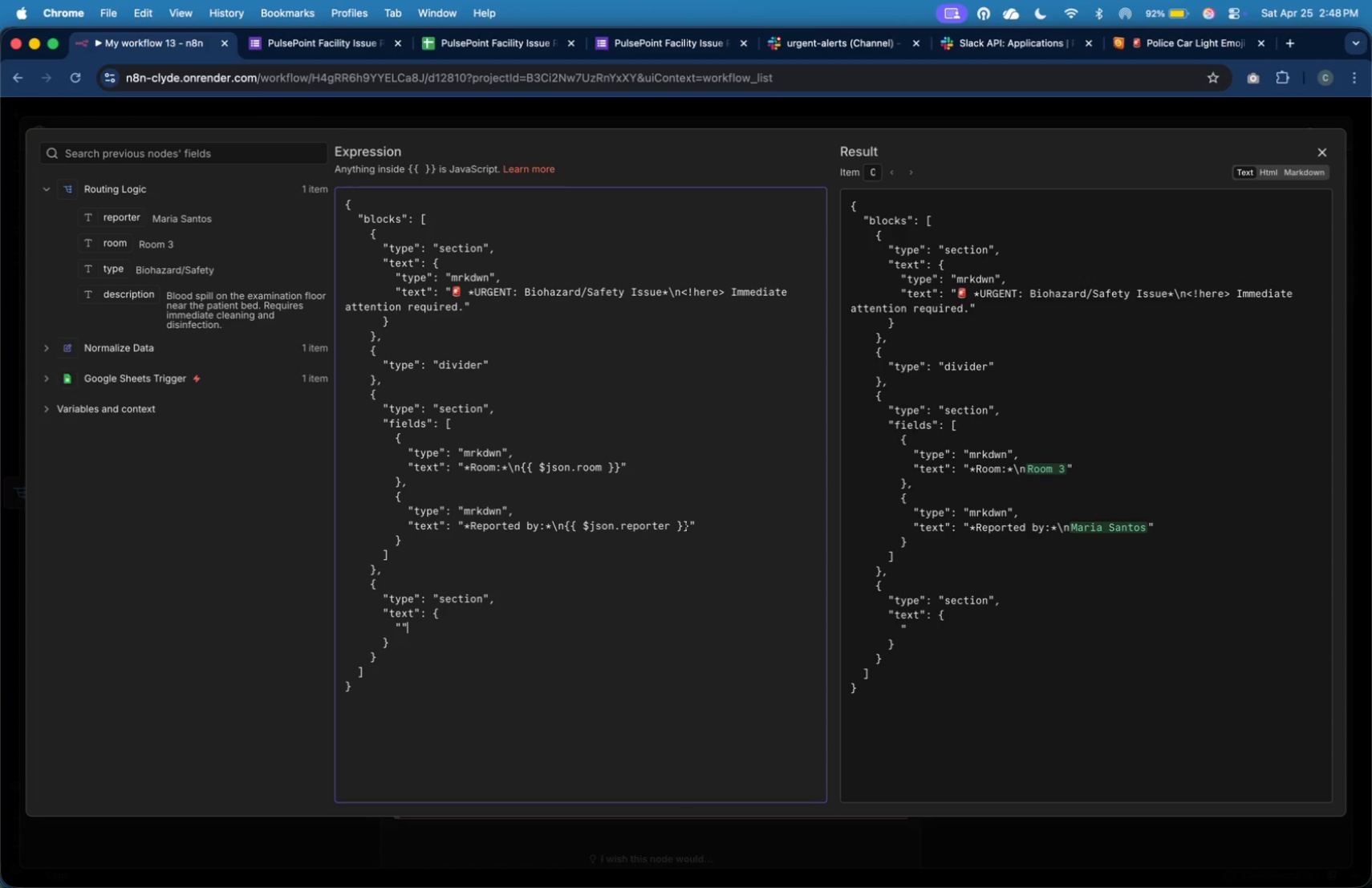 
key(Shift+Quote)
 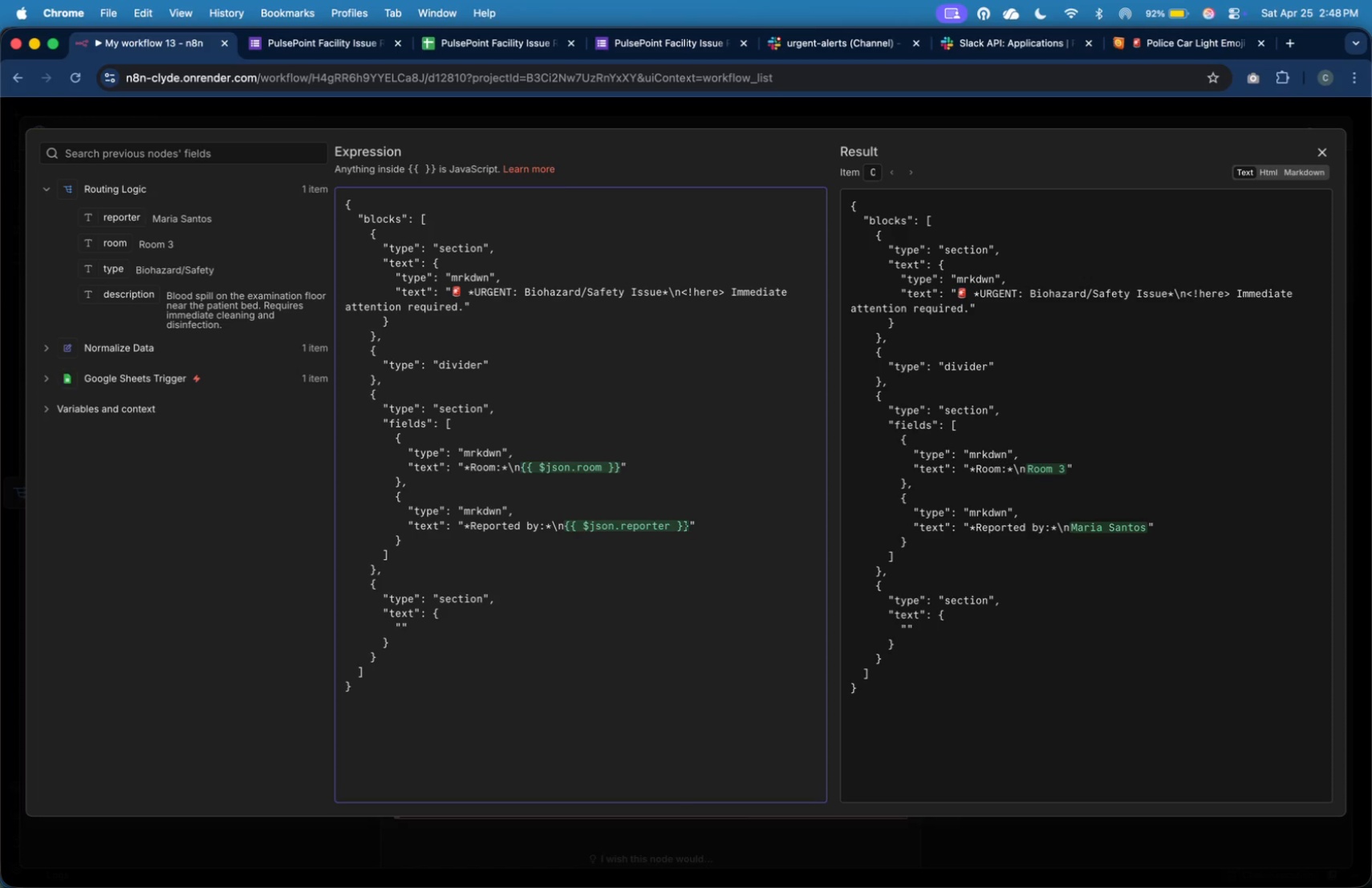 
key(ArrowLeft)
 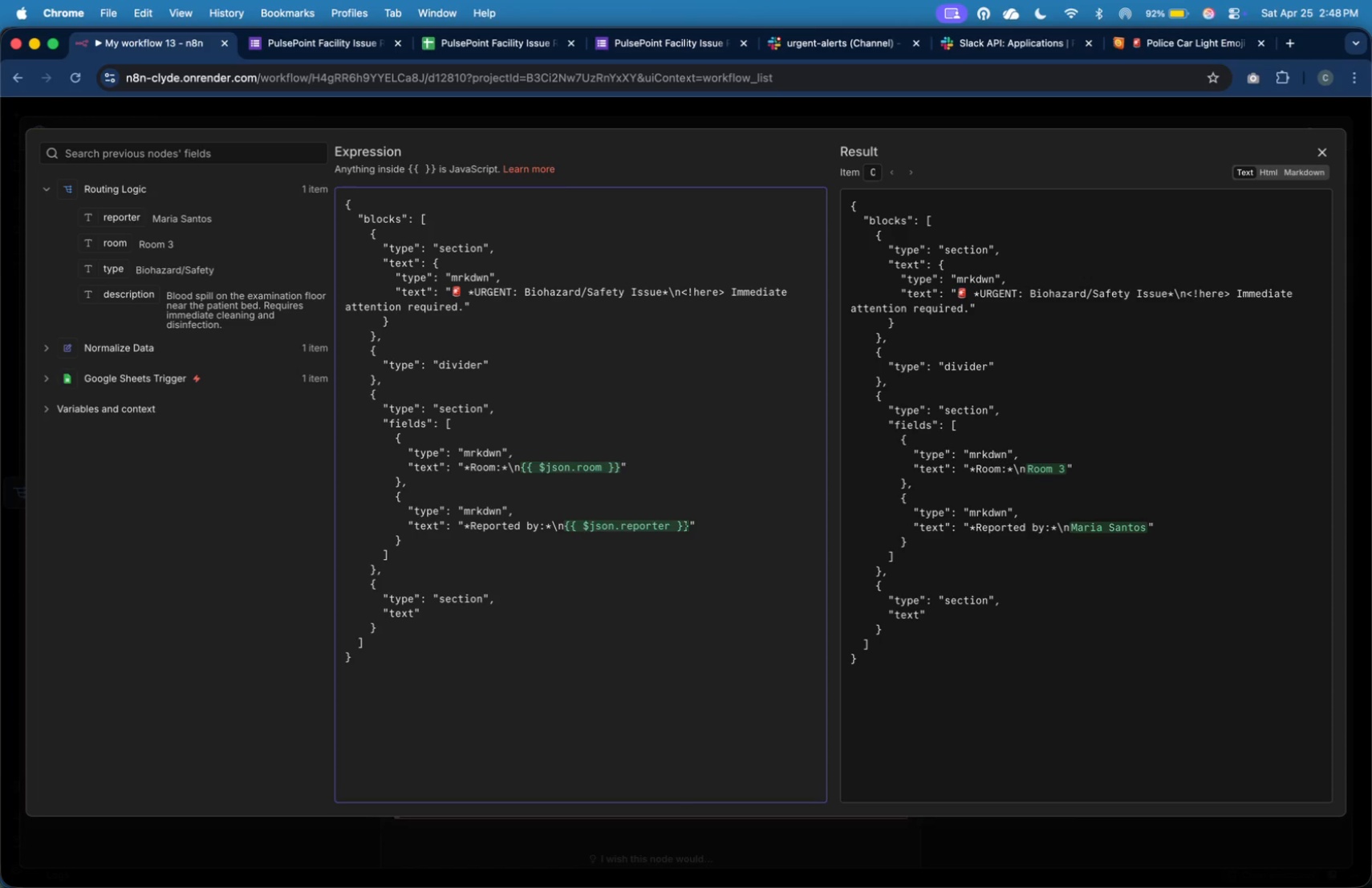 
wait(11.0)
 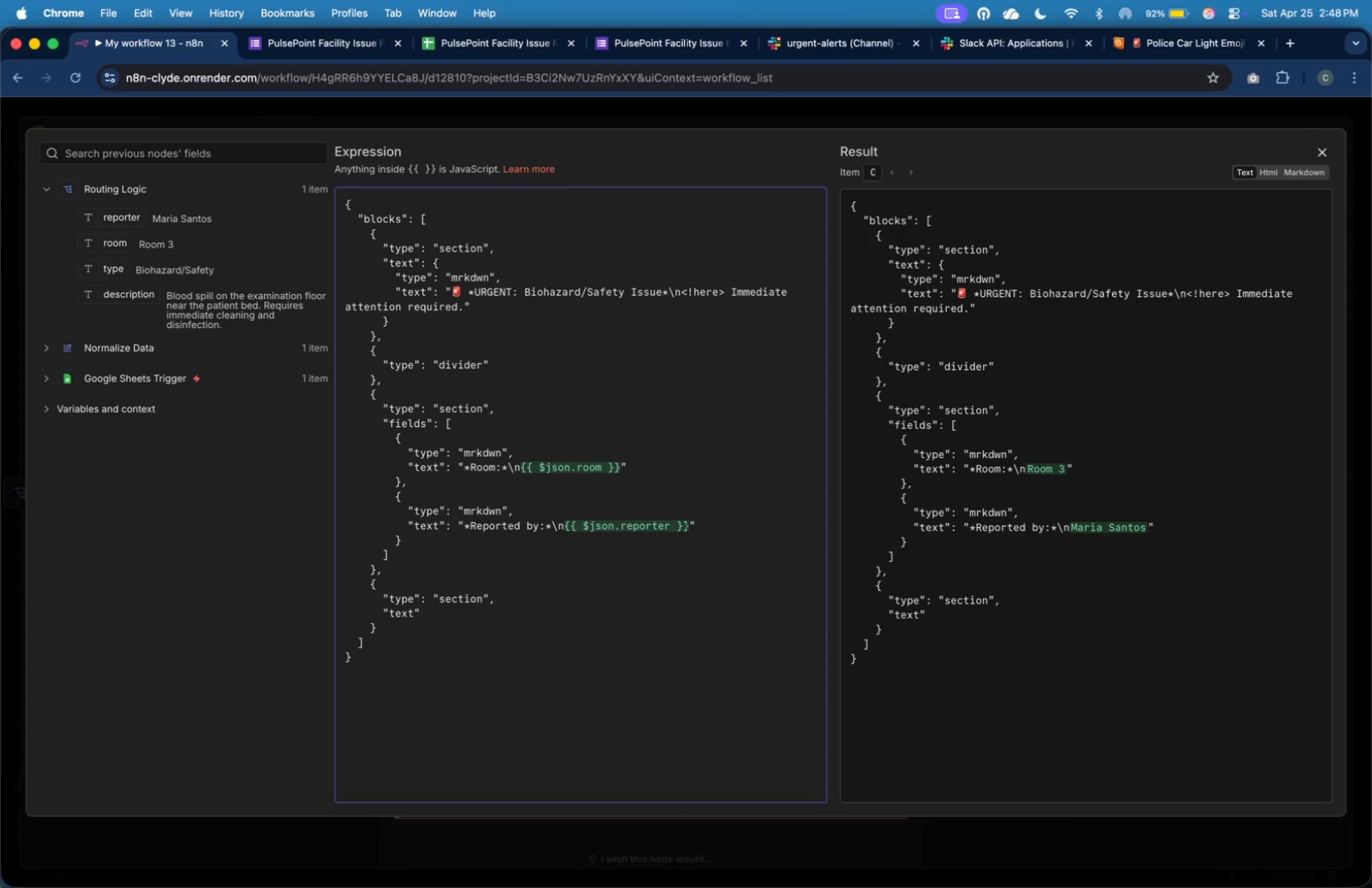 
left_click([498, 610])
 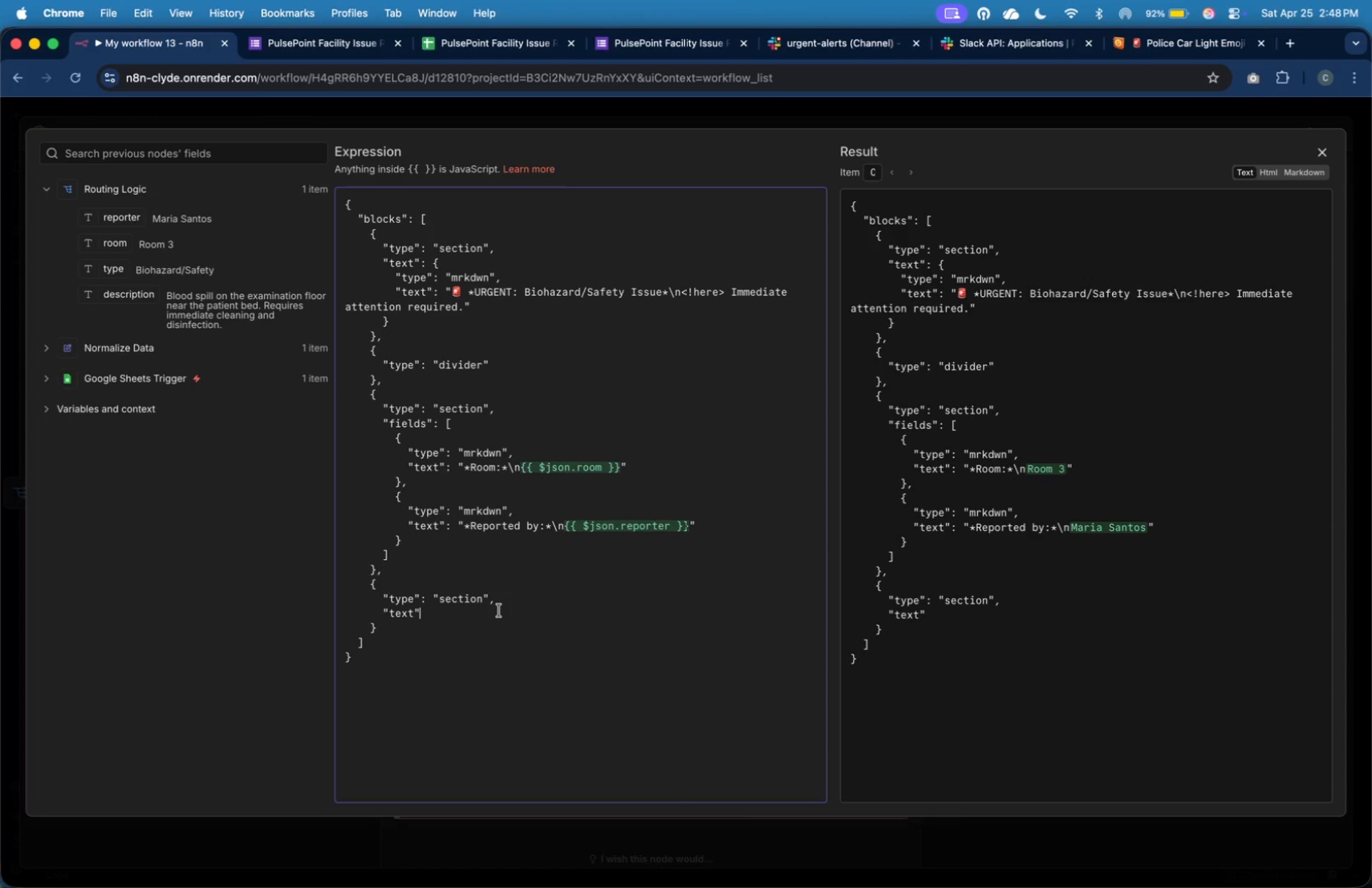 
key(Shift+ShiftRight)
 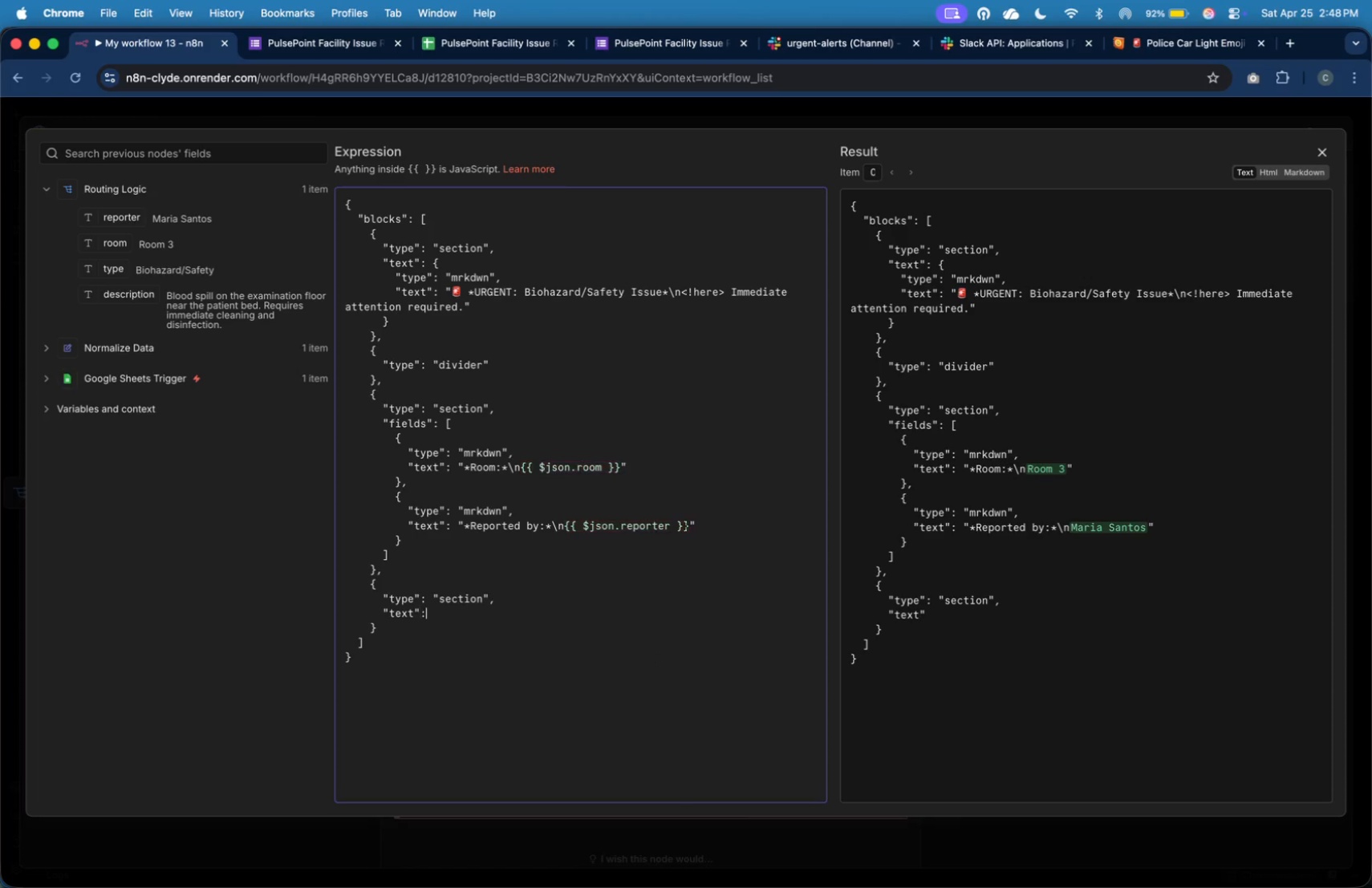 
key(Shift+Semicolon)
 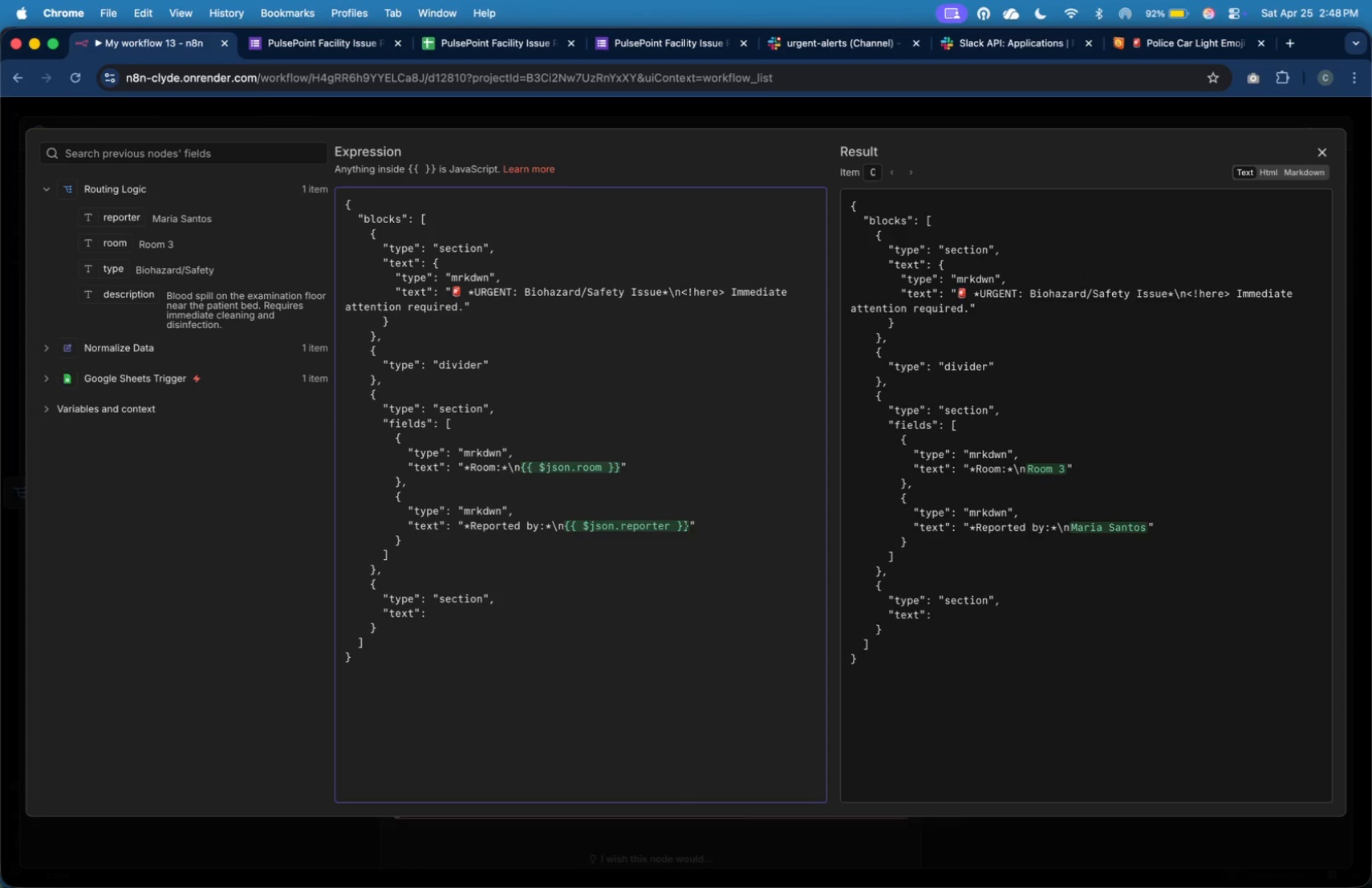 
key(Space)
 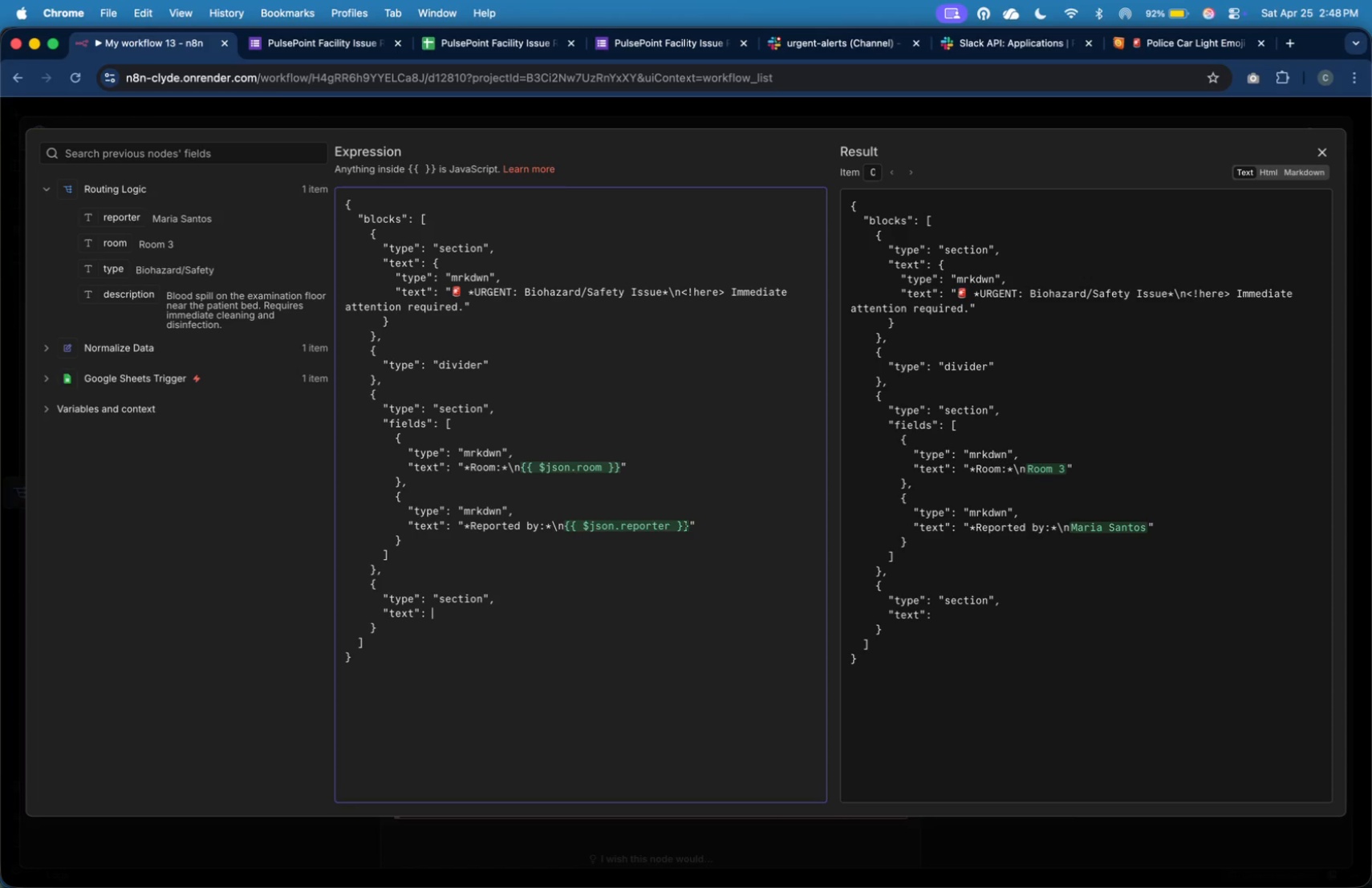 
key(Shift+BracketLeft)
 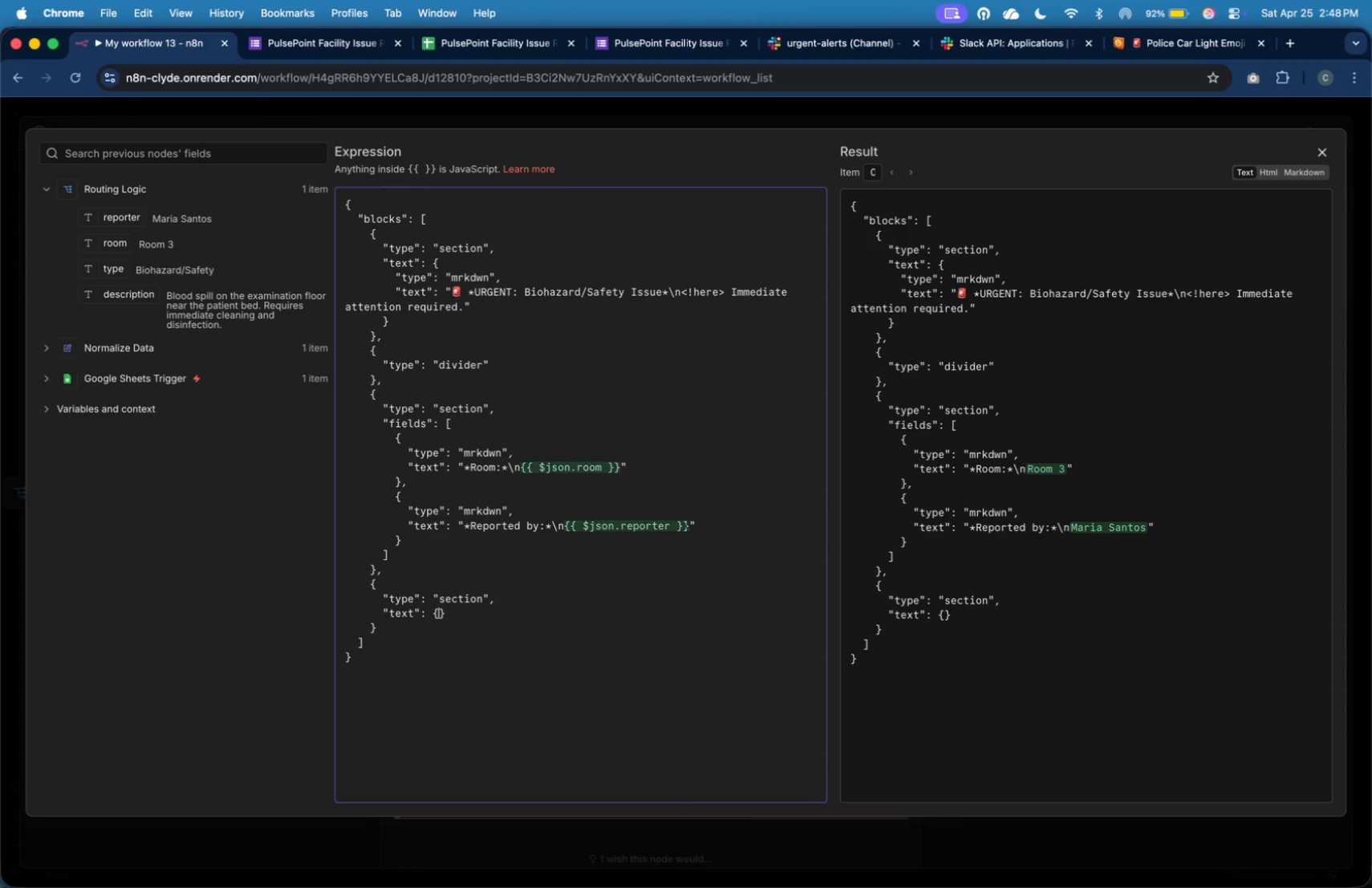 
key(Enter)
 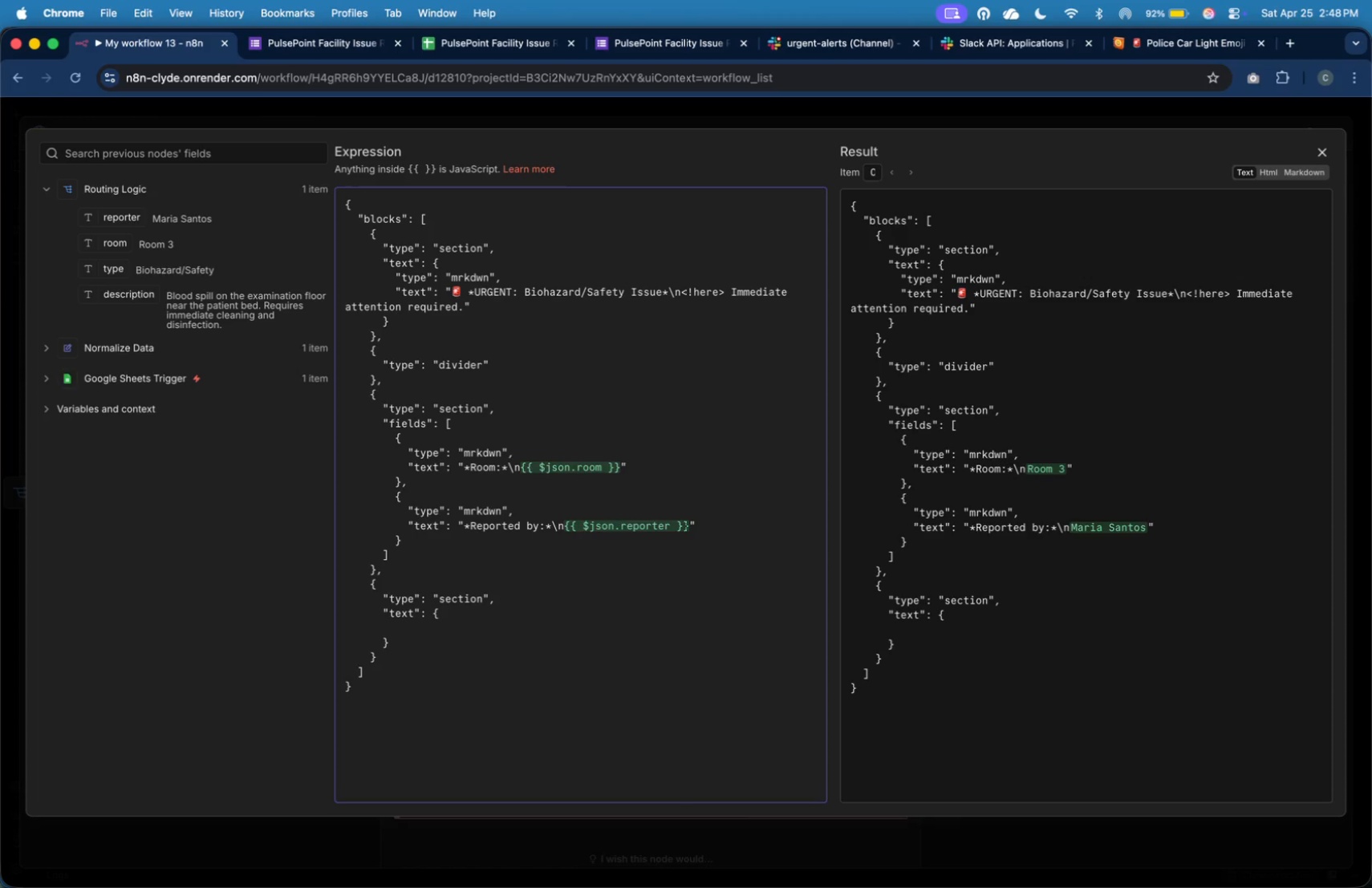 
key(Tab)
 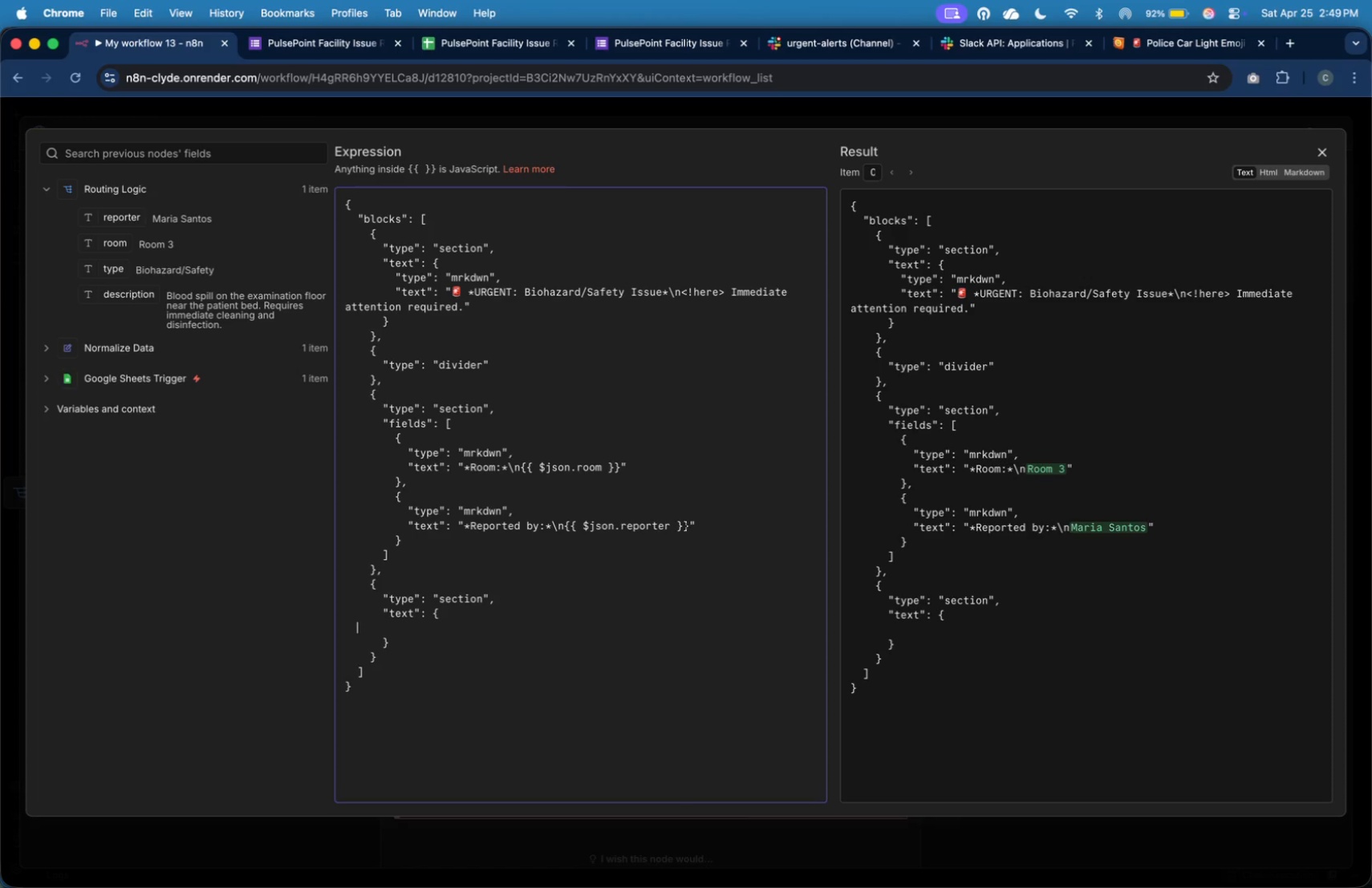 
key(Tab)
 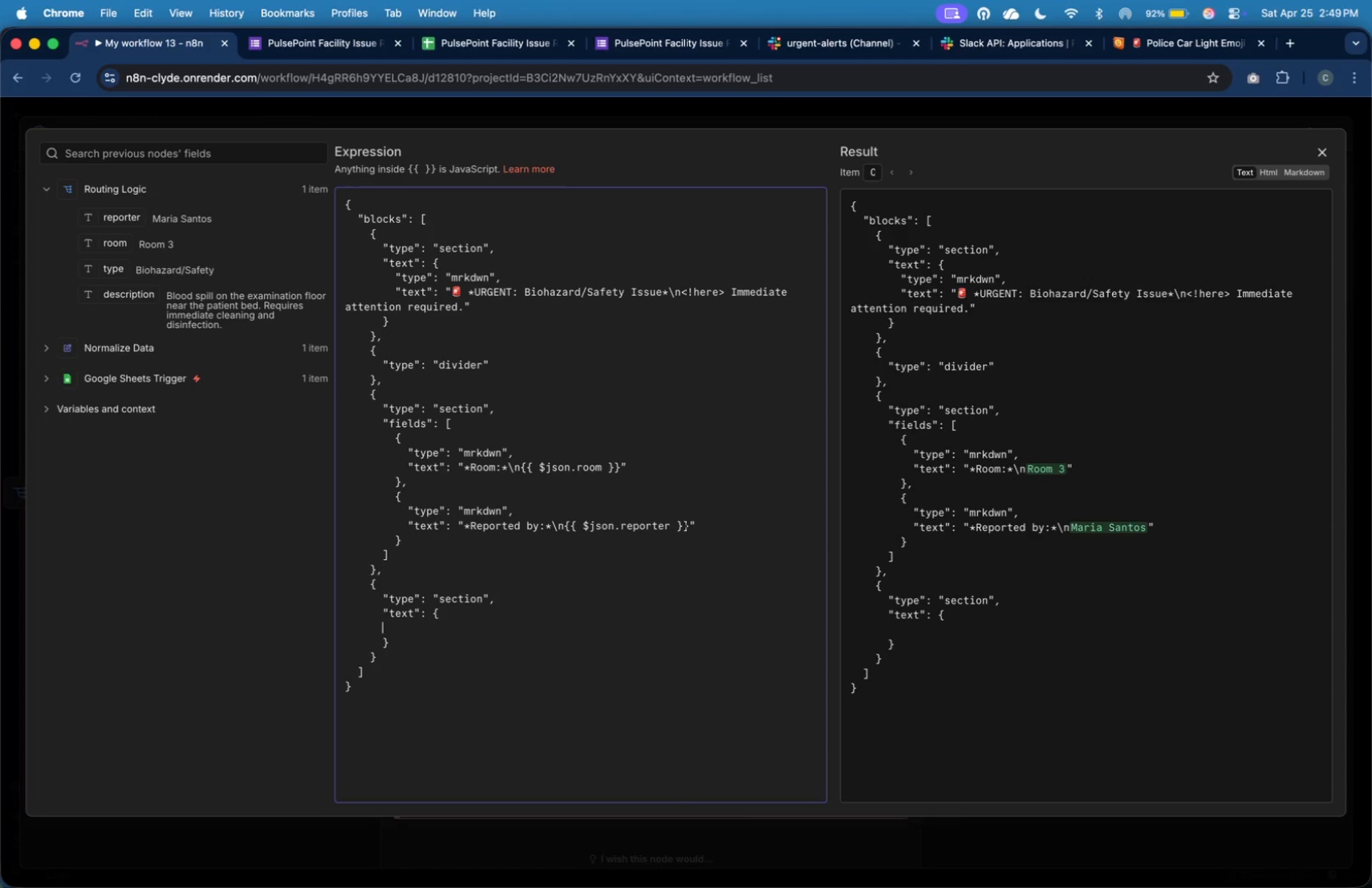 
key(Tab)
 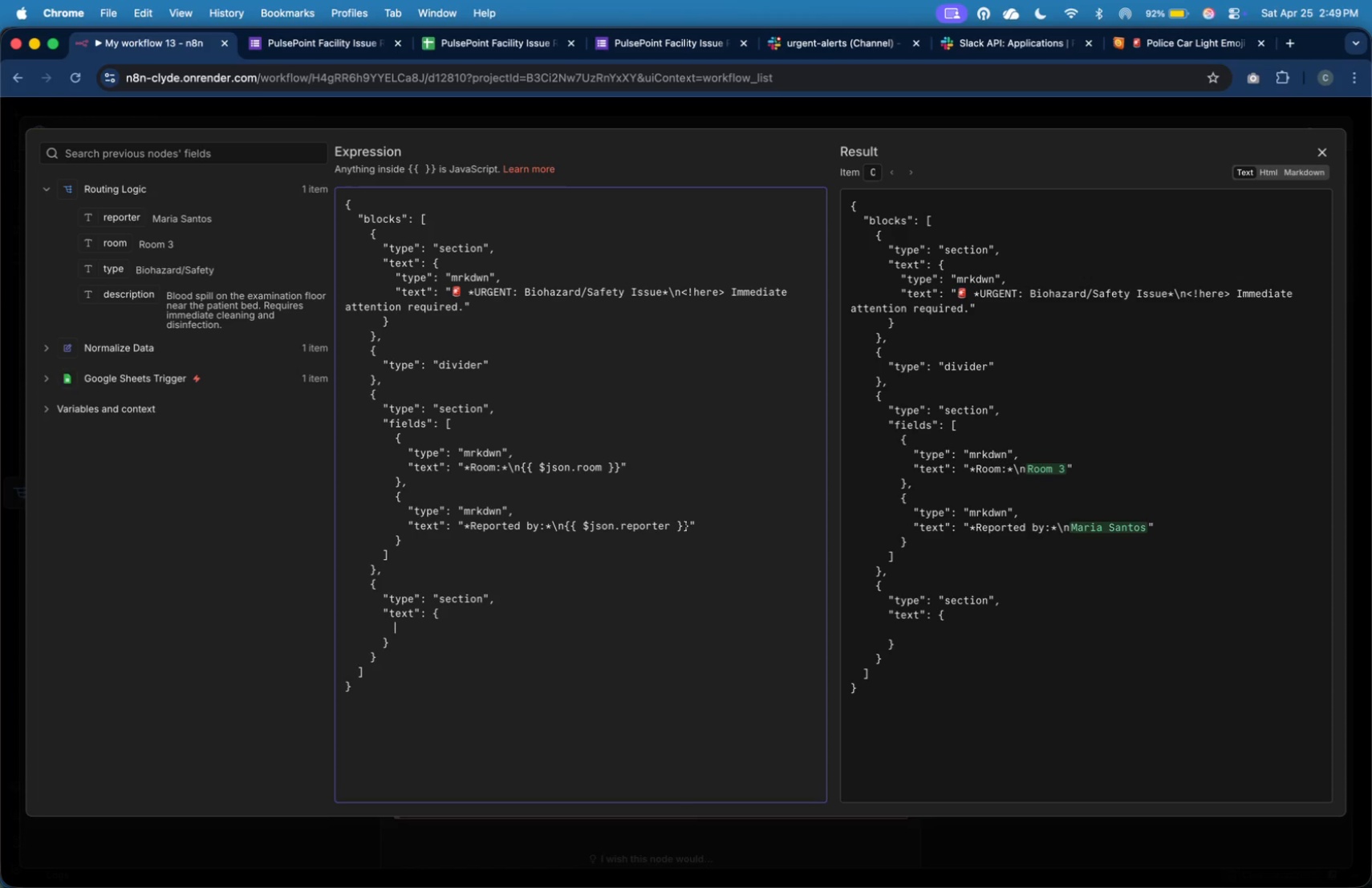 
key(Tab)
 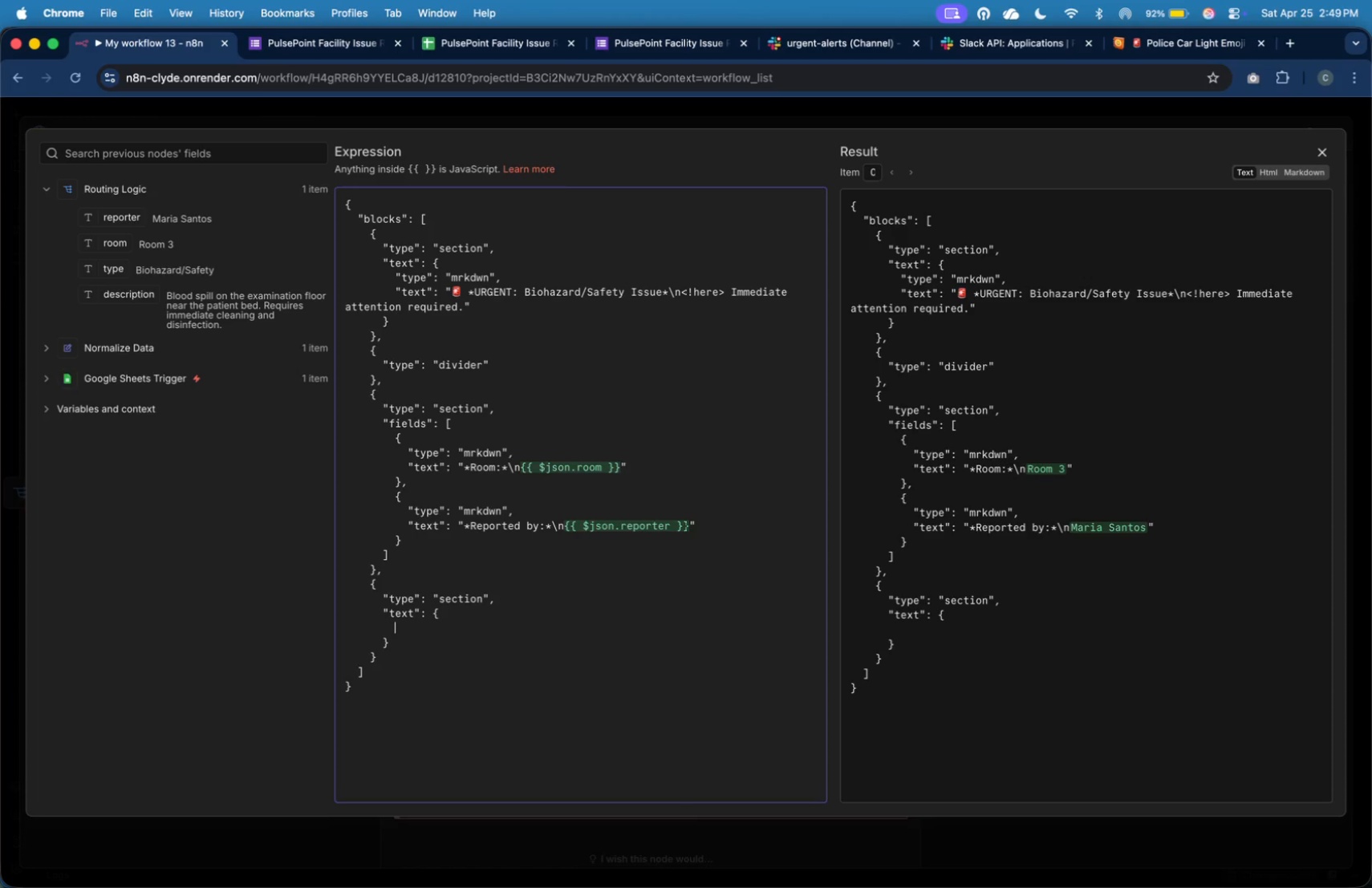 
key(Tab)
 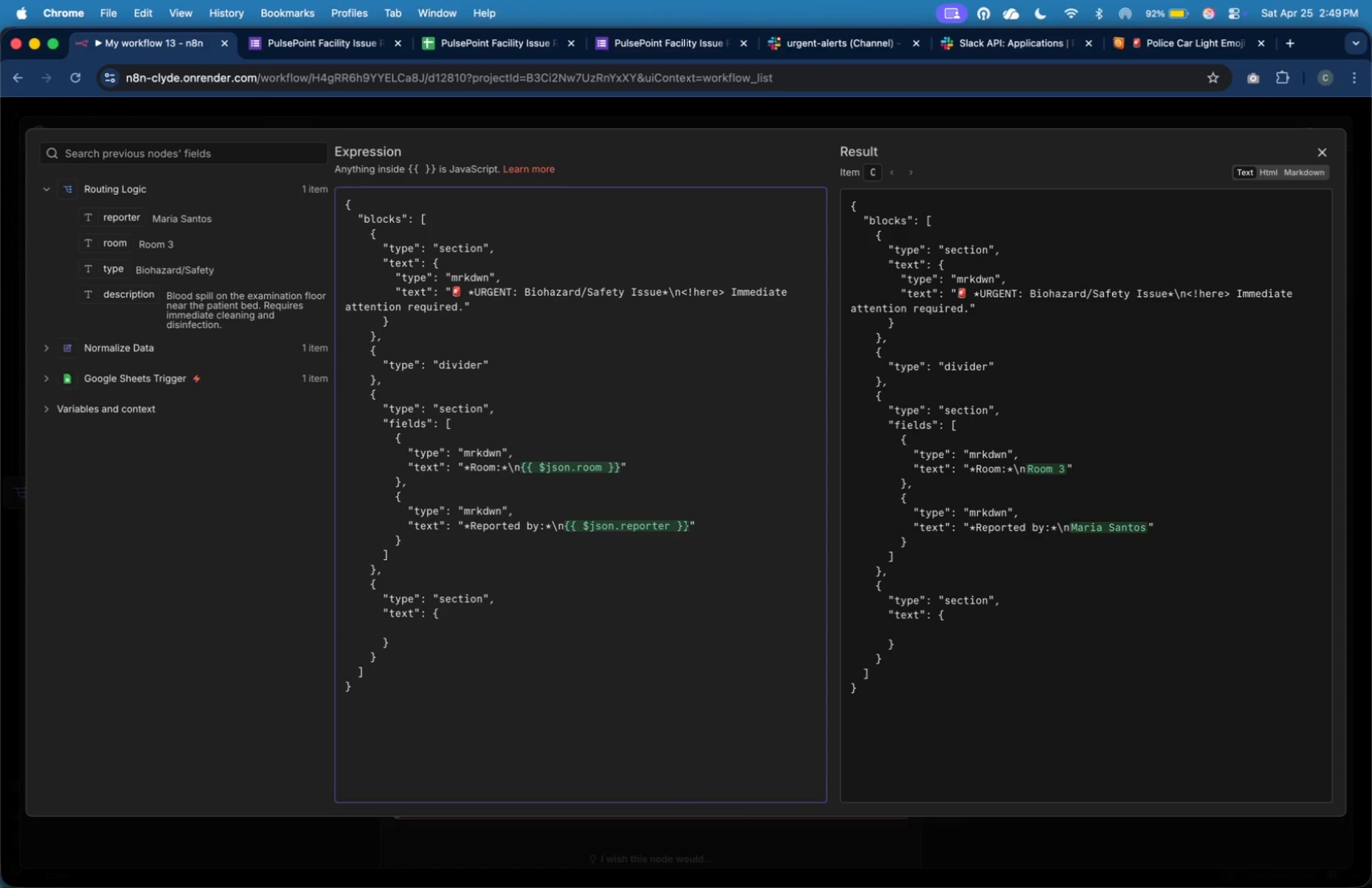 
key(Backspace)
 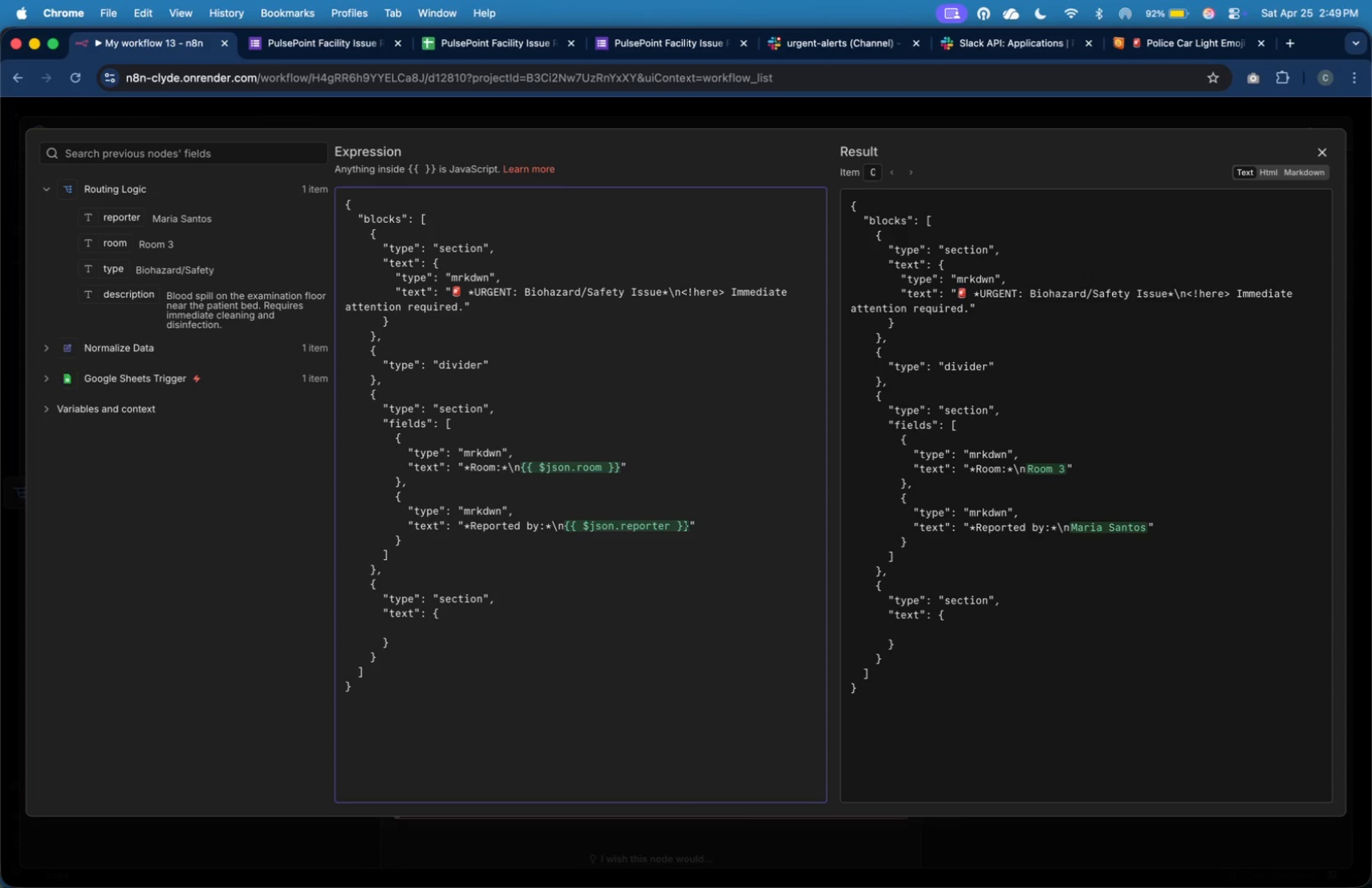 
key(Shift+Quote)
 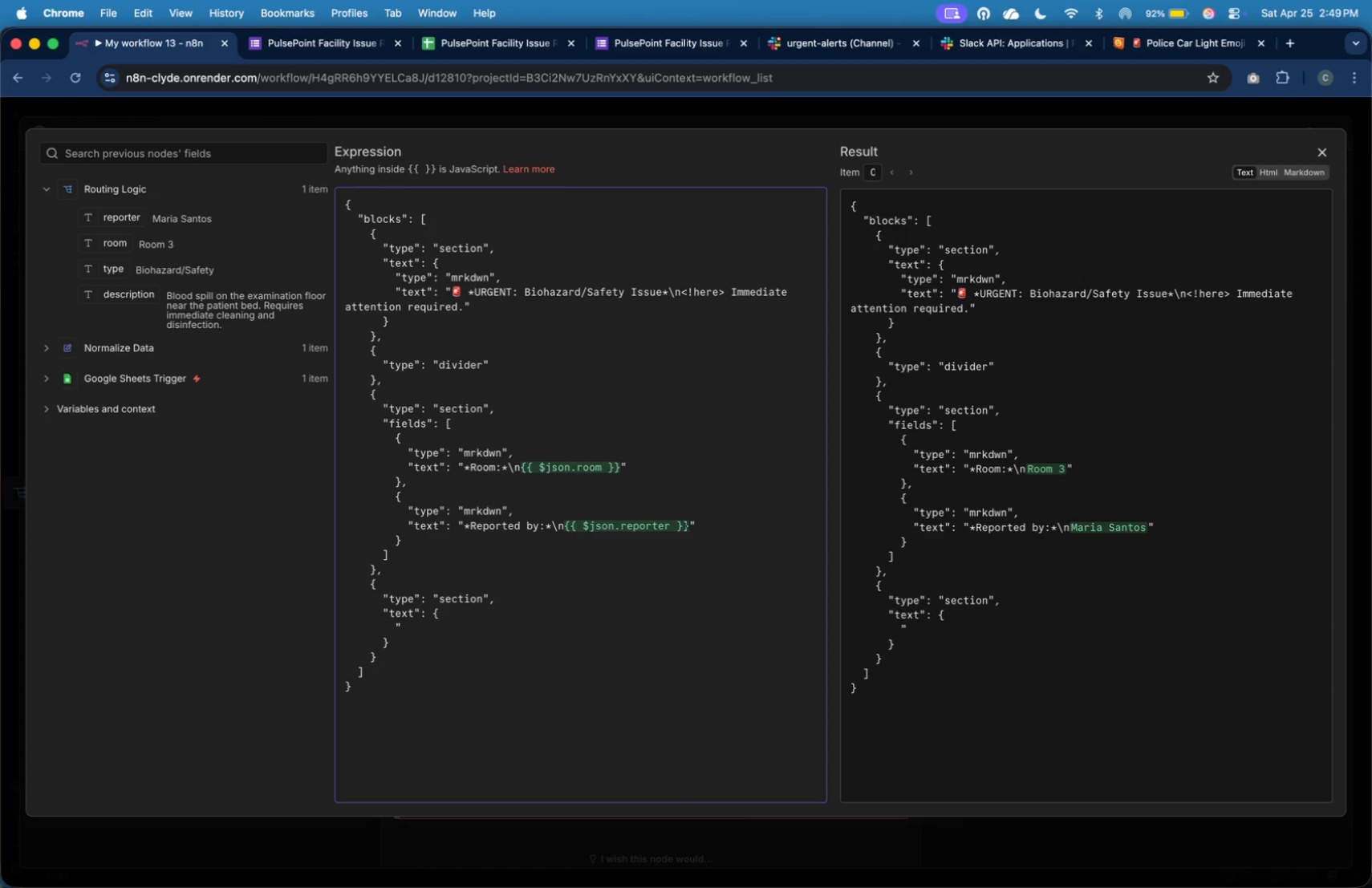 
key(Shift+Quote)
 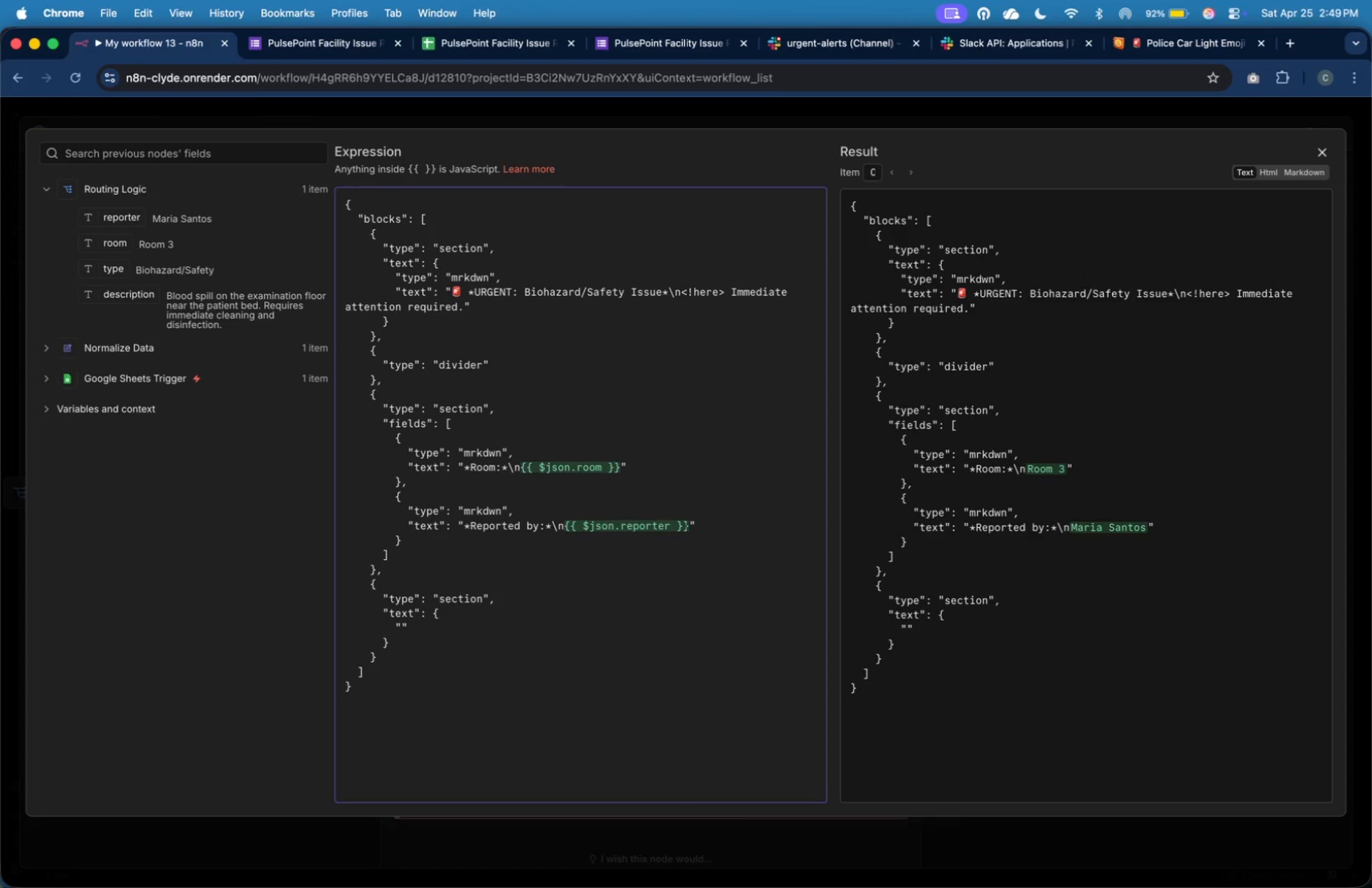 
key(ArrowLeft)
 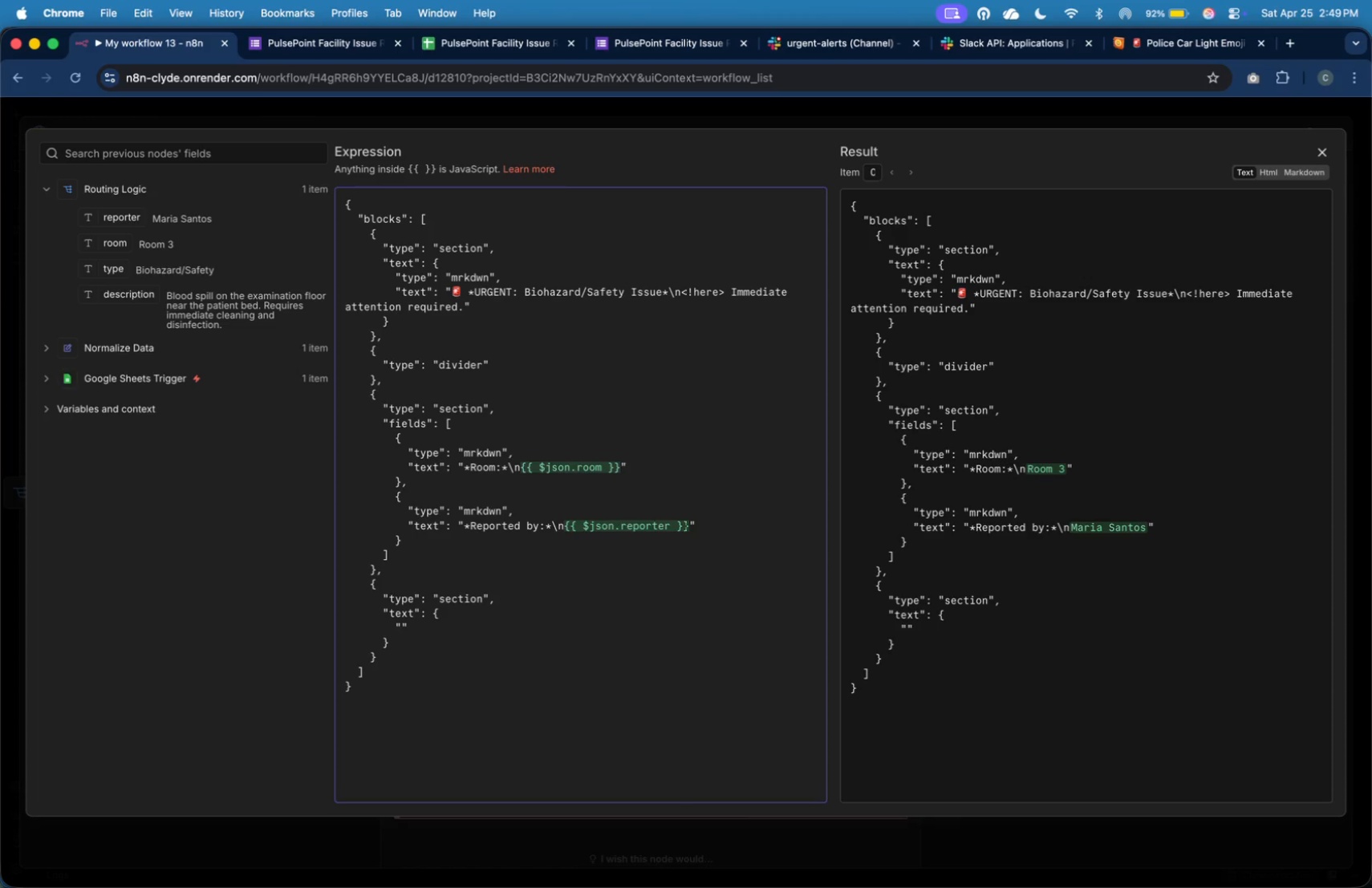 
type(type)
 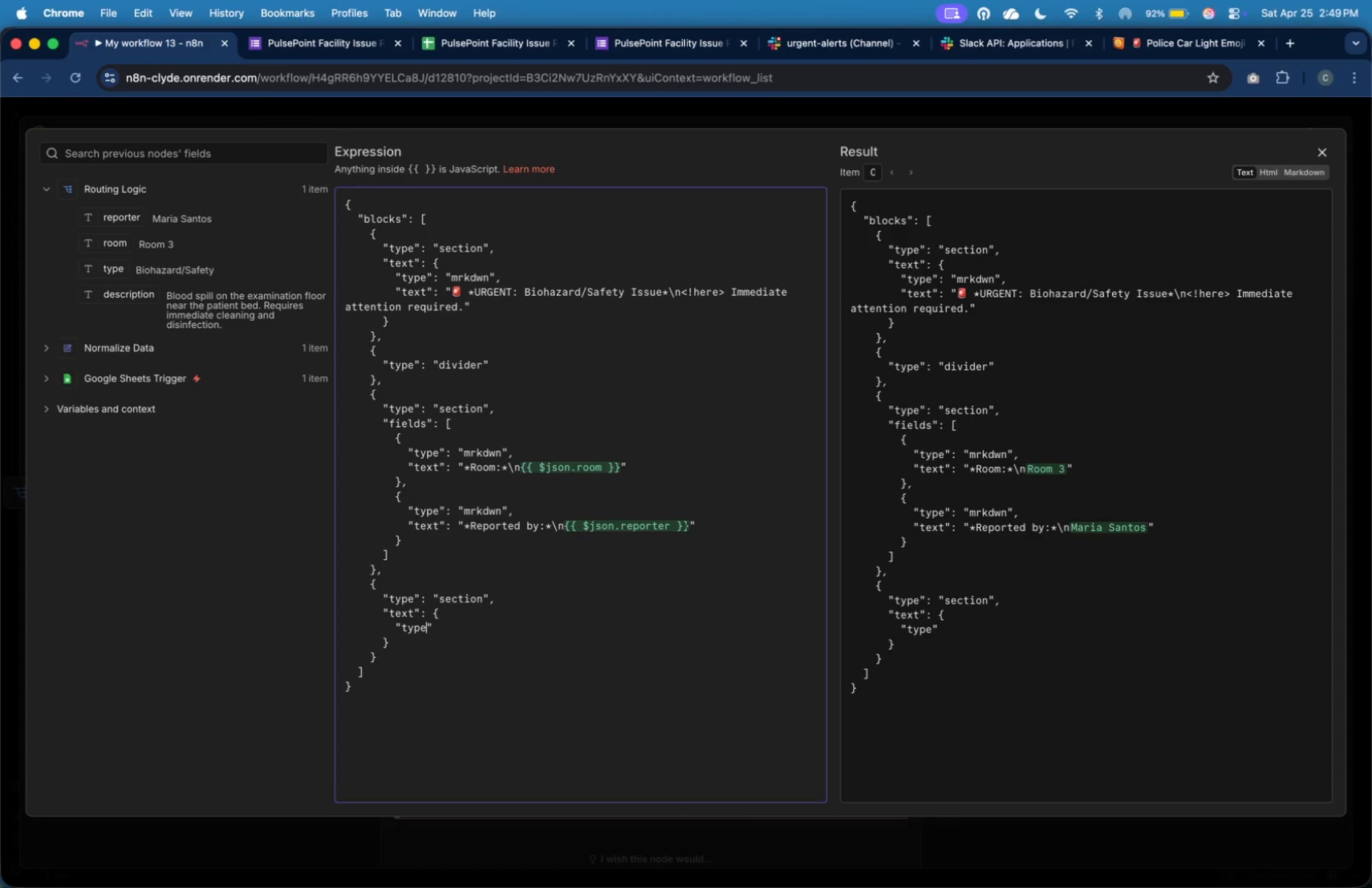 
key(ArrowRight)
 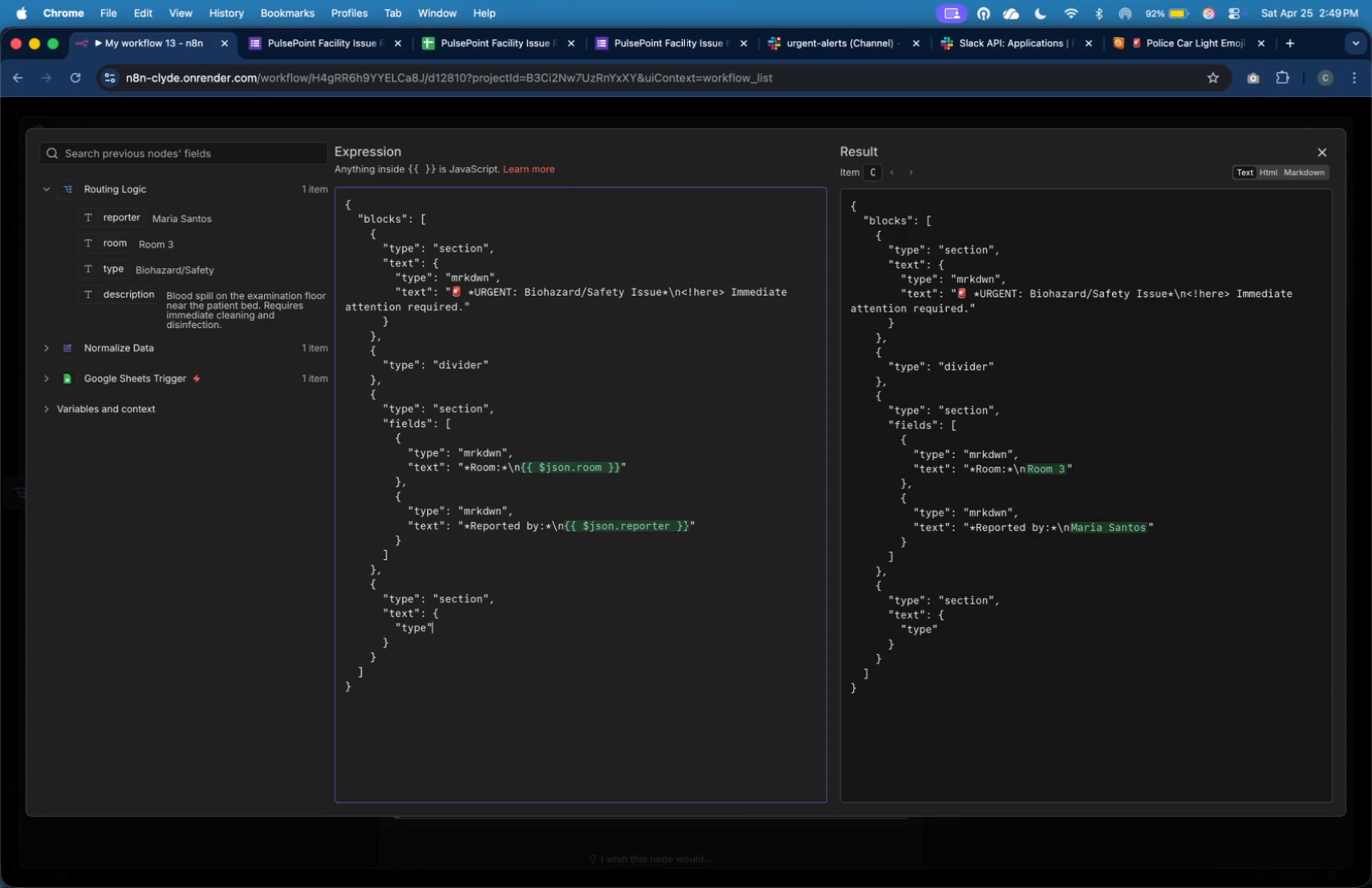 
key(Shift+Semicolon)
 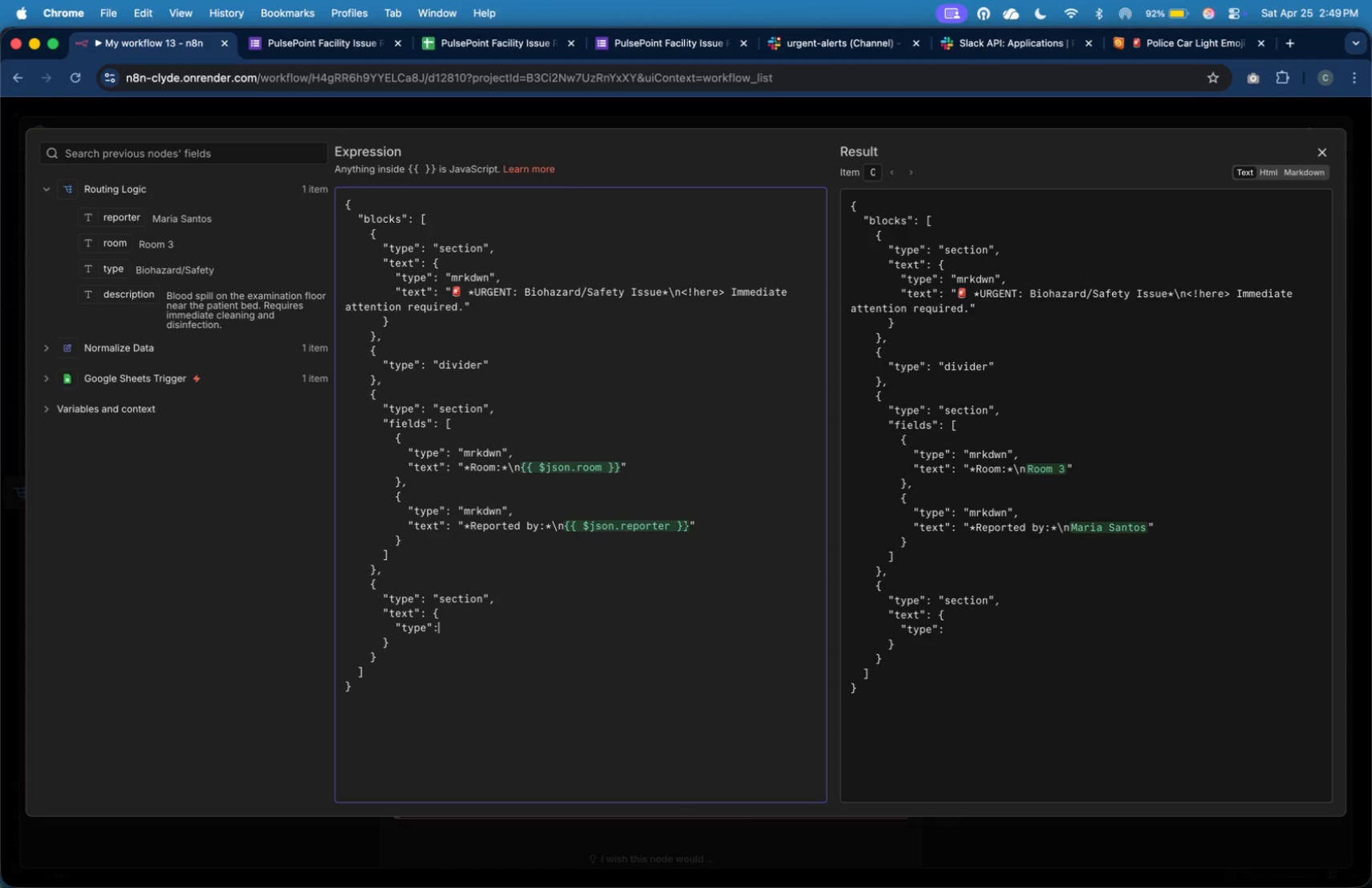 
key(Space)
 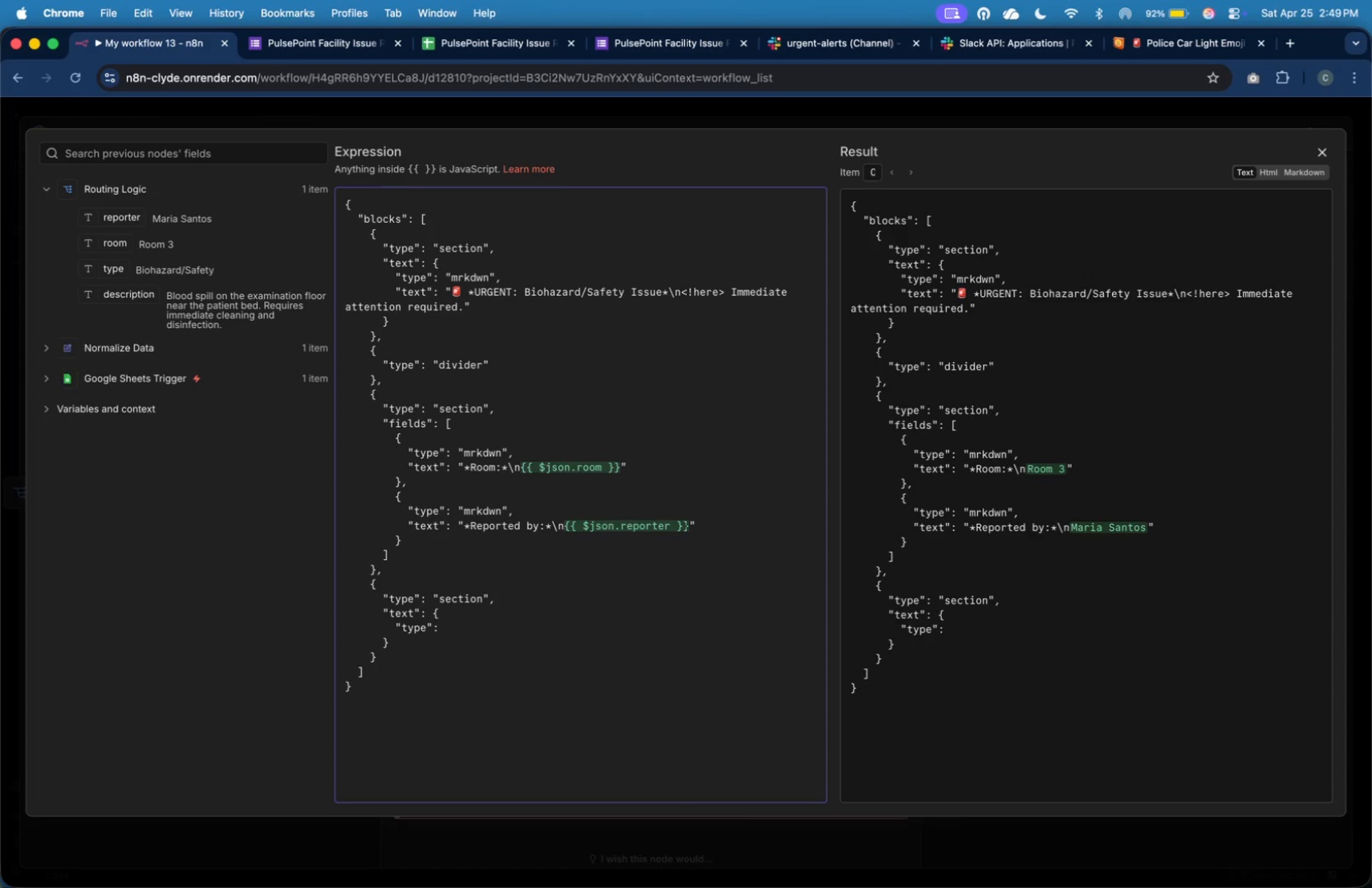 
key(Shift+Quote)
 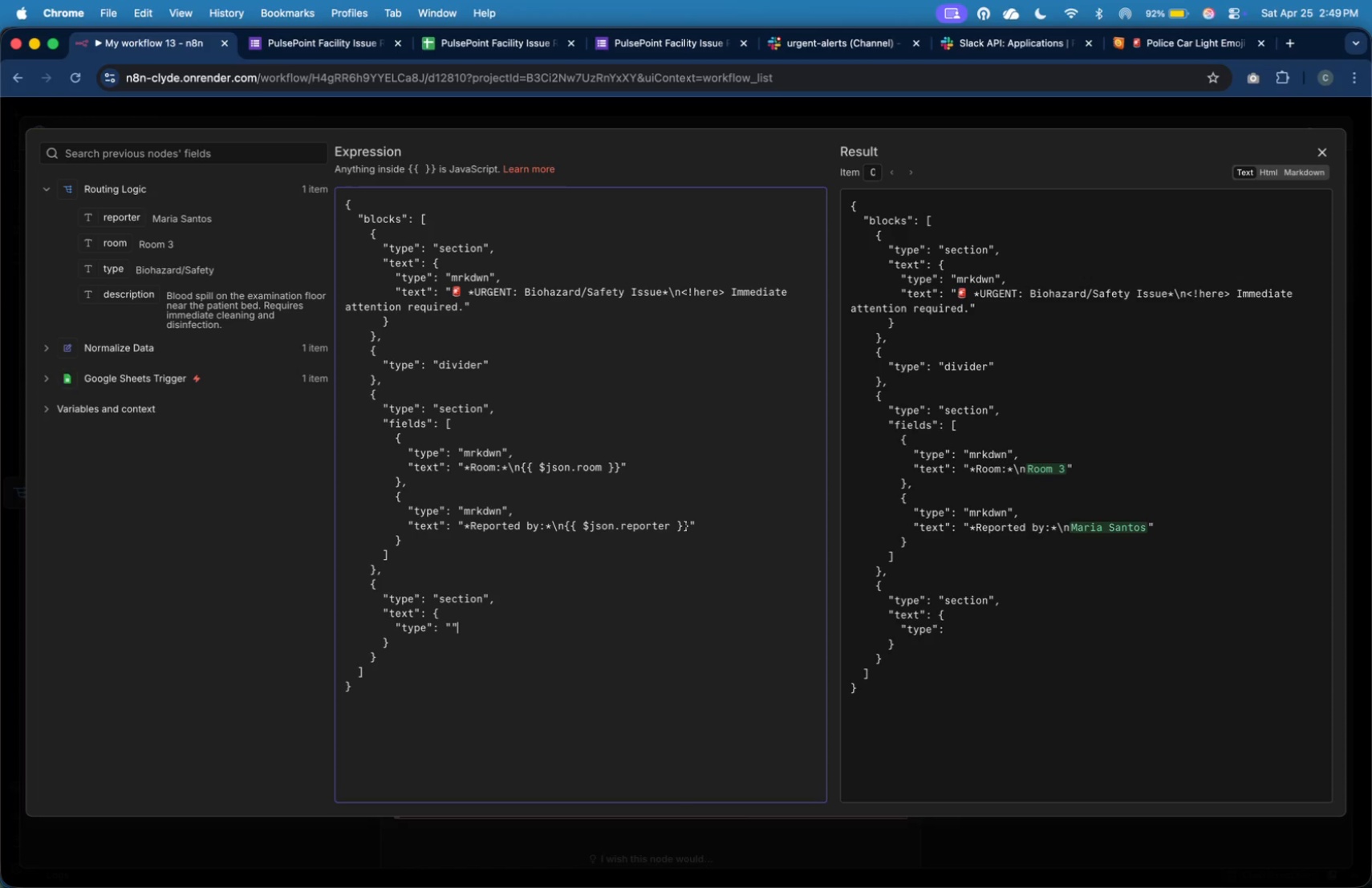 
key(Shift+Quote)
 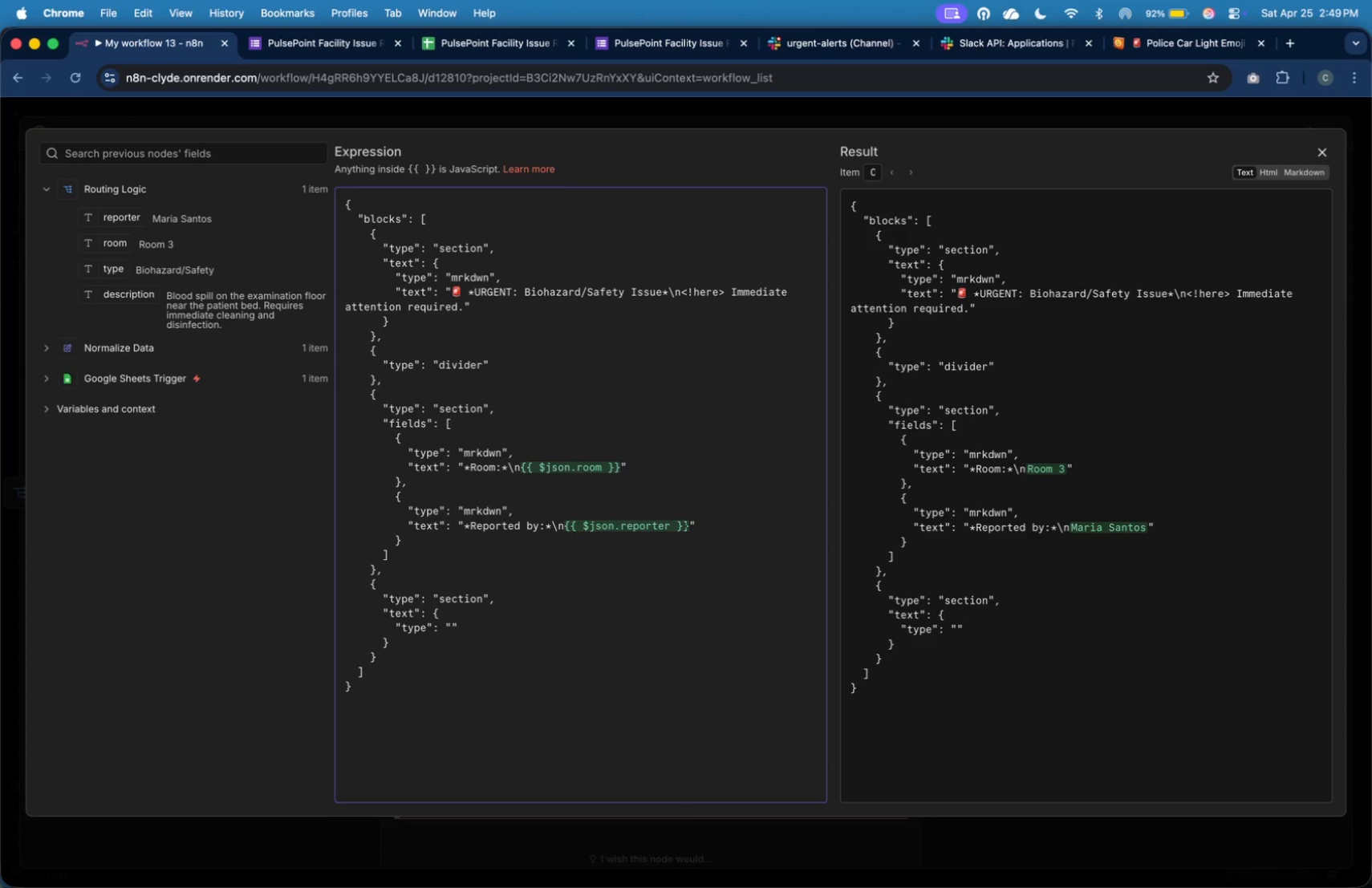 
key(ArrowLeft)
 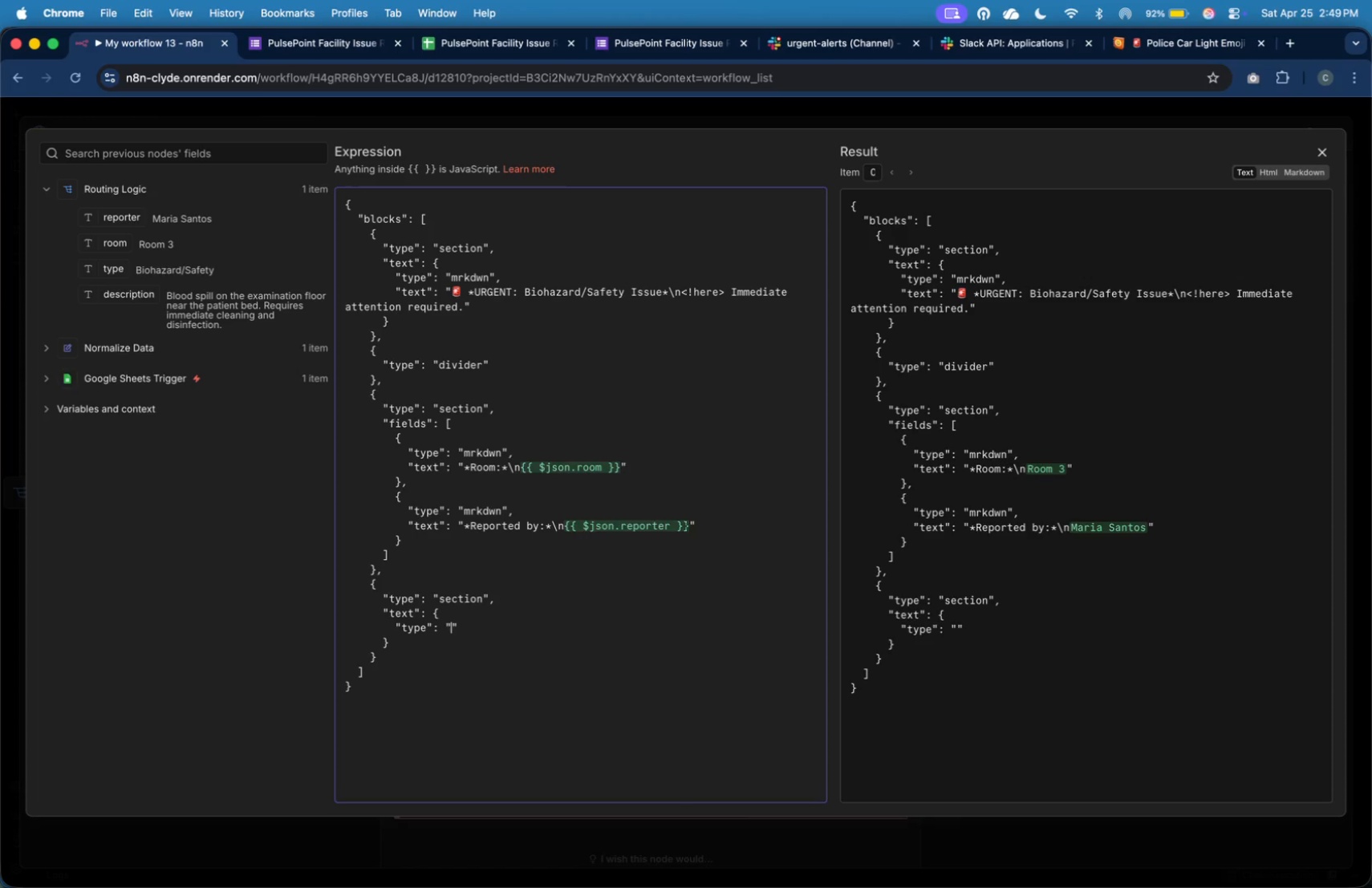 
type(mrkdwn)
 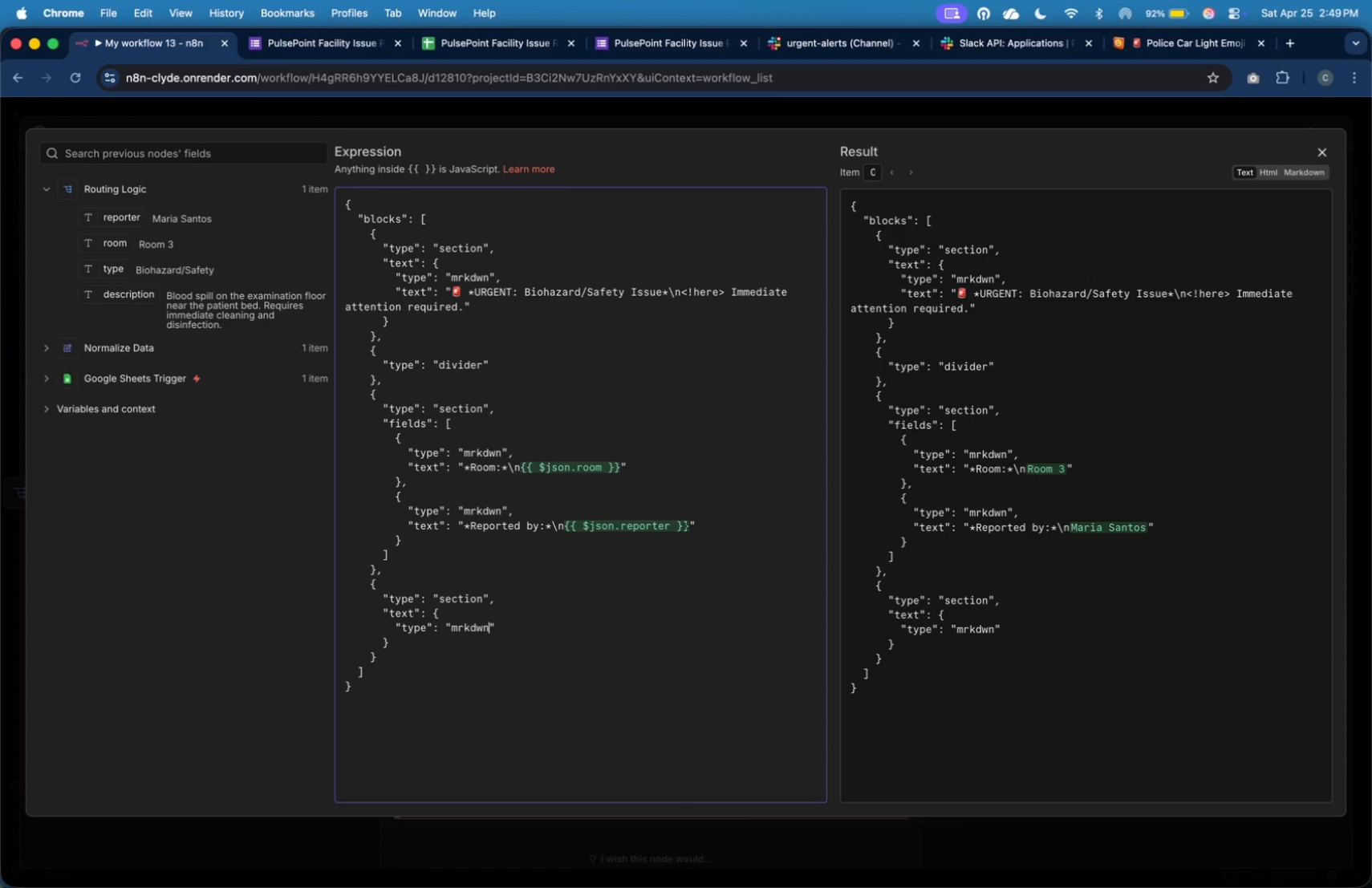 
key(ArrowRight)
 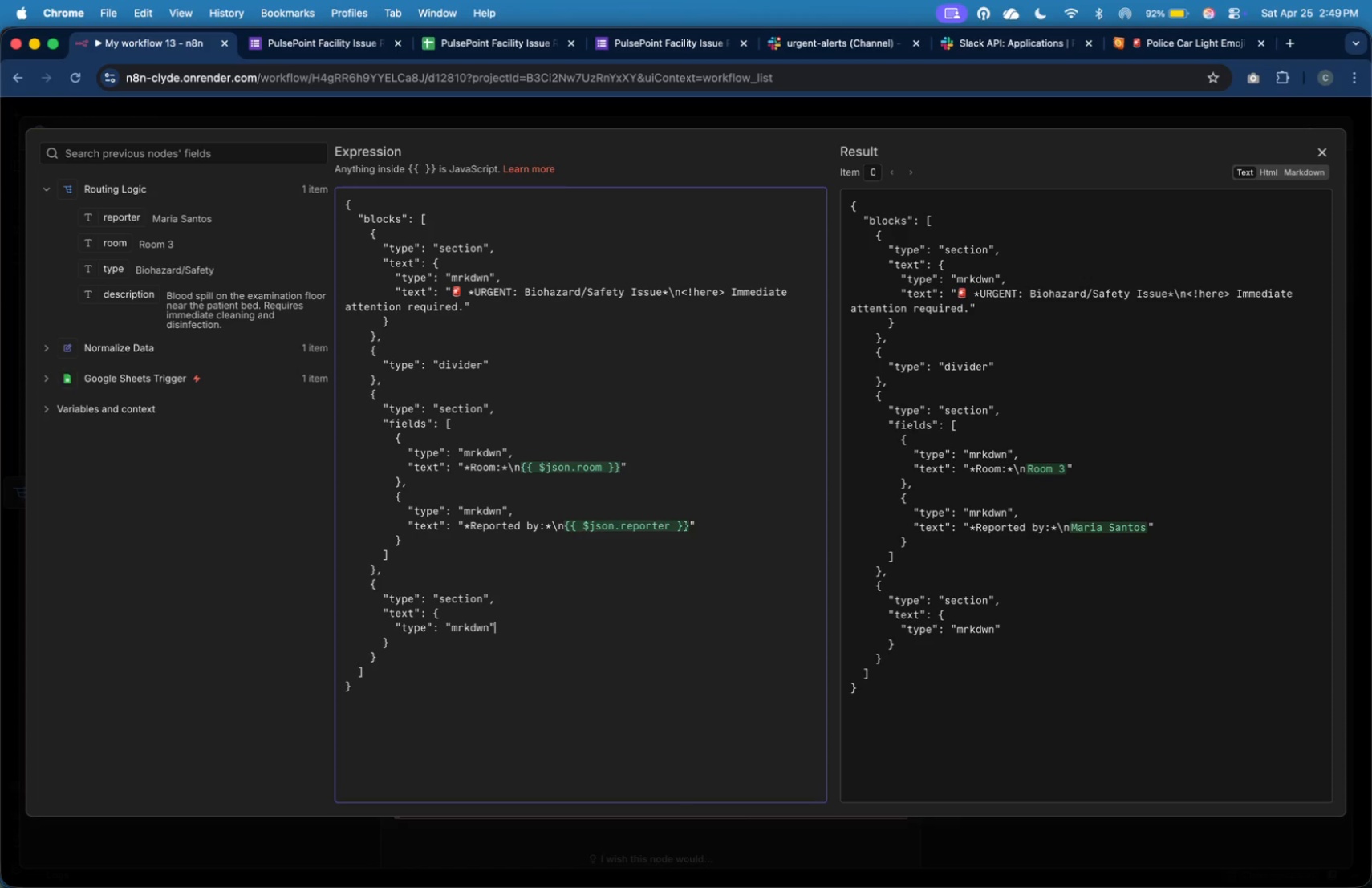 
key(Comma)
 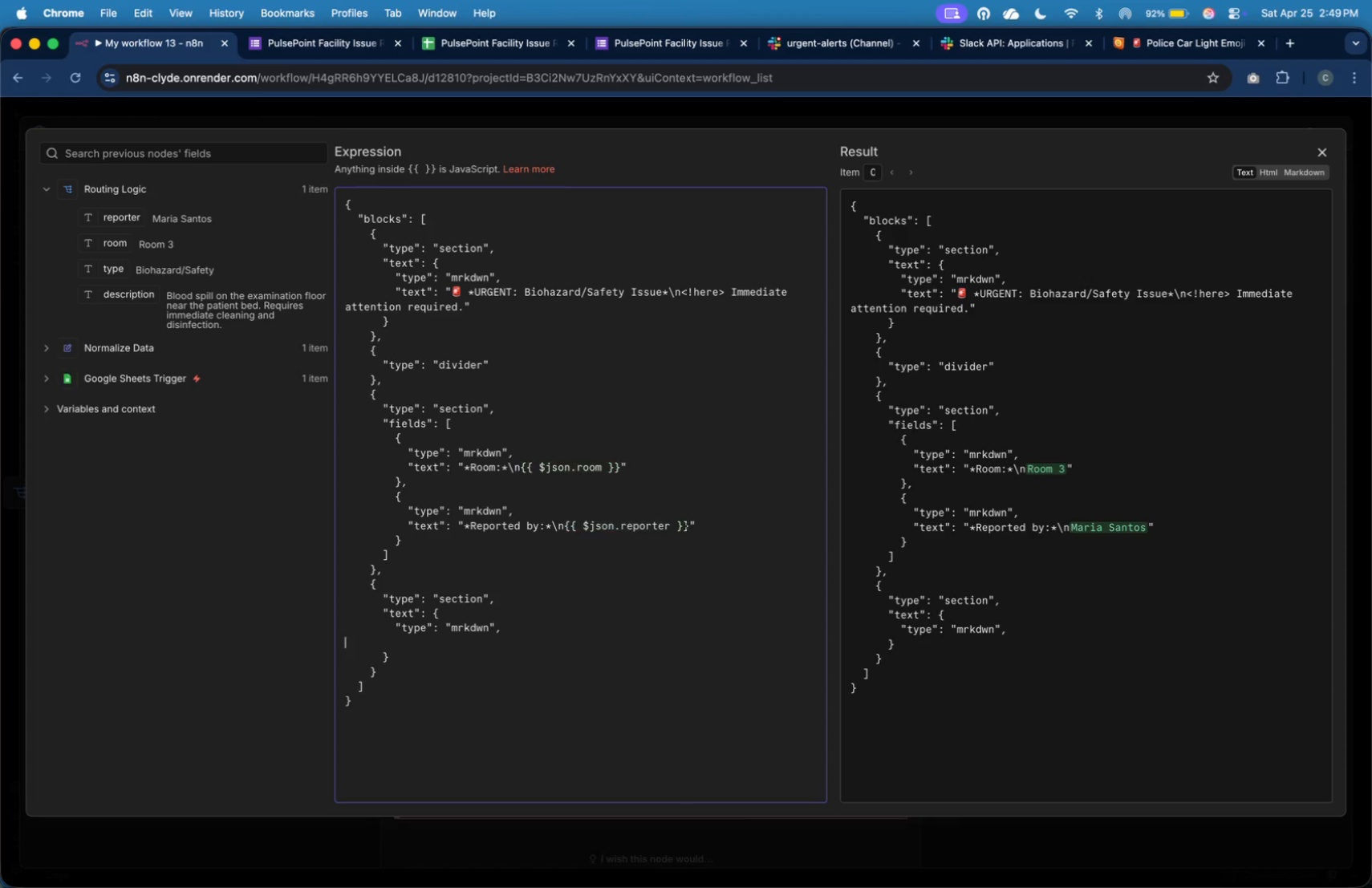 
key(Enter)
 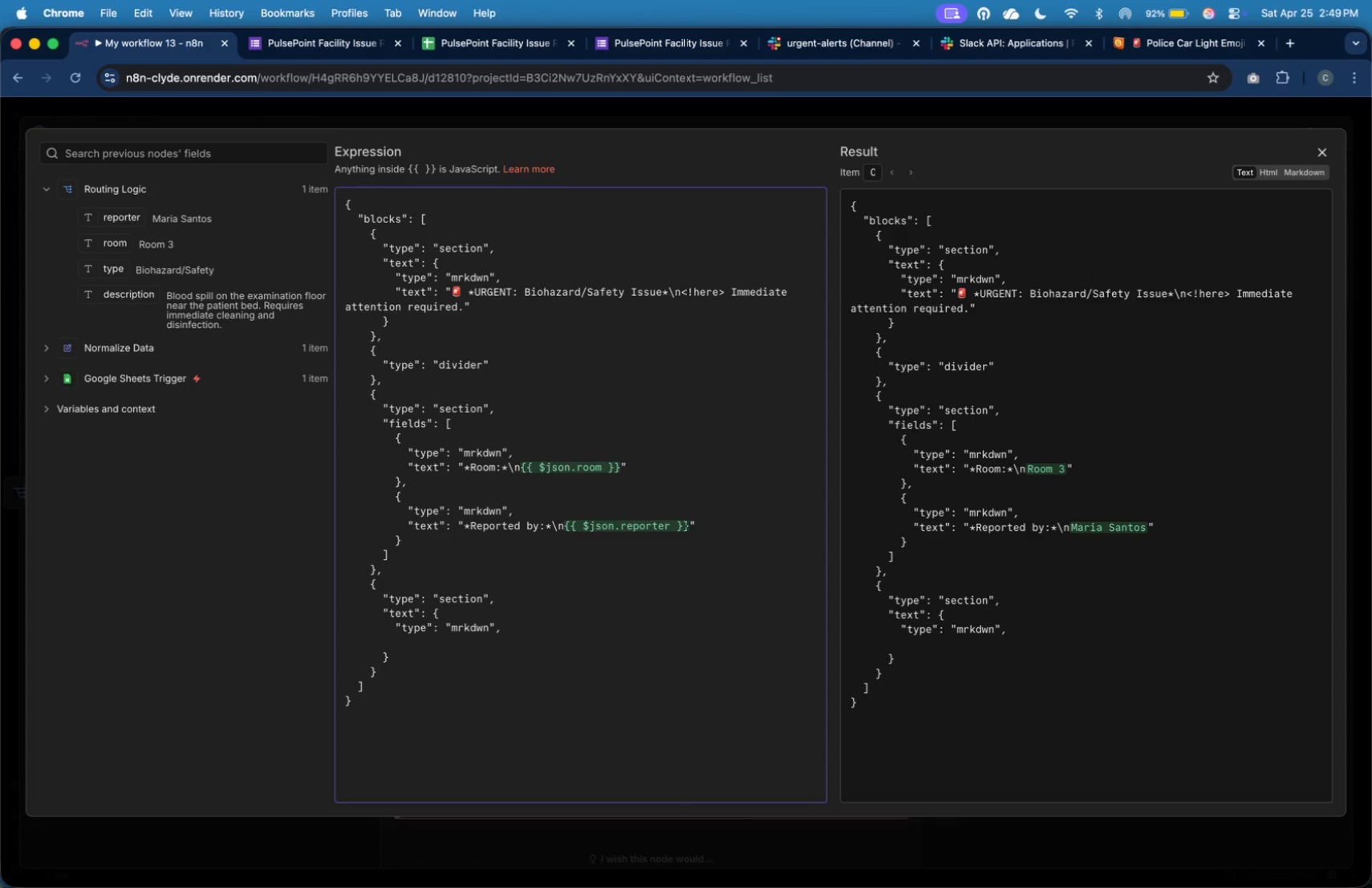 
key(Tab)
 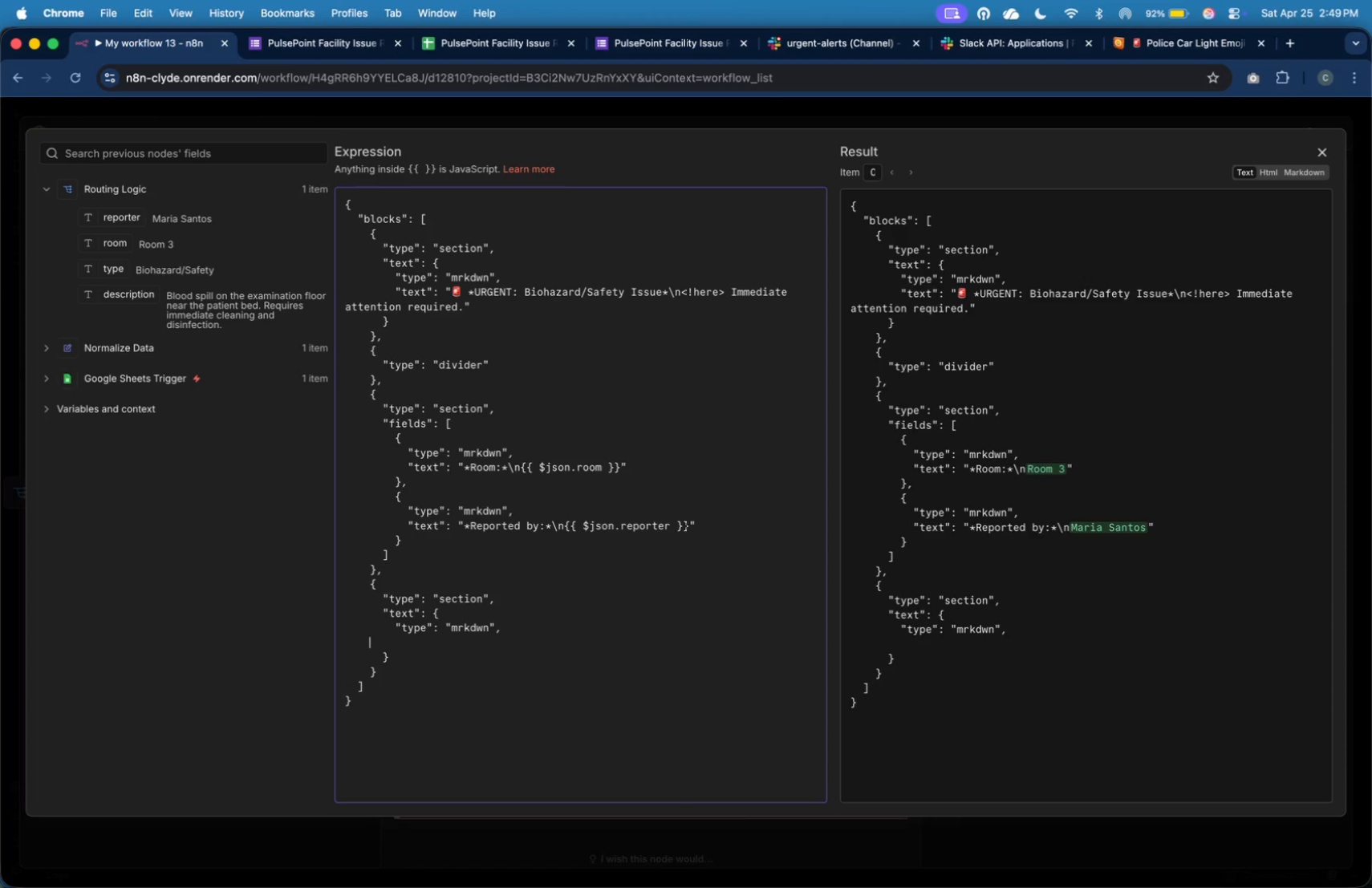 
key(Tab)
 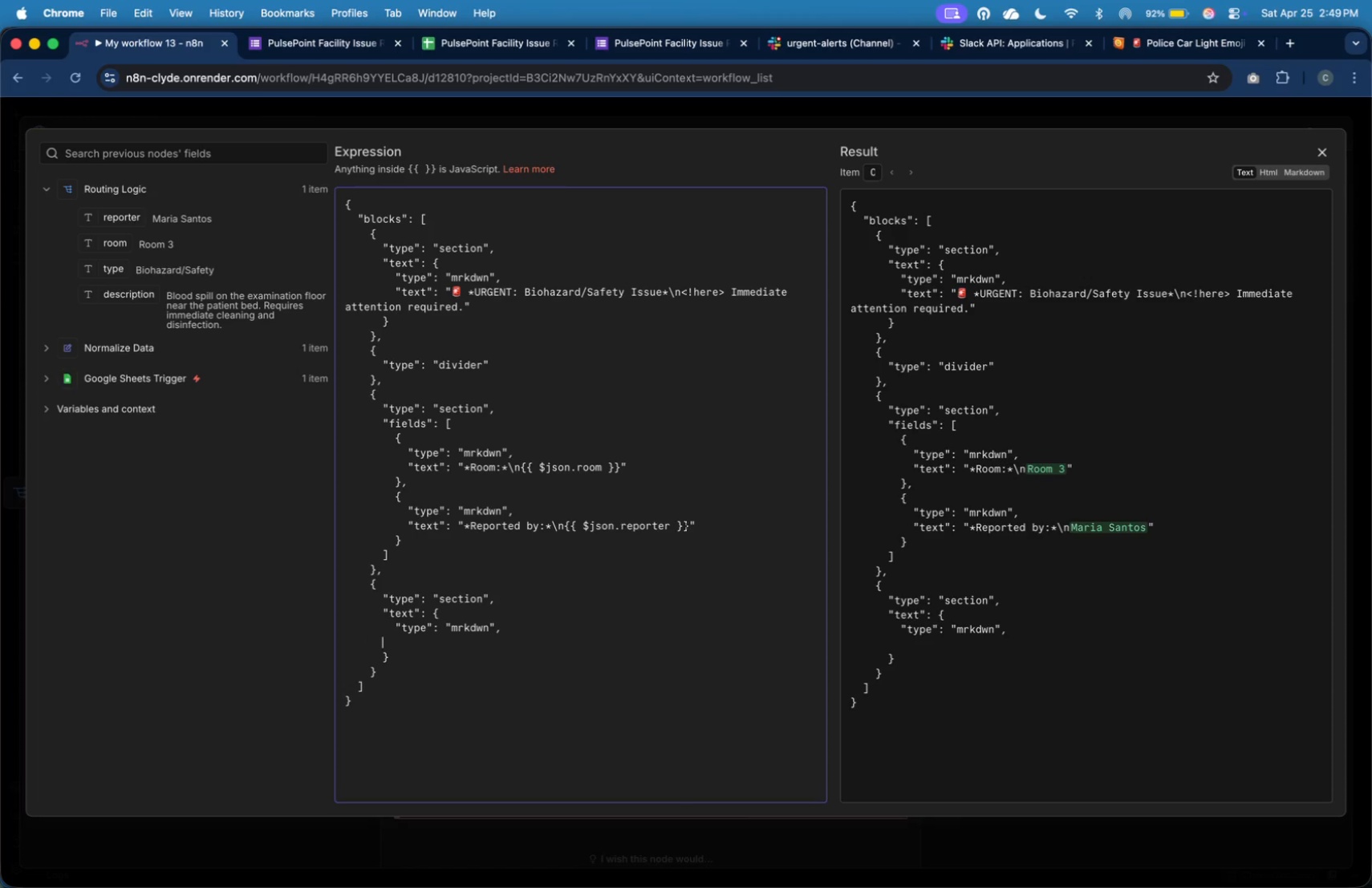 
key(Tab)
 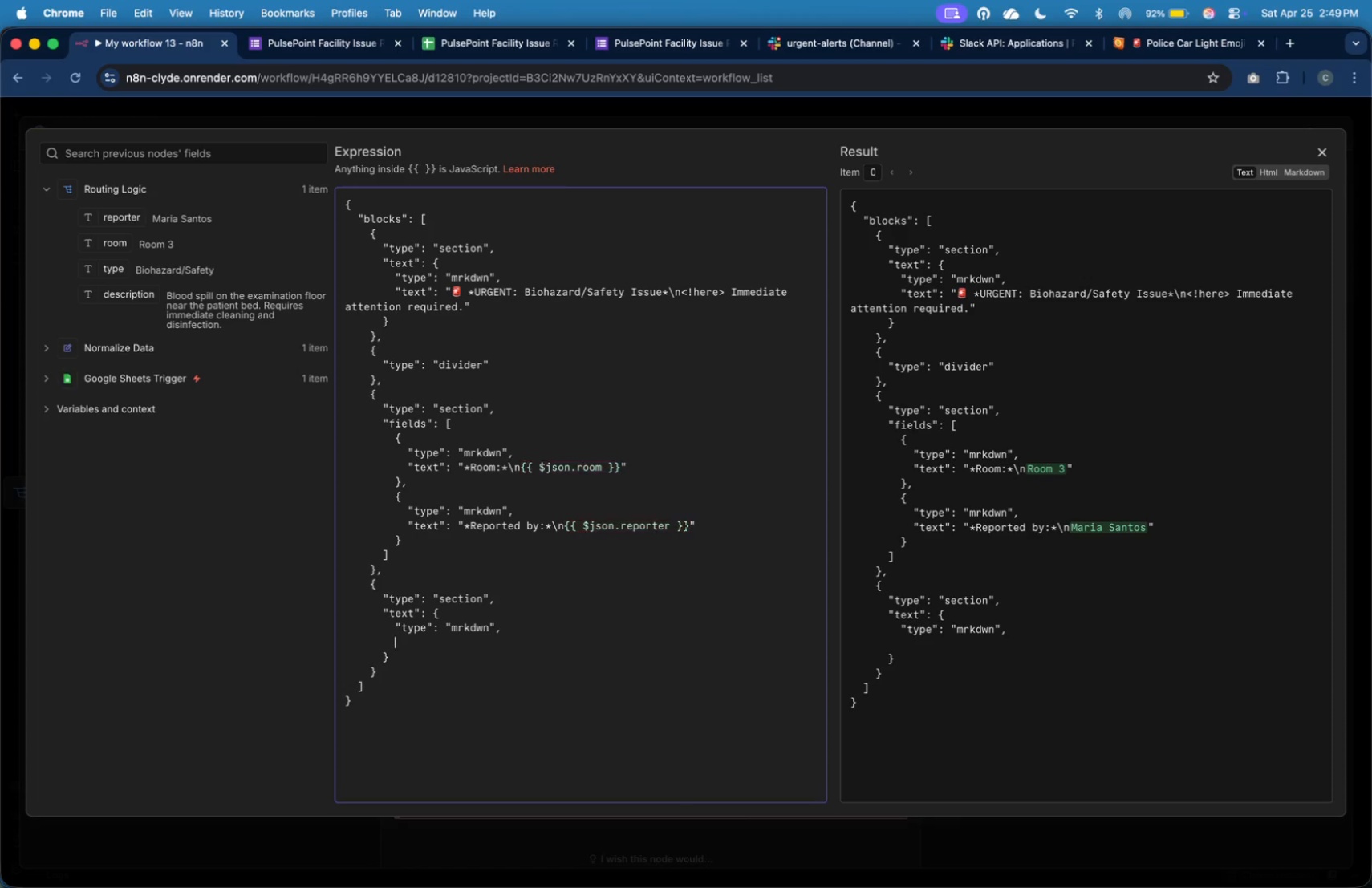 
key(Tab)
 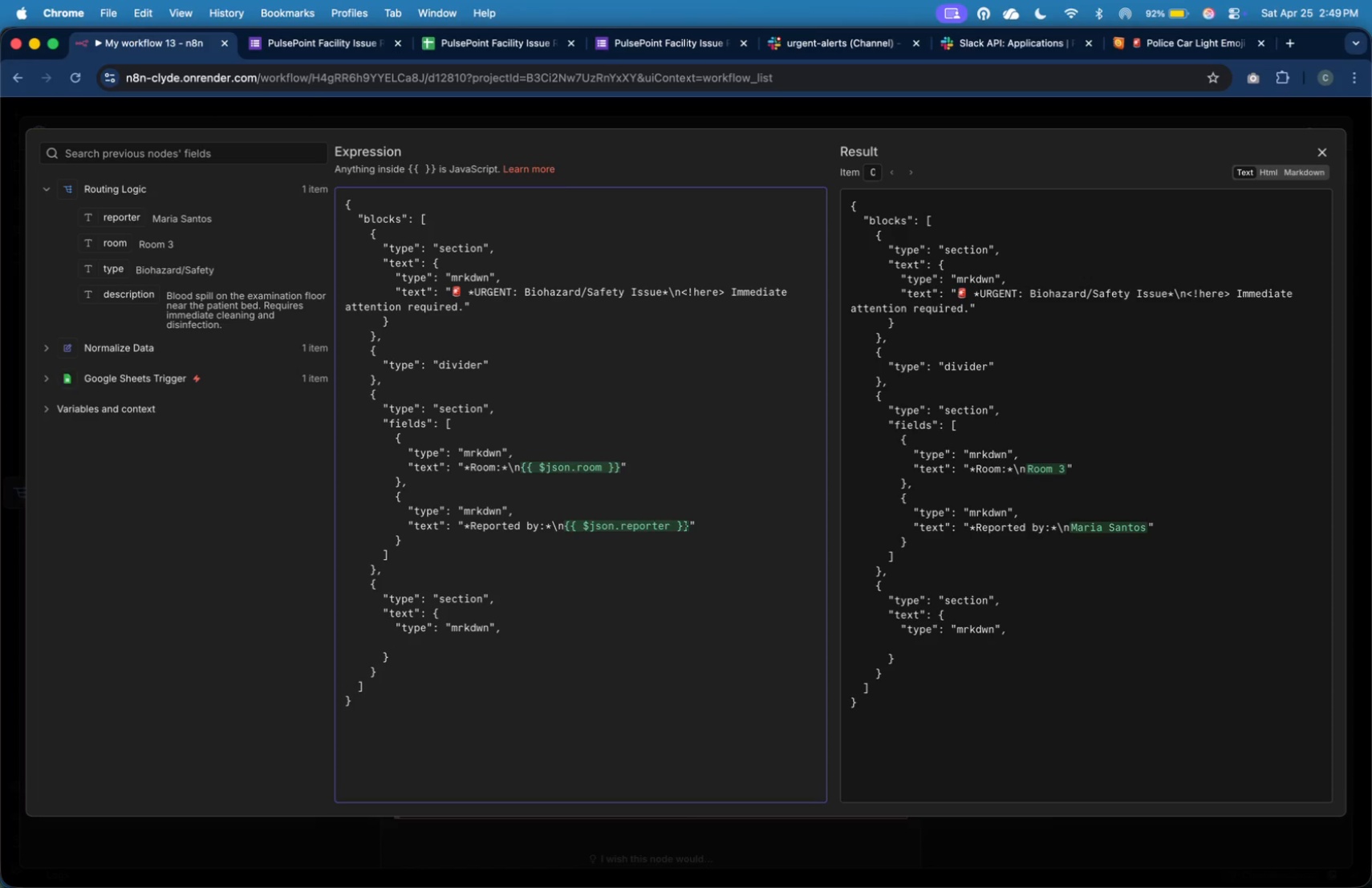 
key(Shift+Quote)
 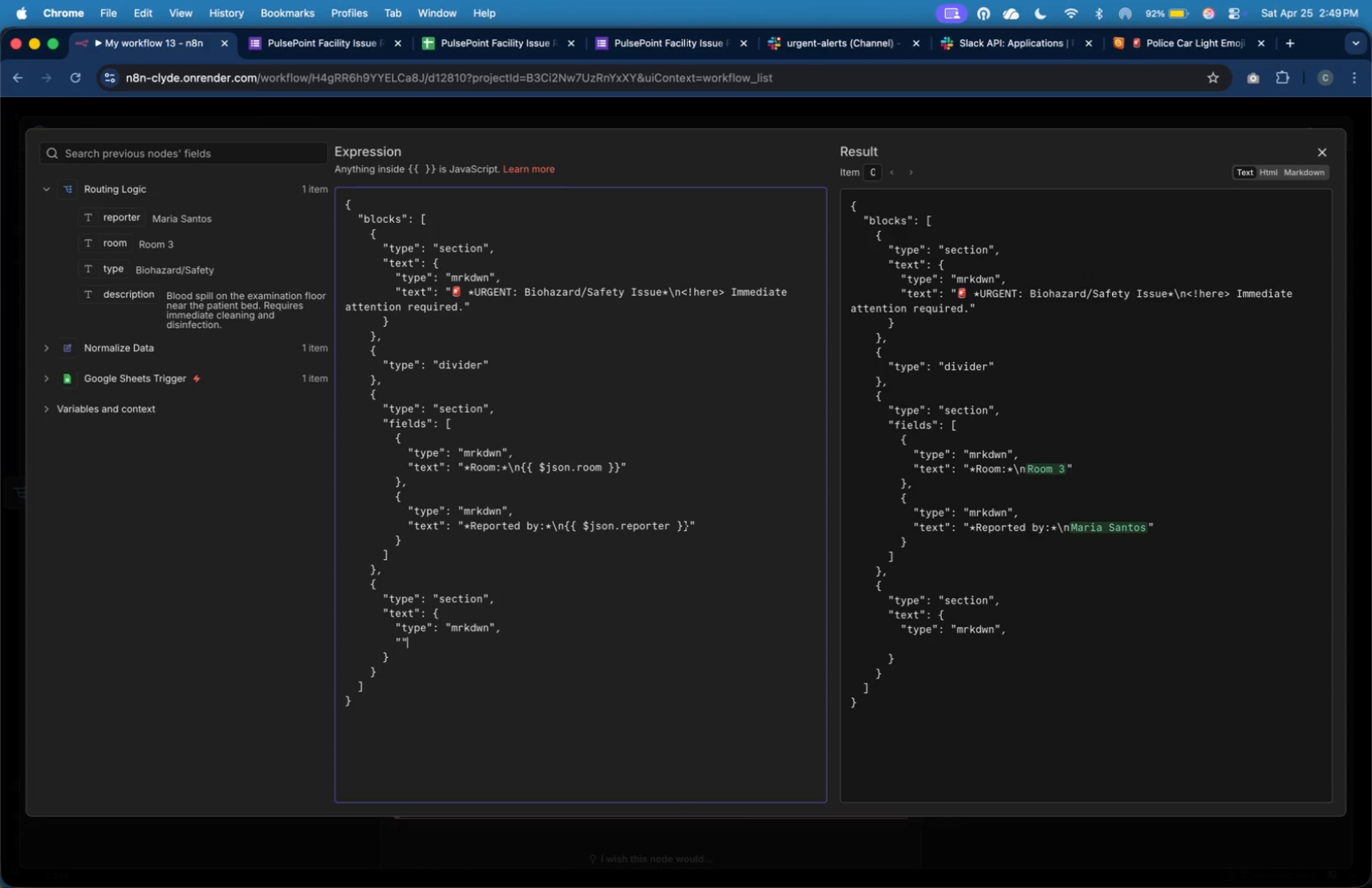 
key(Shift+Quote)
 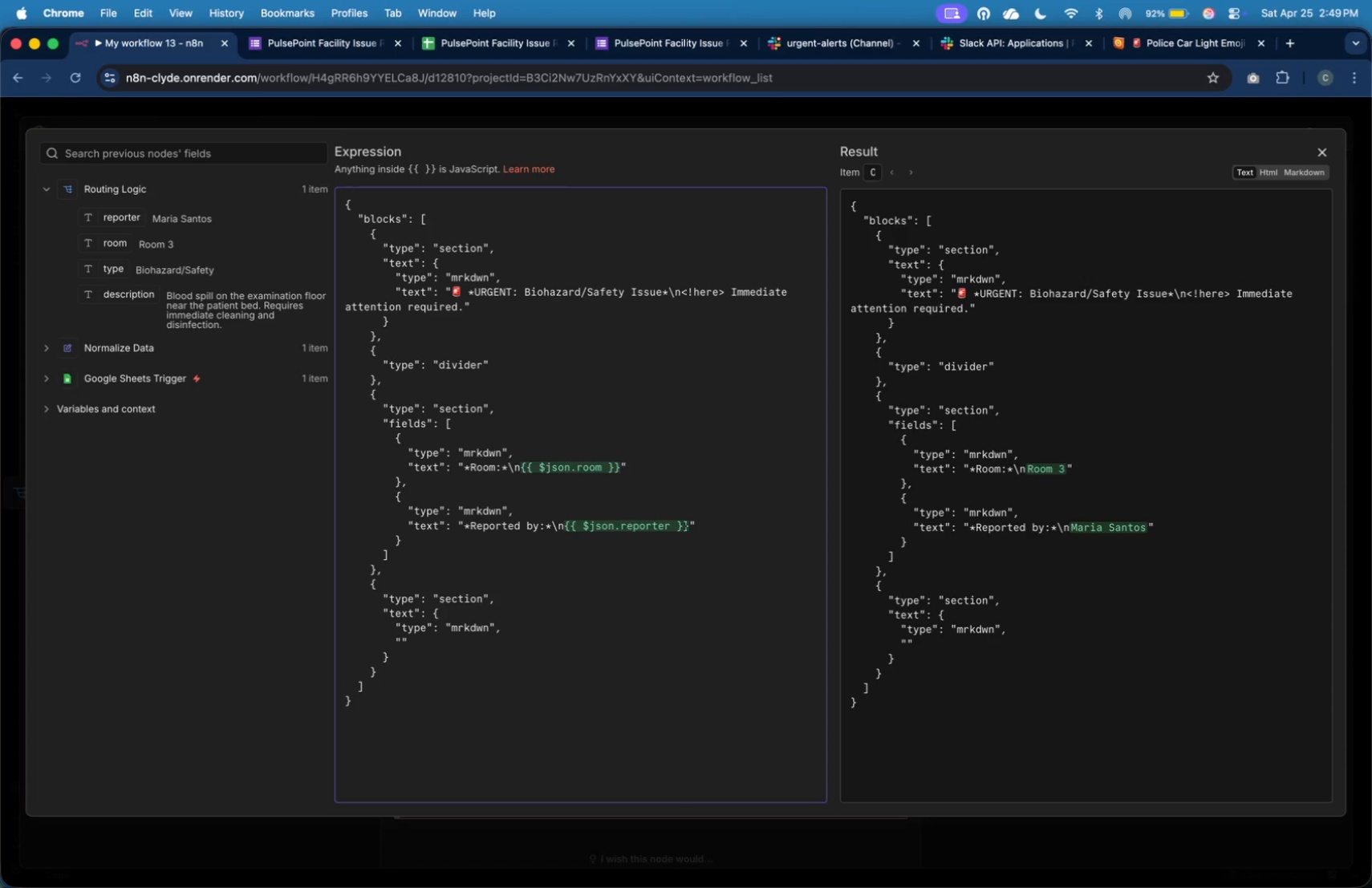 
key(ArrowLeft)
 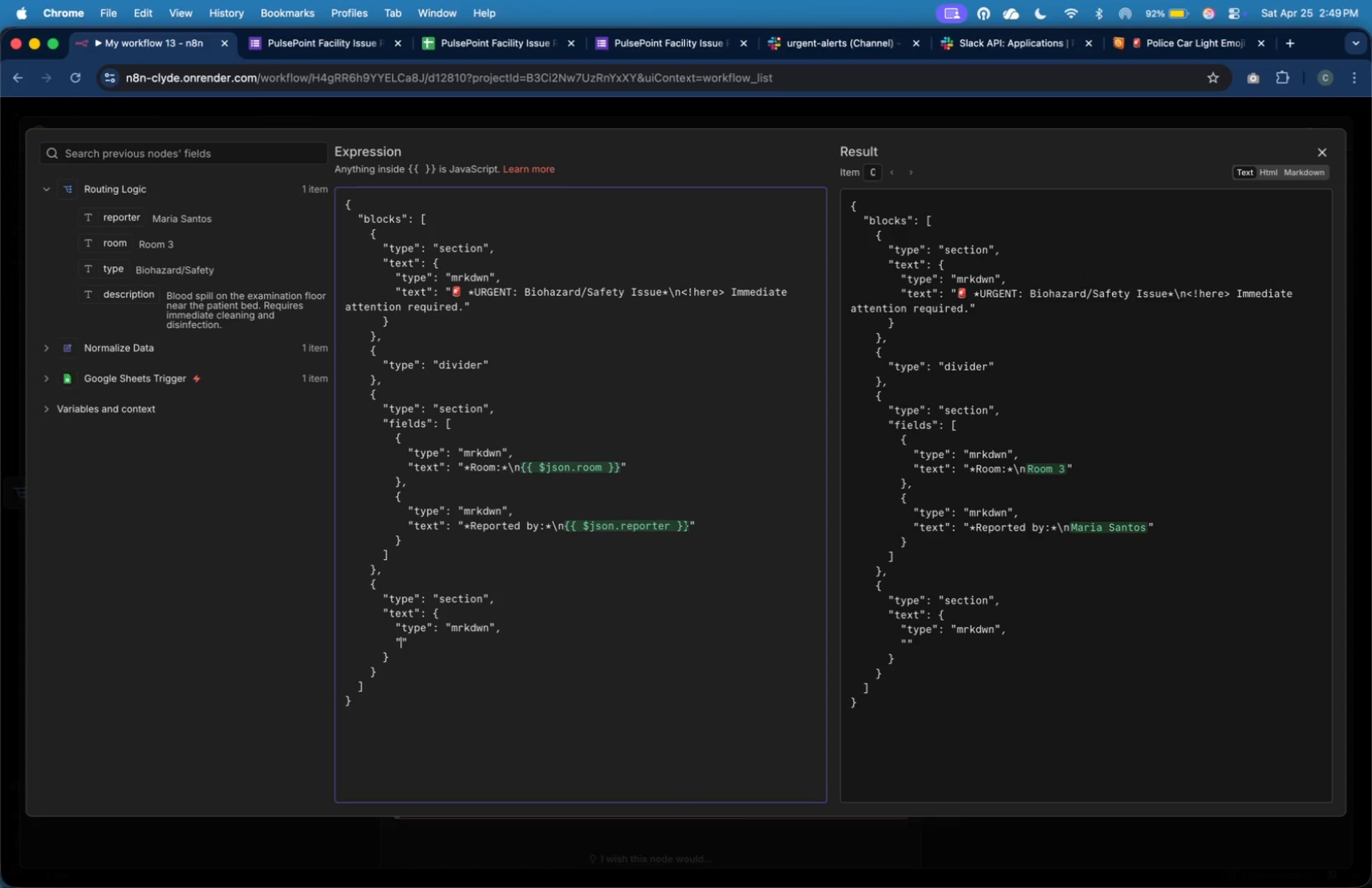 
type(text)
 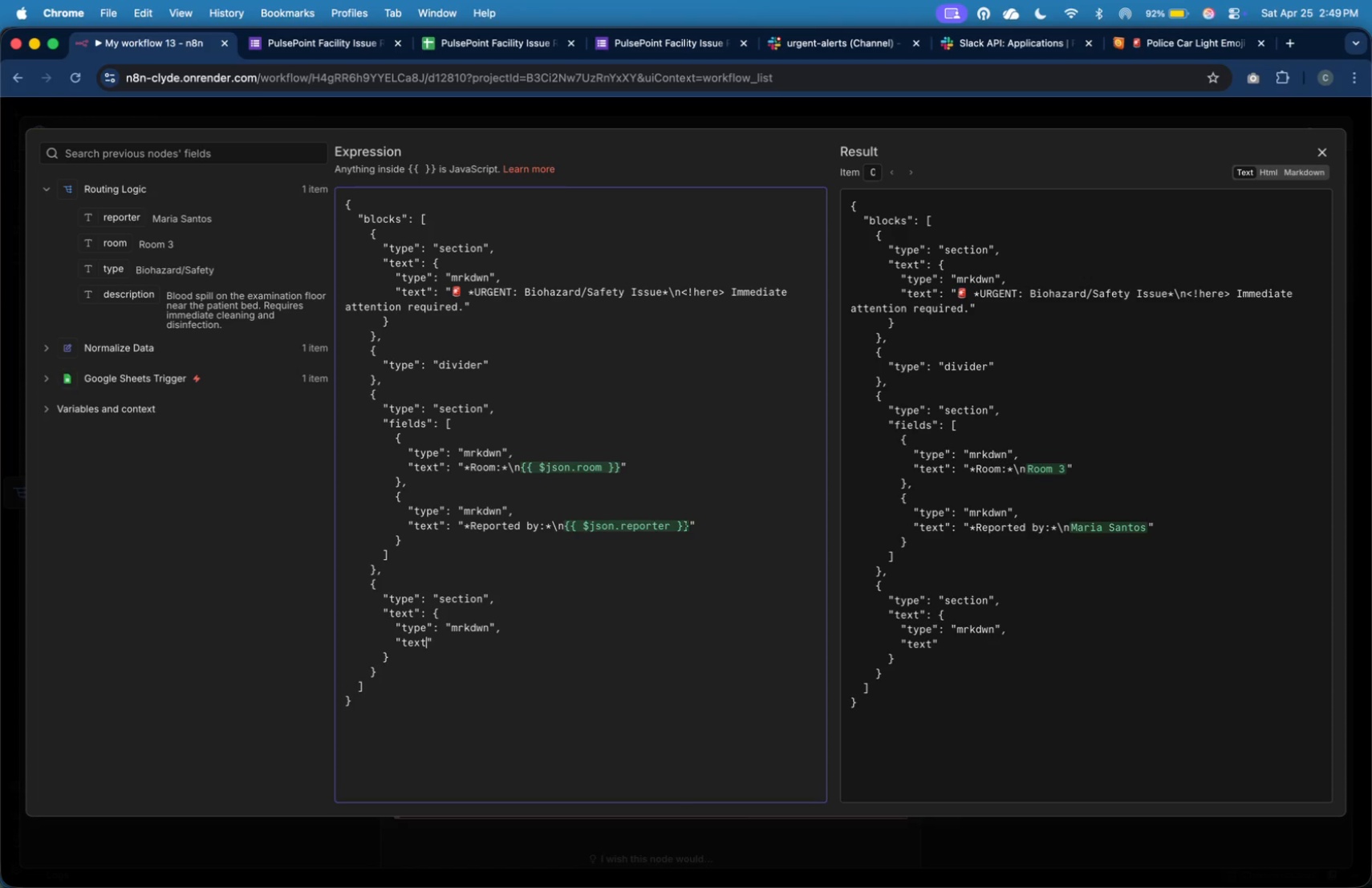 
key(ArrowRight)
 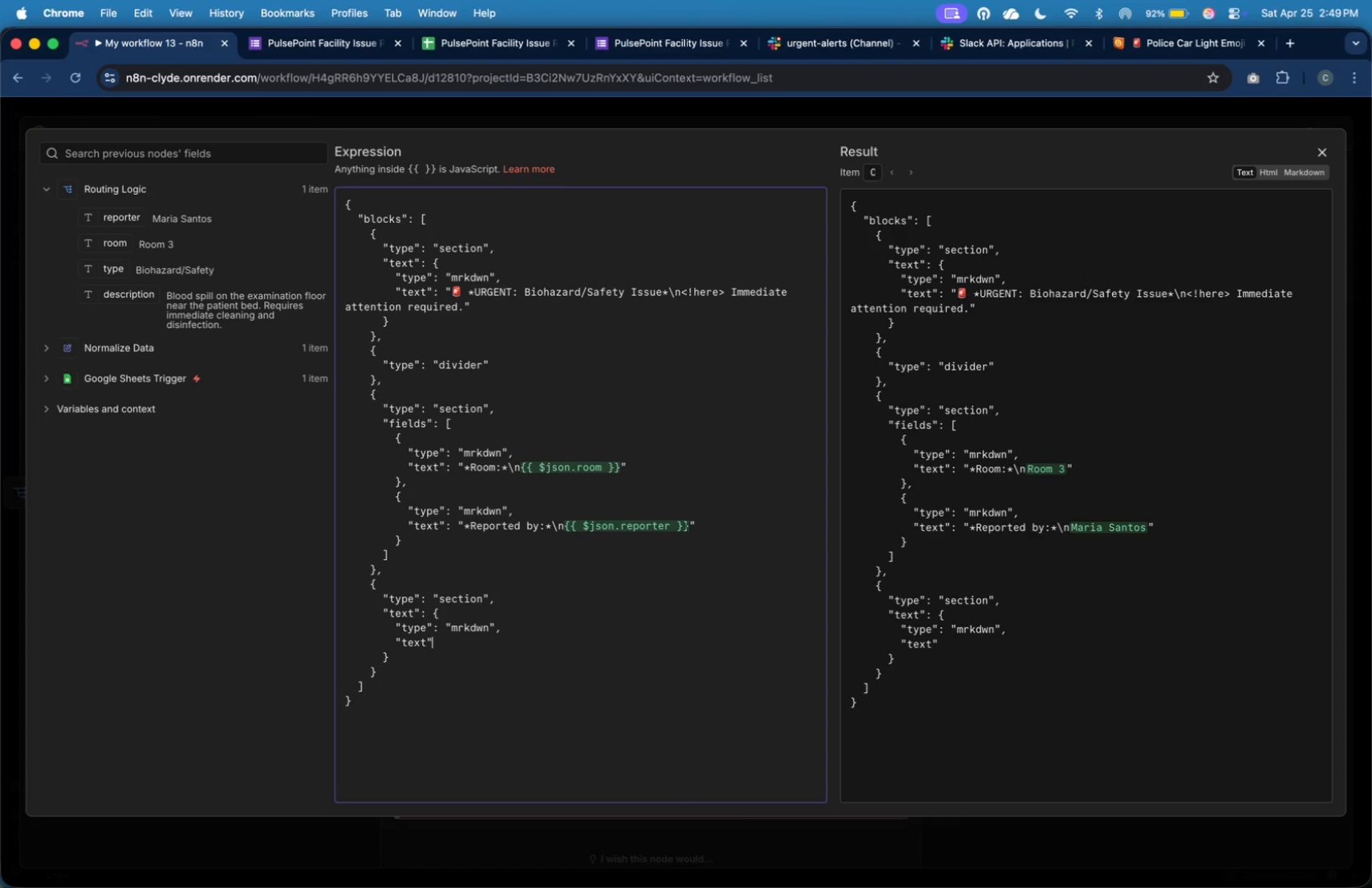 
key(Shift+Semicolon)
 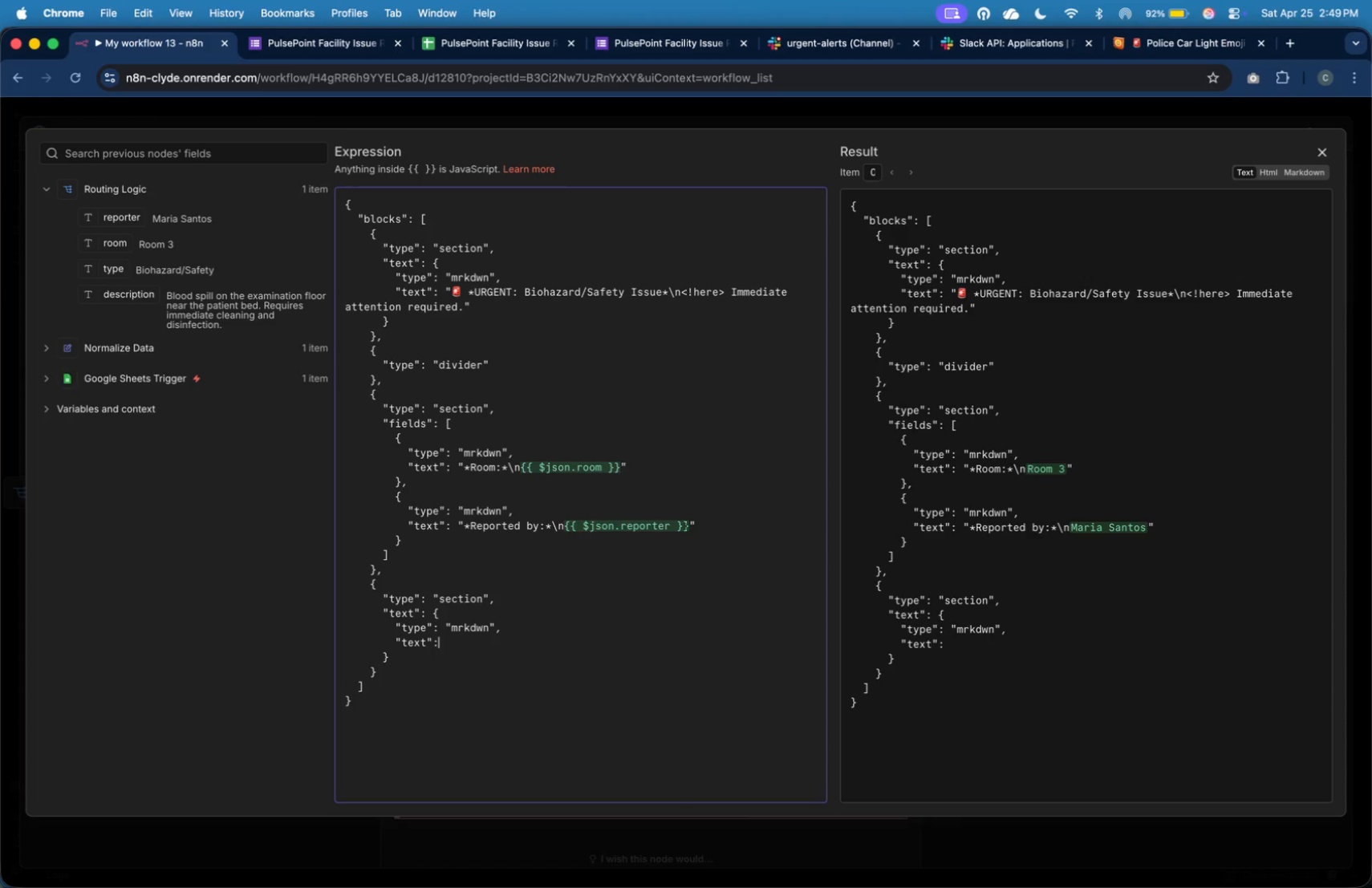 
key(Space)
 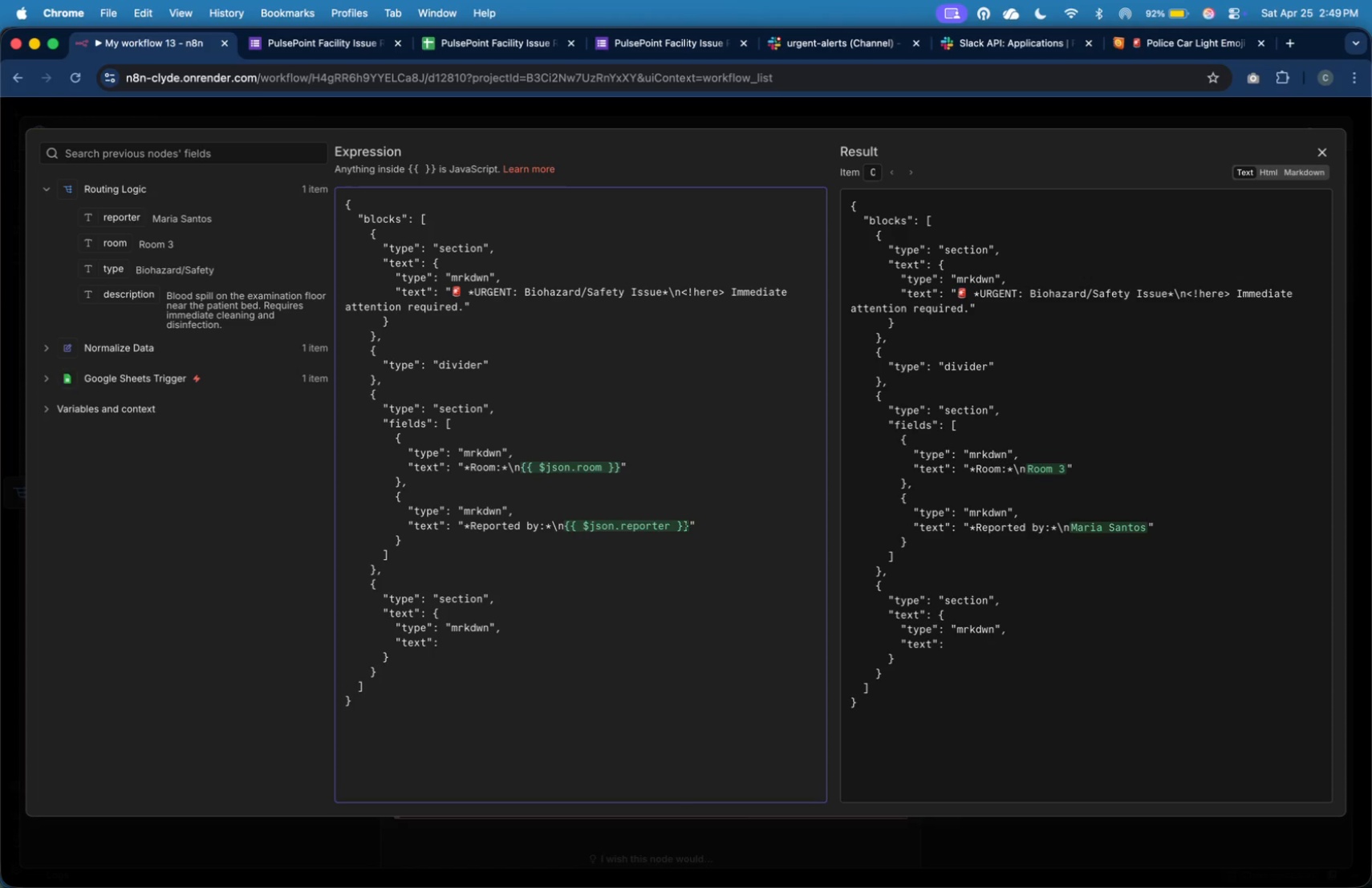 
key(Shift+Quote)
 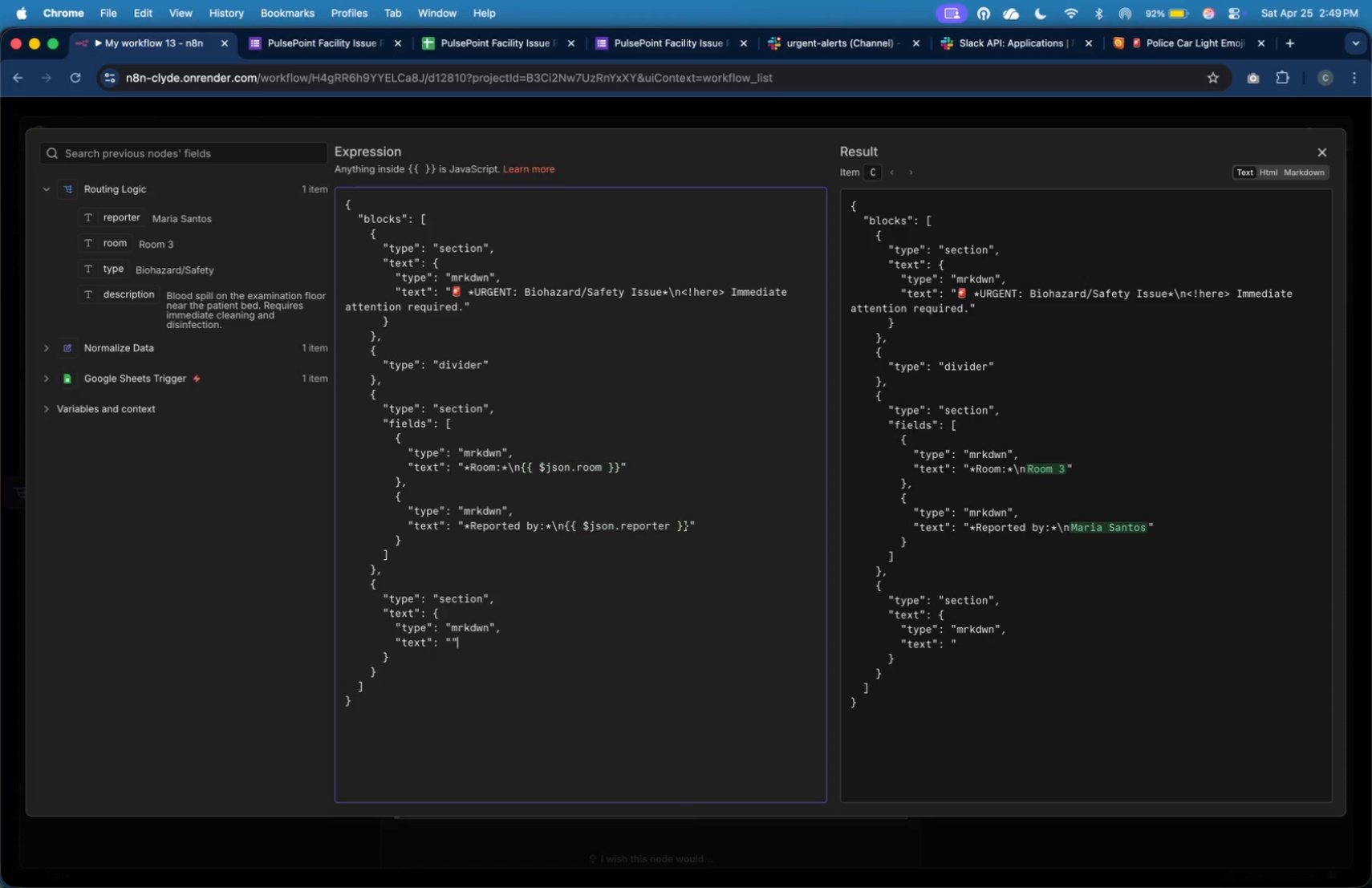 
key(Shift+Quote)
 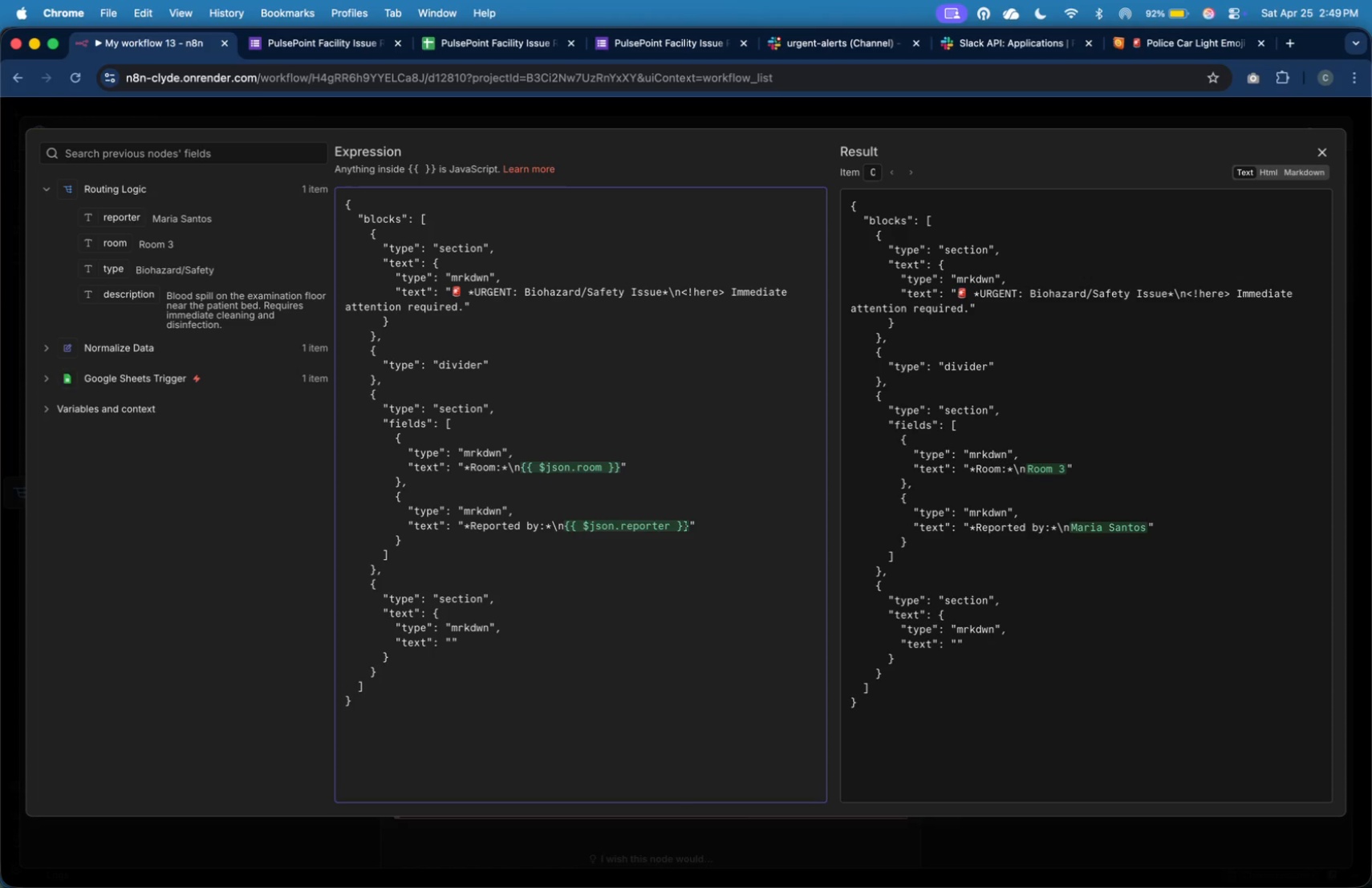 
key(ArrowLeft)
 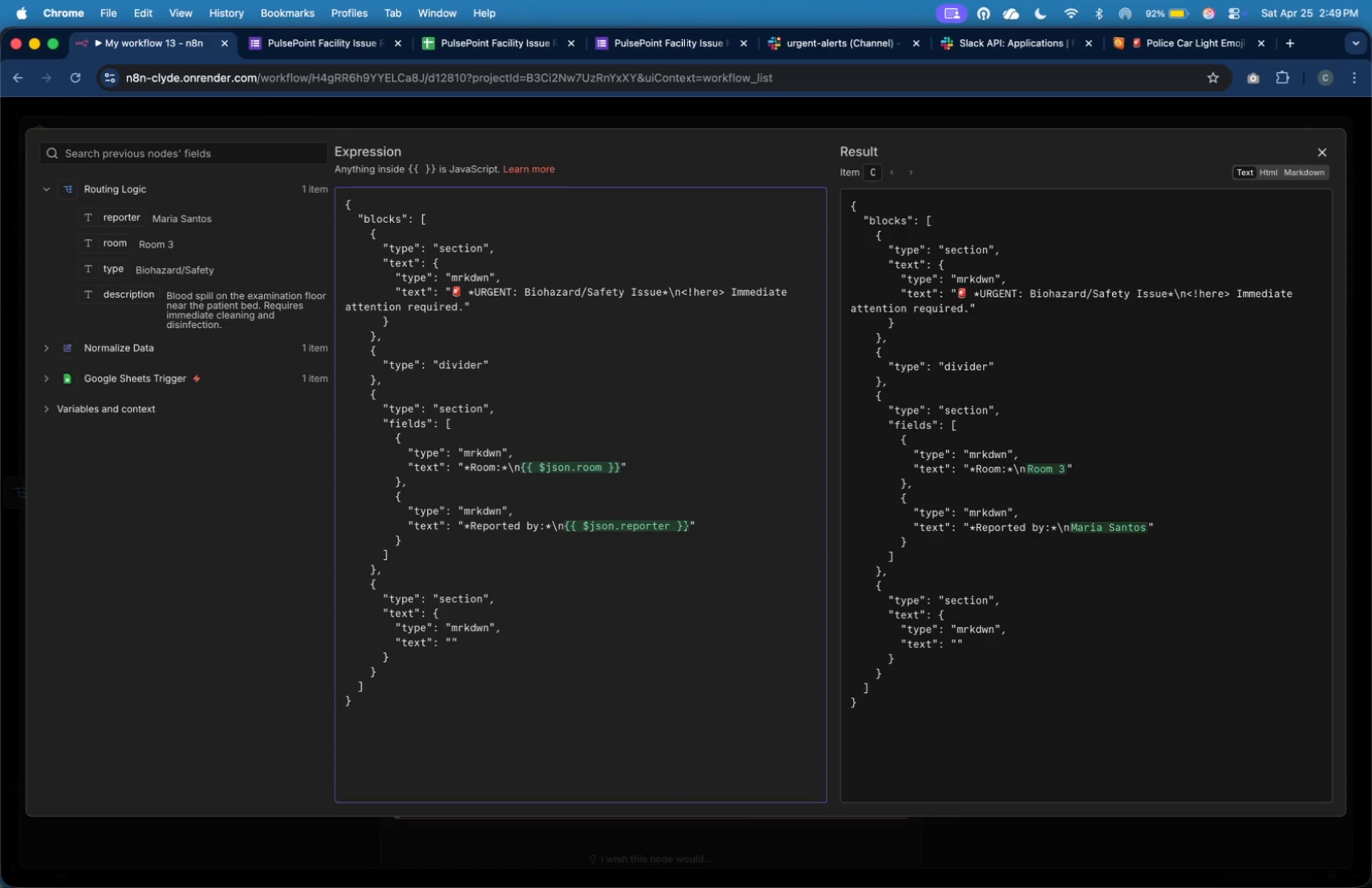 
type(D)
key(Backspace)
type(**)
 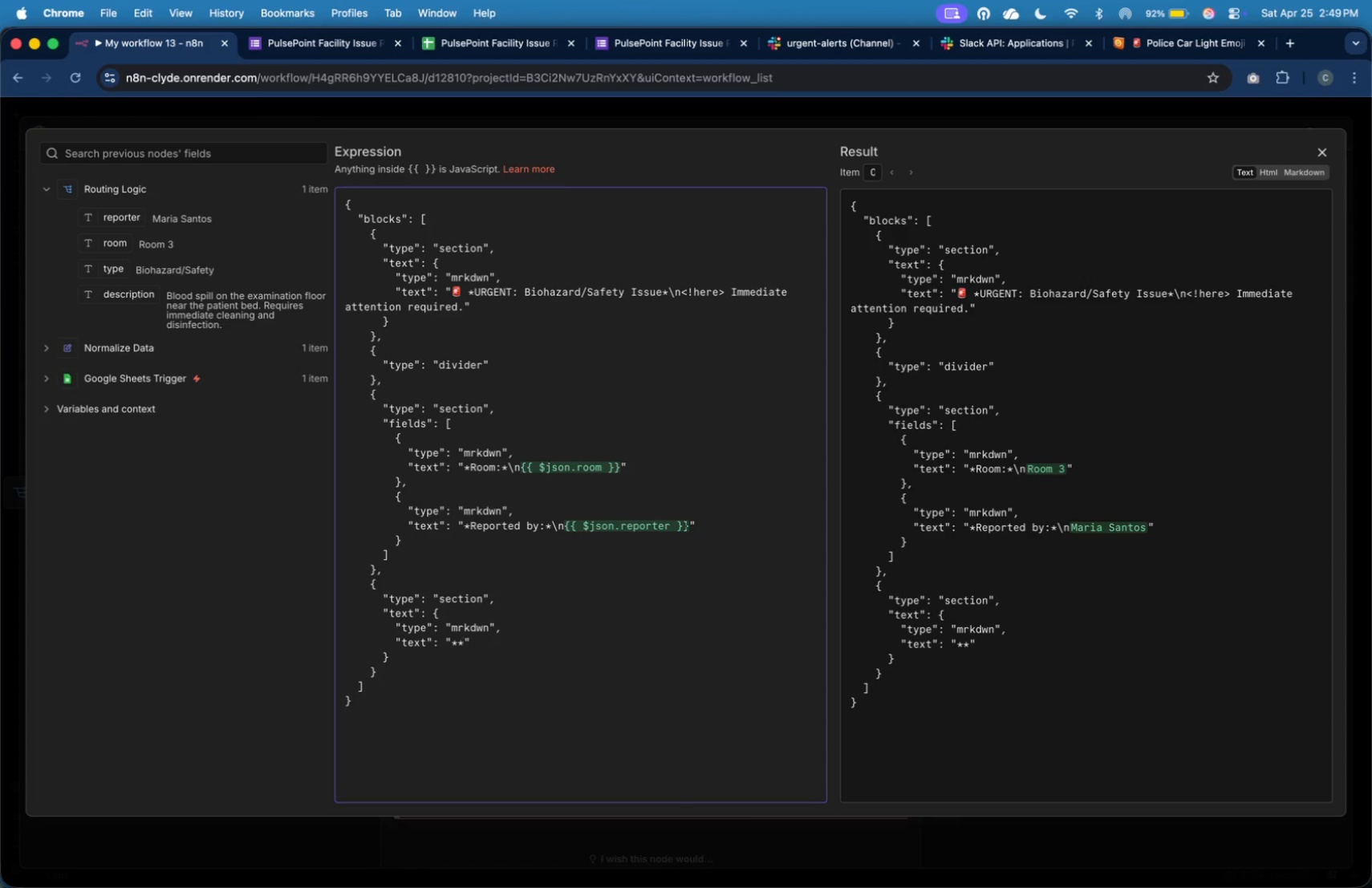 
key(ArrowLeft)
 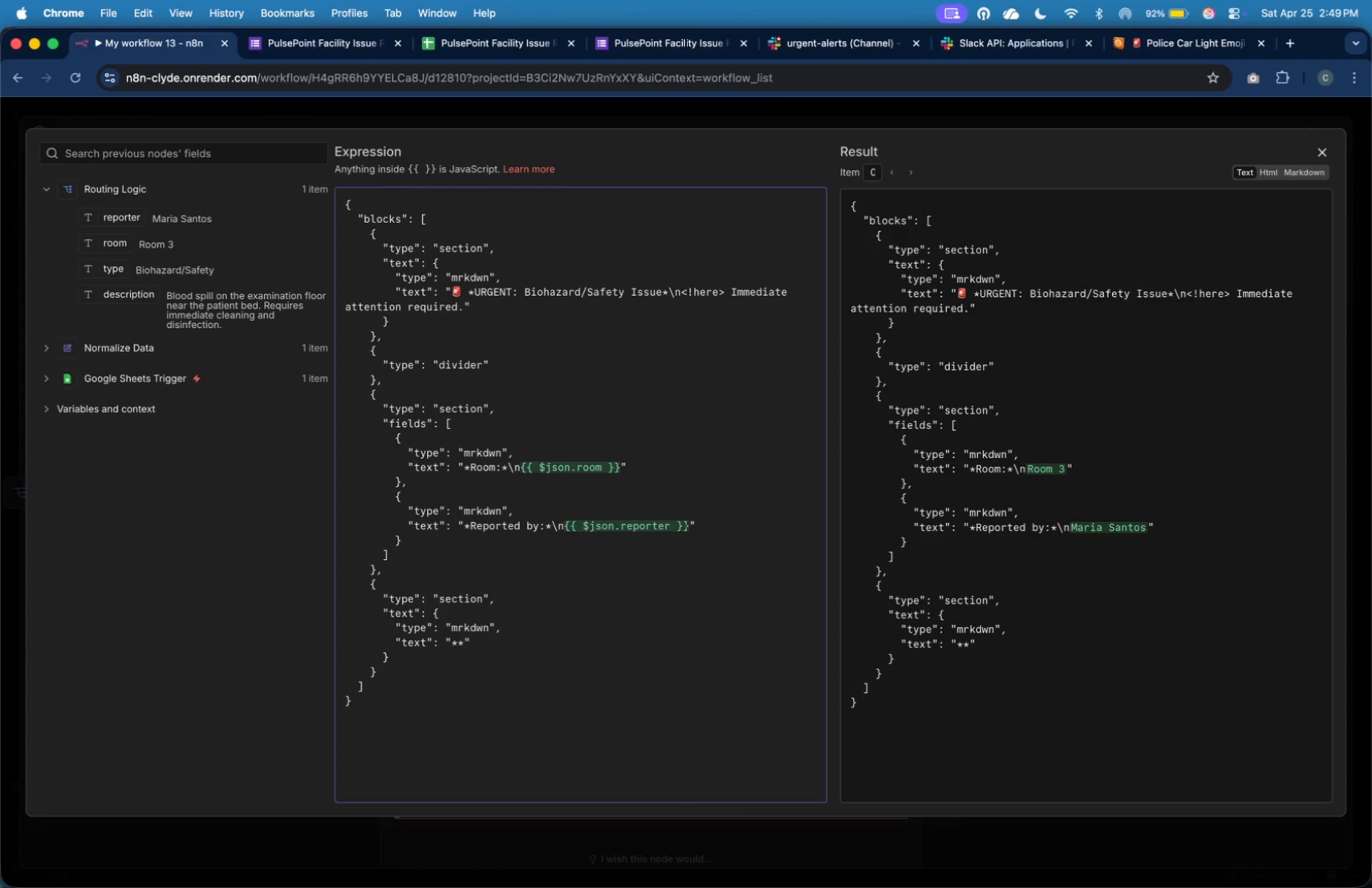 
type(Description:)
 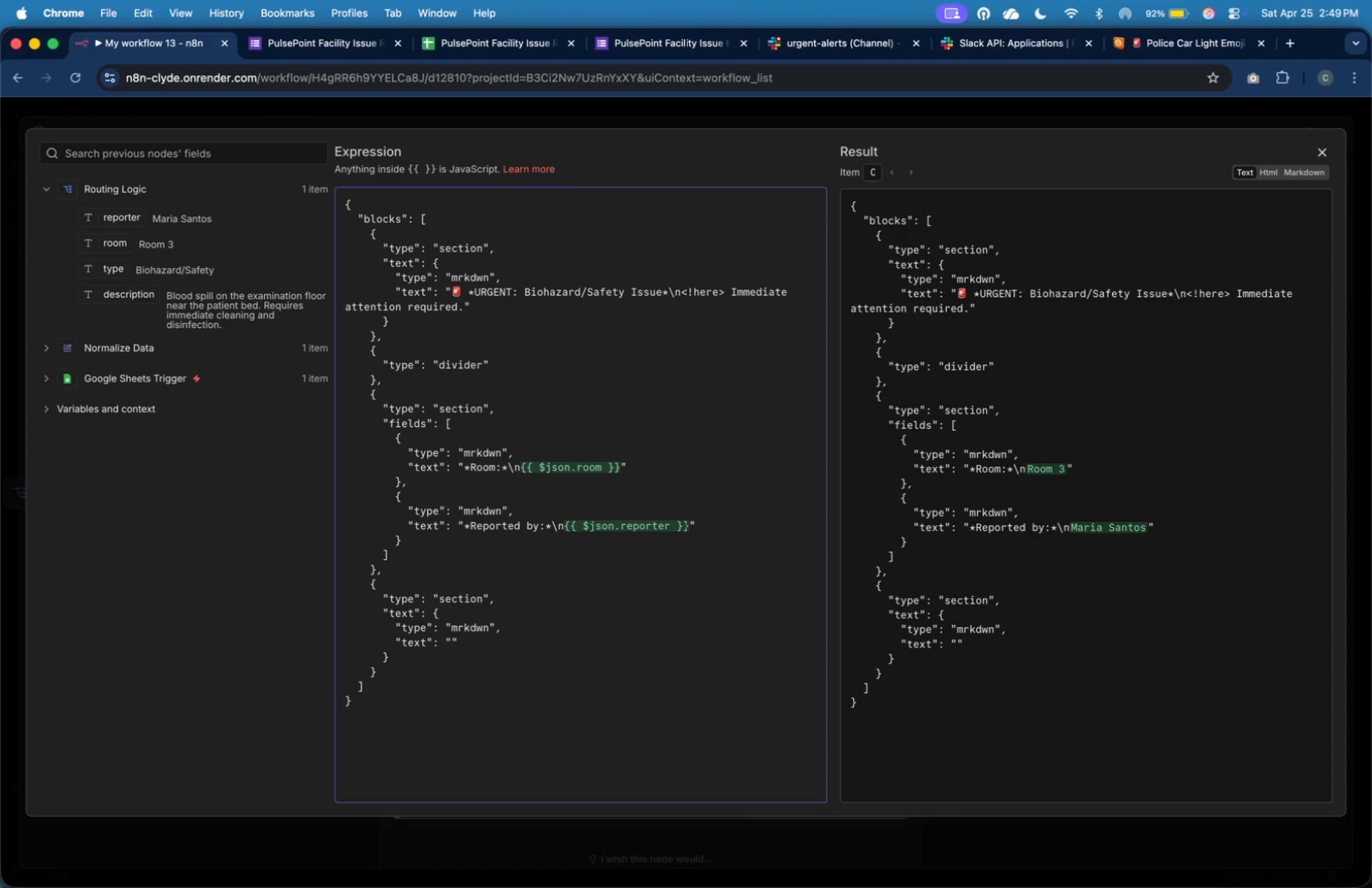 
left_click([486, 652])
 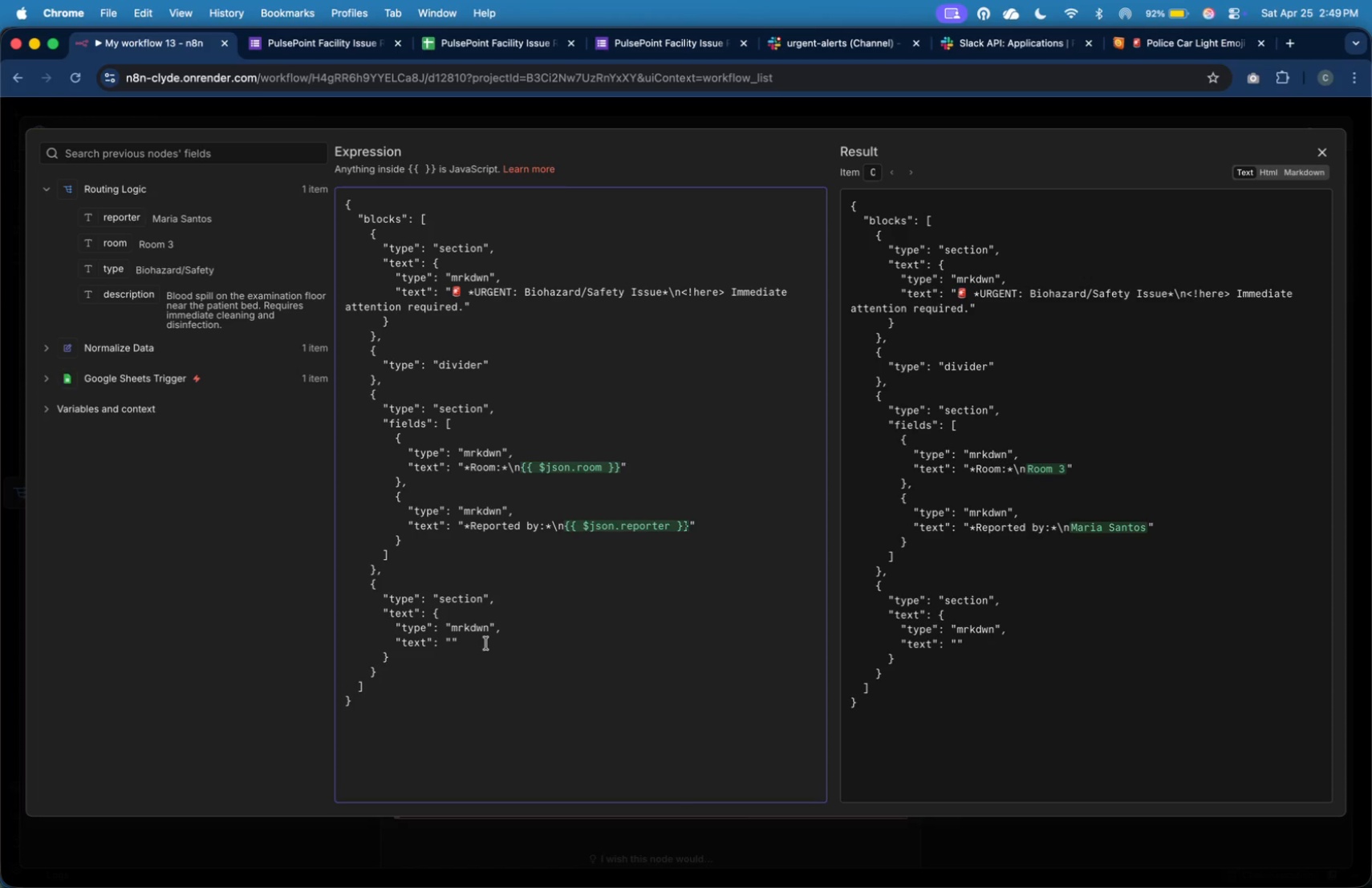 
left_click([486, 642])
 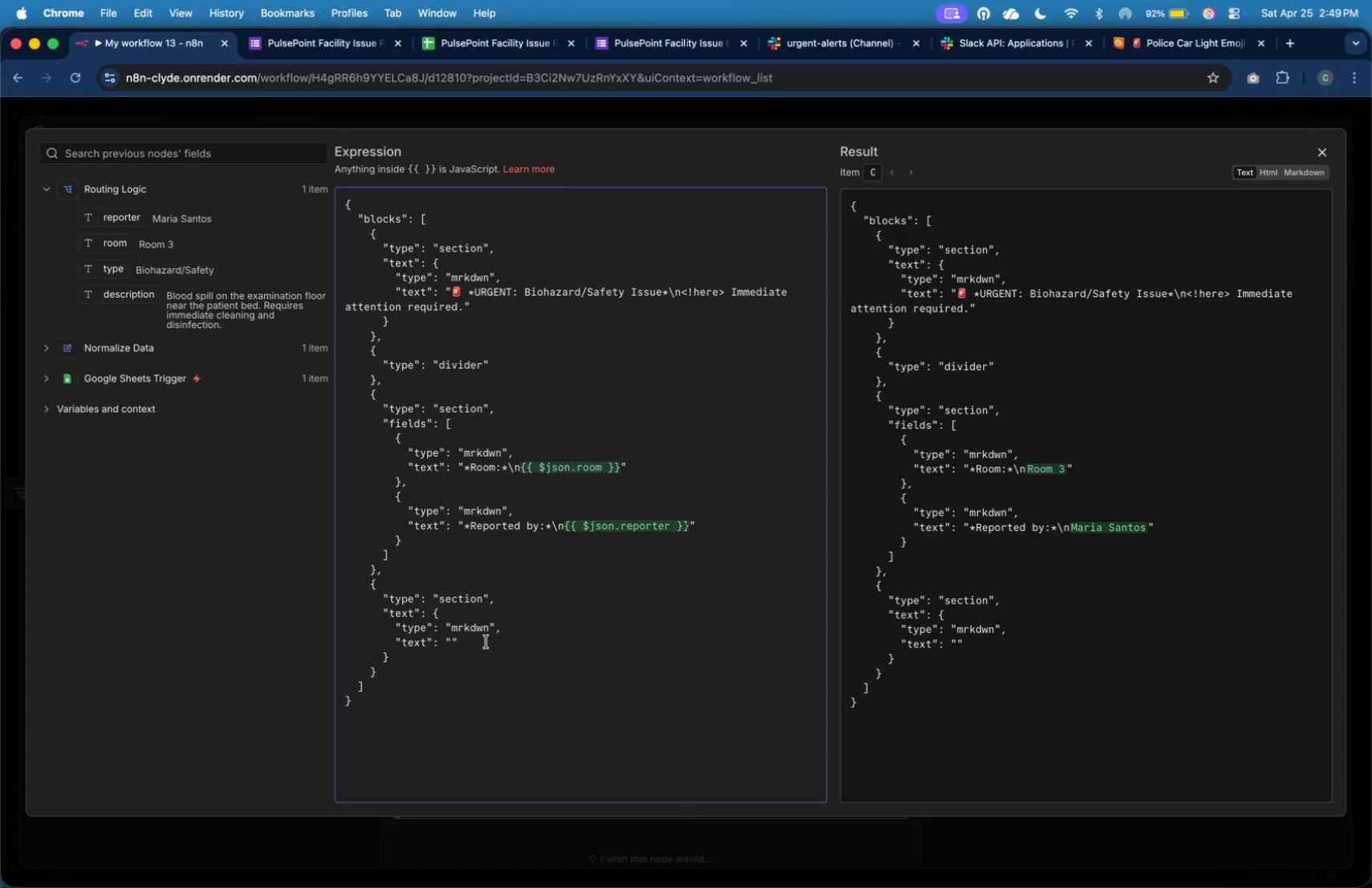 
key(ArrowLeft)
 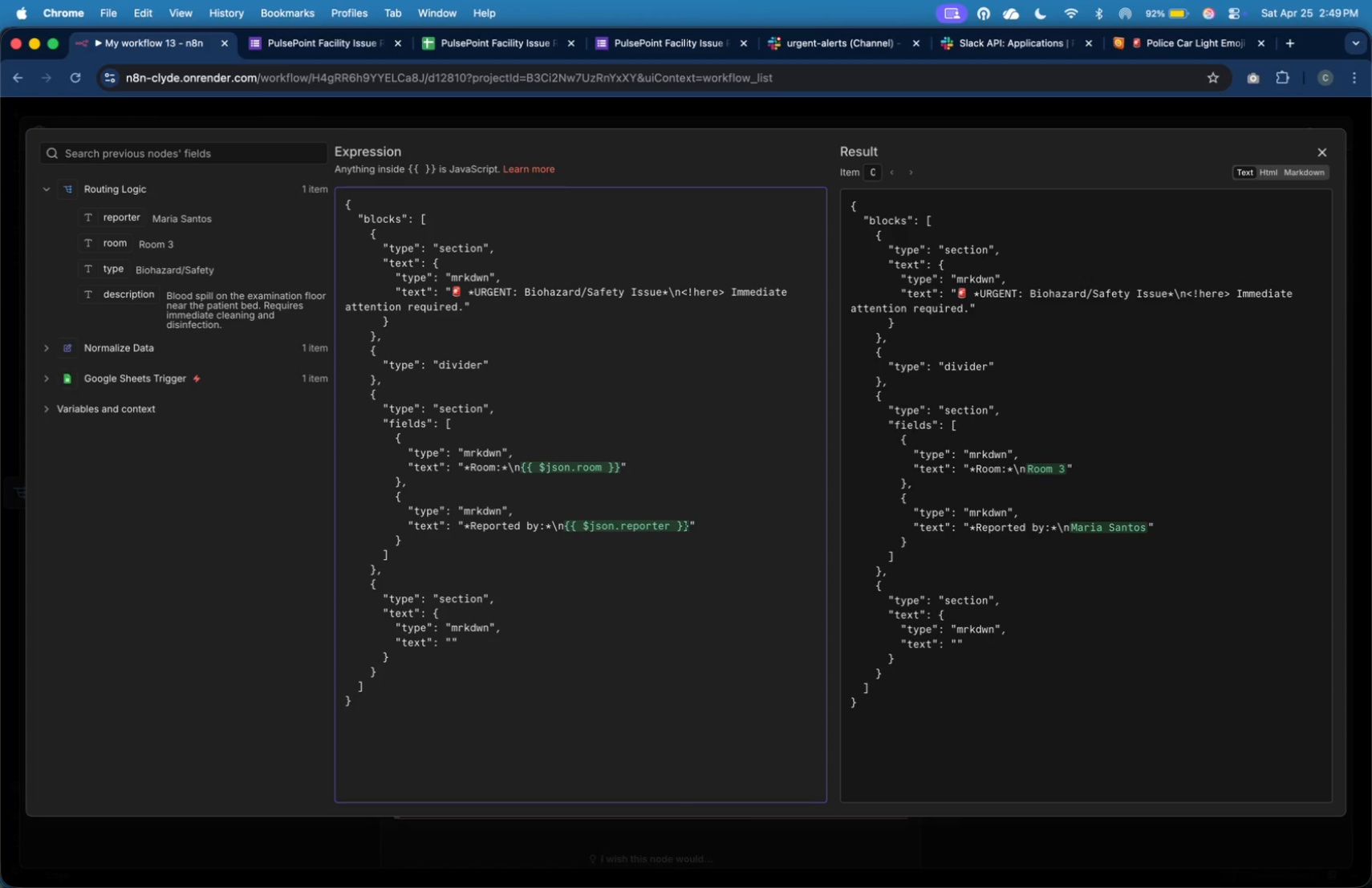 
type(Description:)
 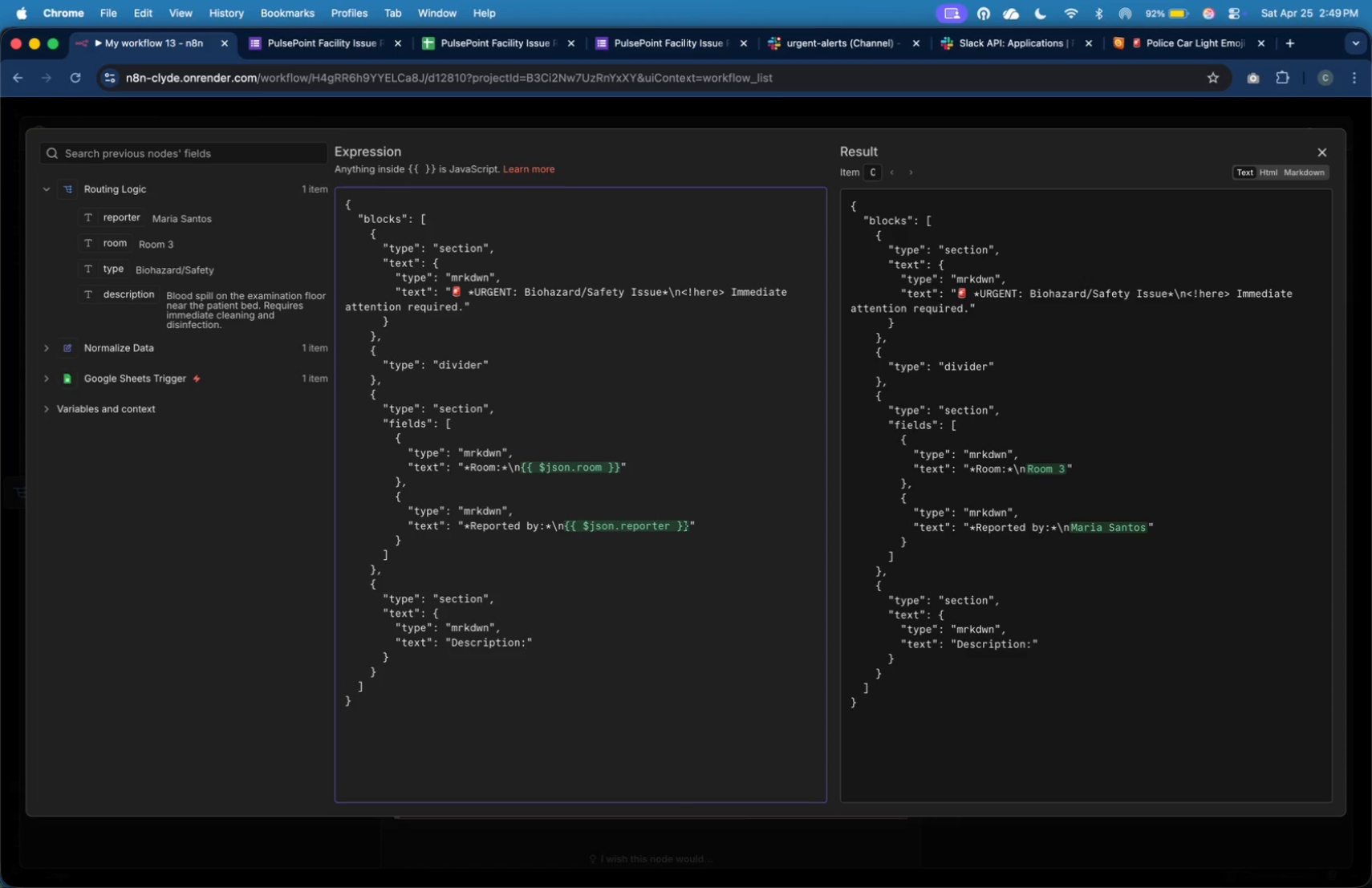 
key(ArrowLeft)
 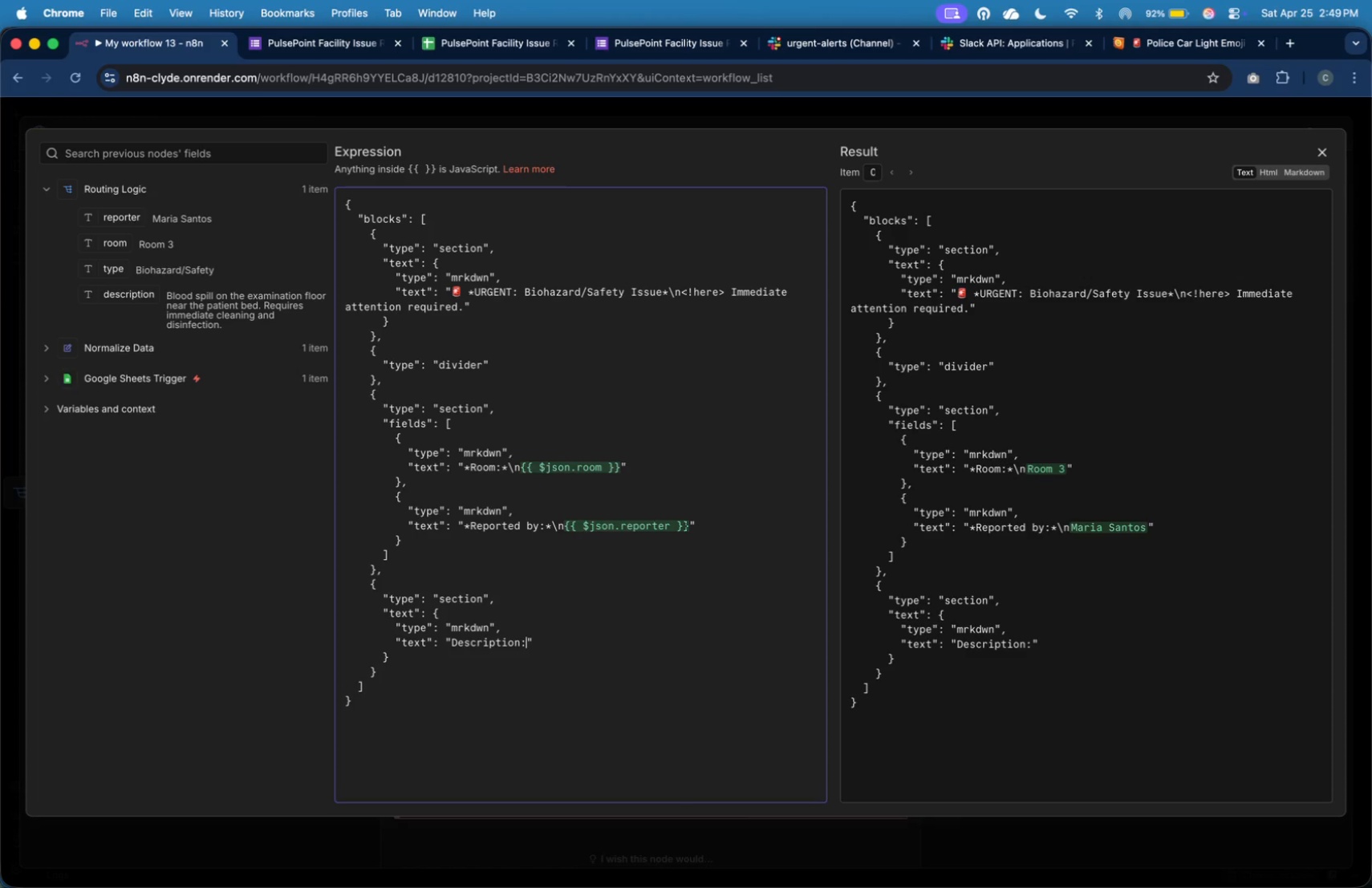 
key(ArrowRight)
 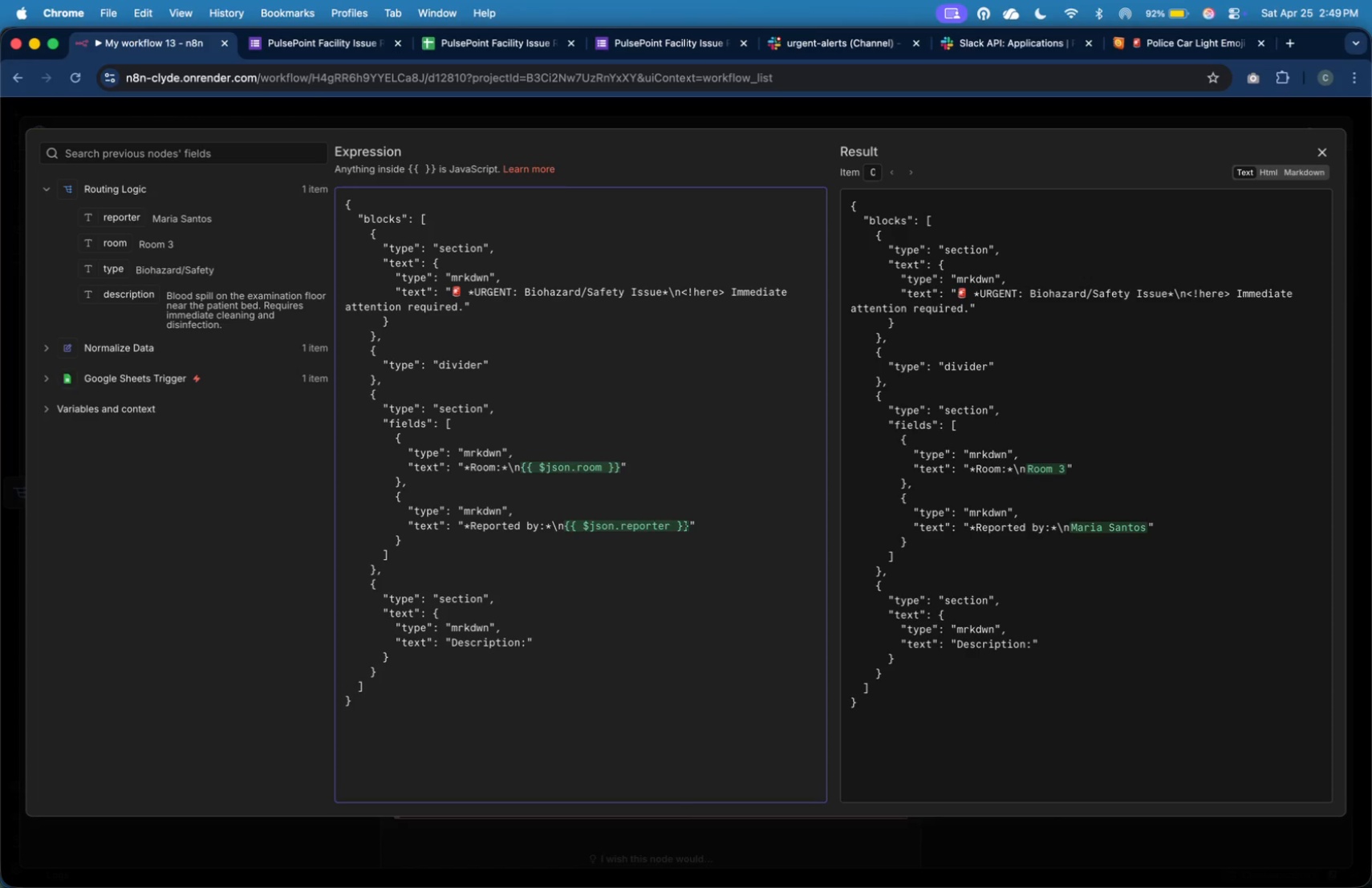 
key(8)
 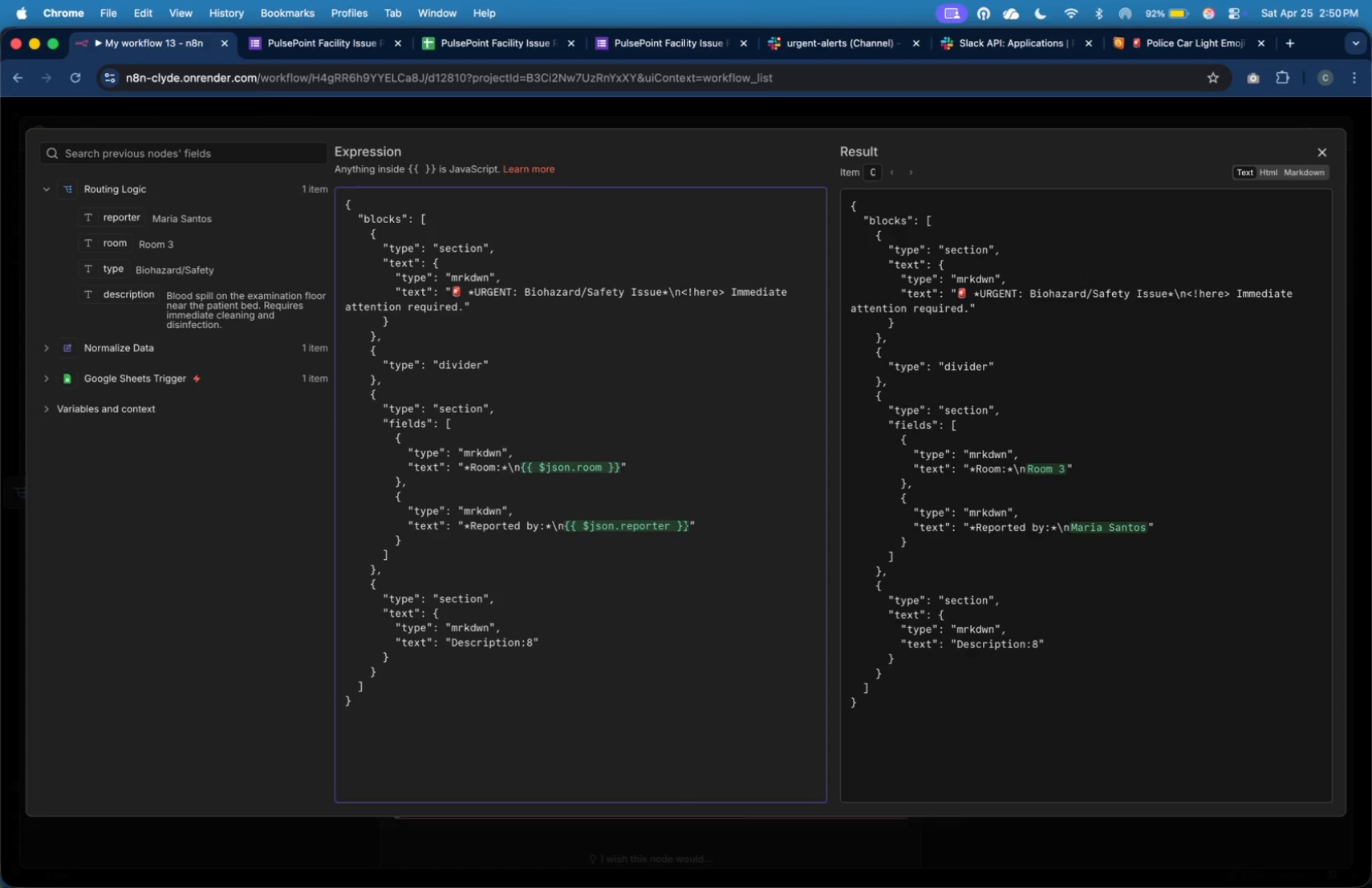 
key(Backspace)
 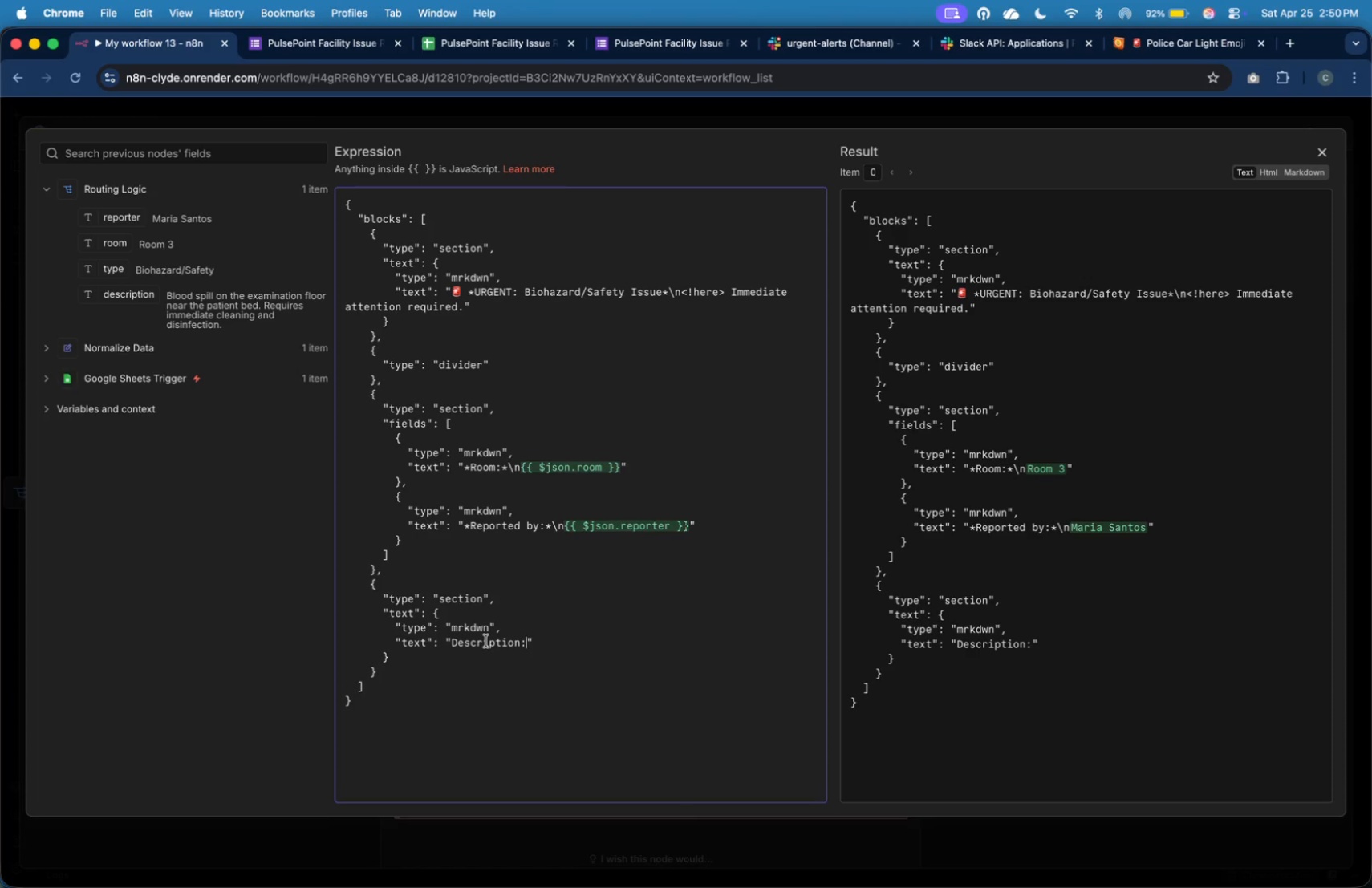 
key(Shift+8)
 